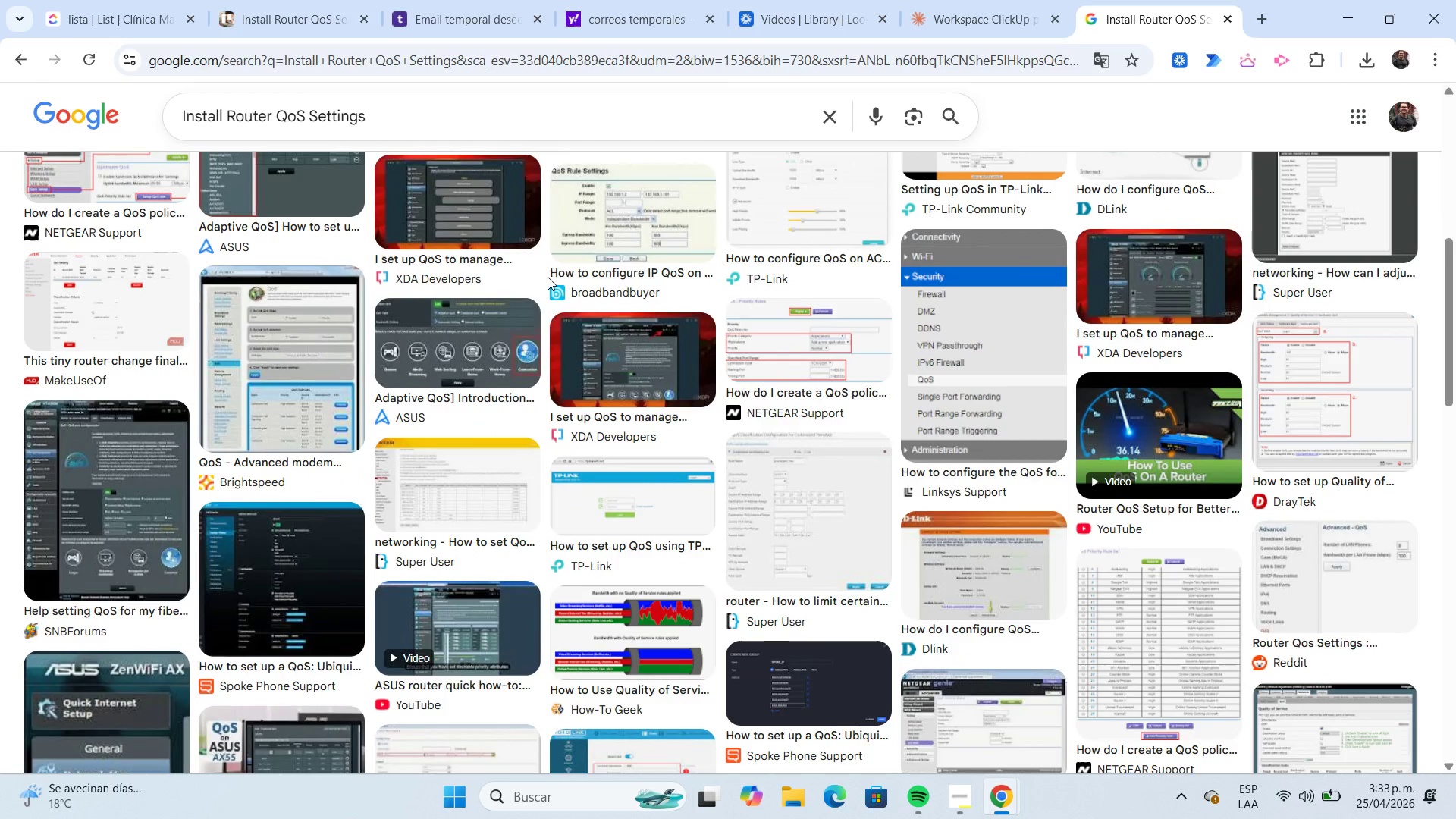 
scroll: coordinate [548, 277], scroll_direction: up, amount: 8.0
 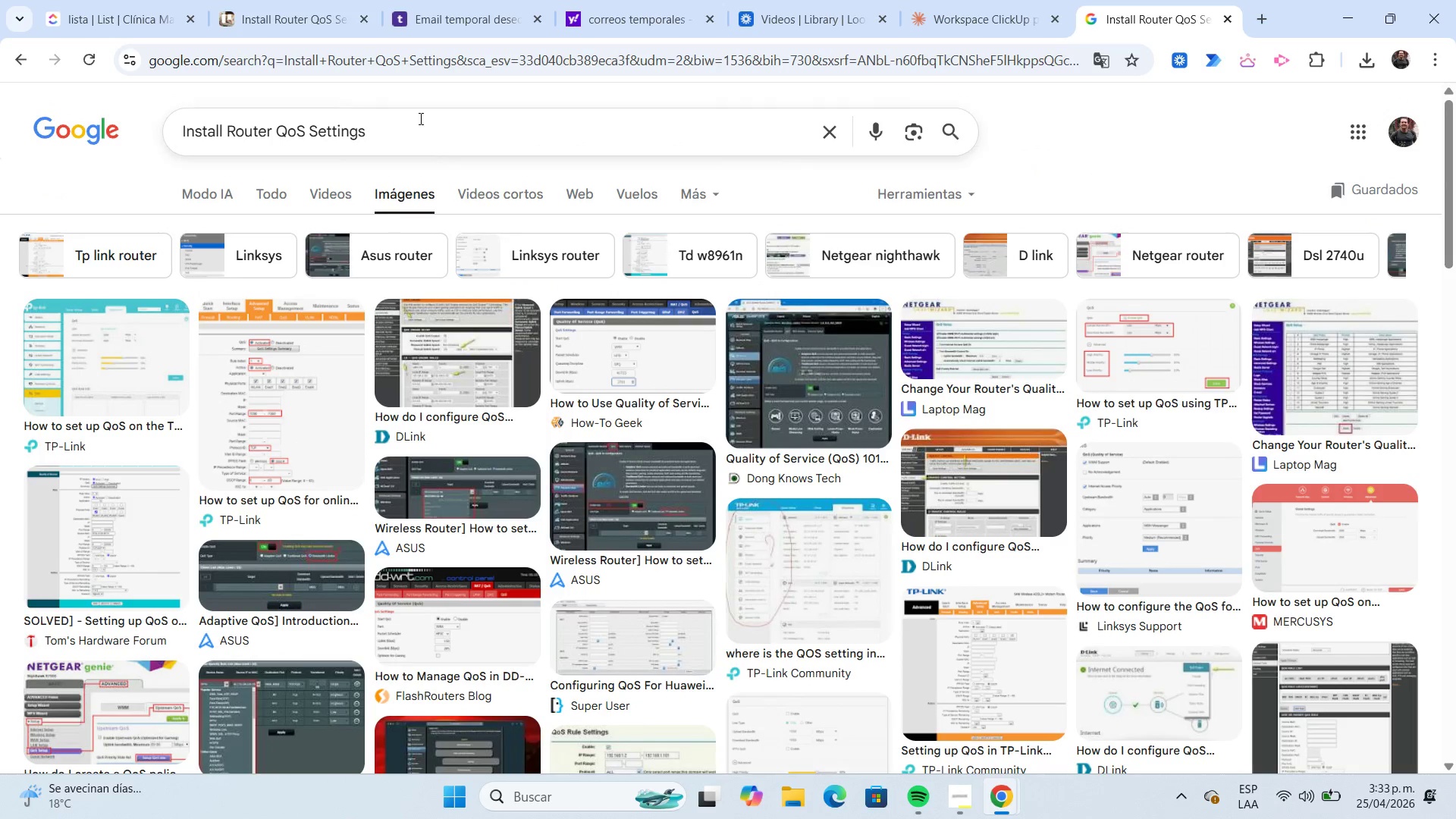 
left_click([419, 118])
 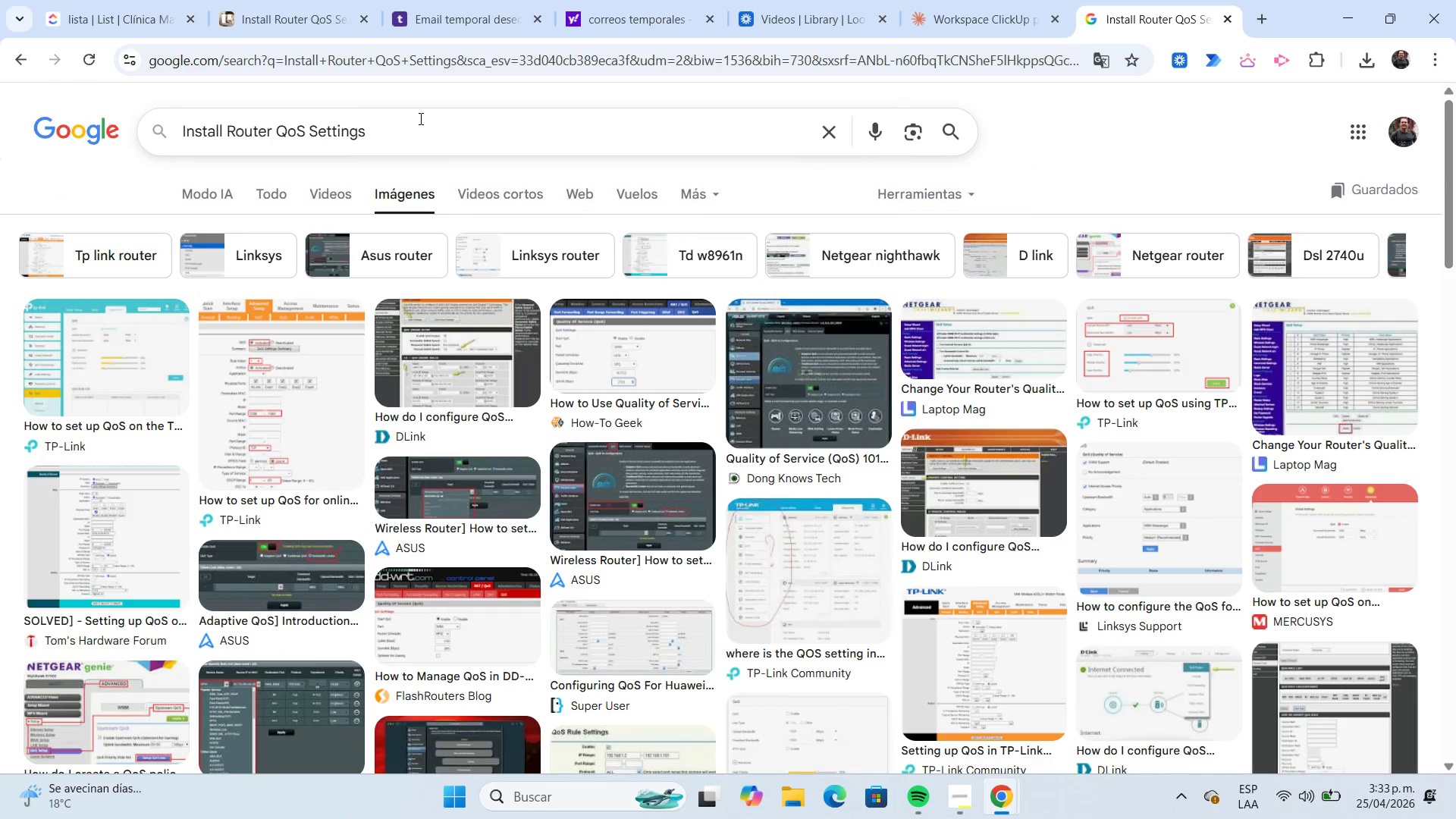 
hold_key(key=Backspace, duration=0.84)
 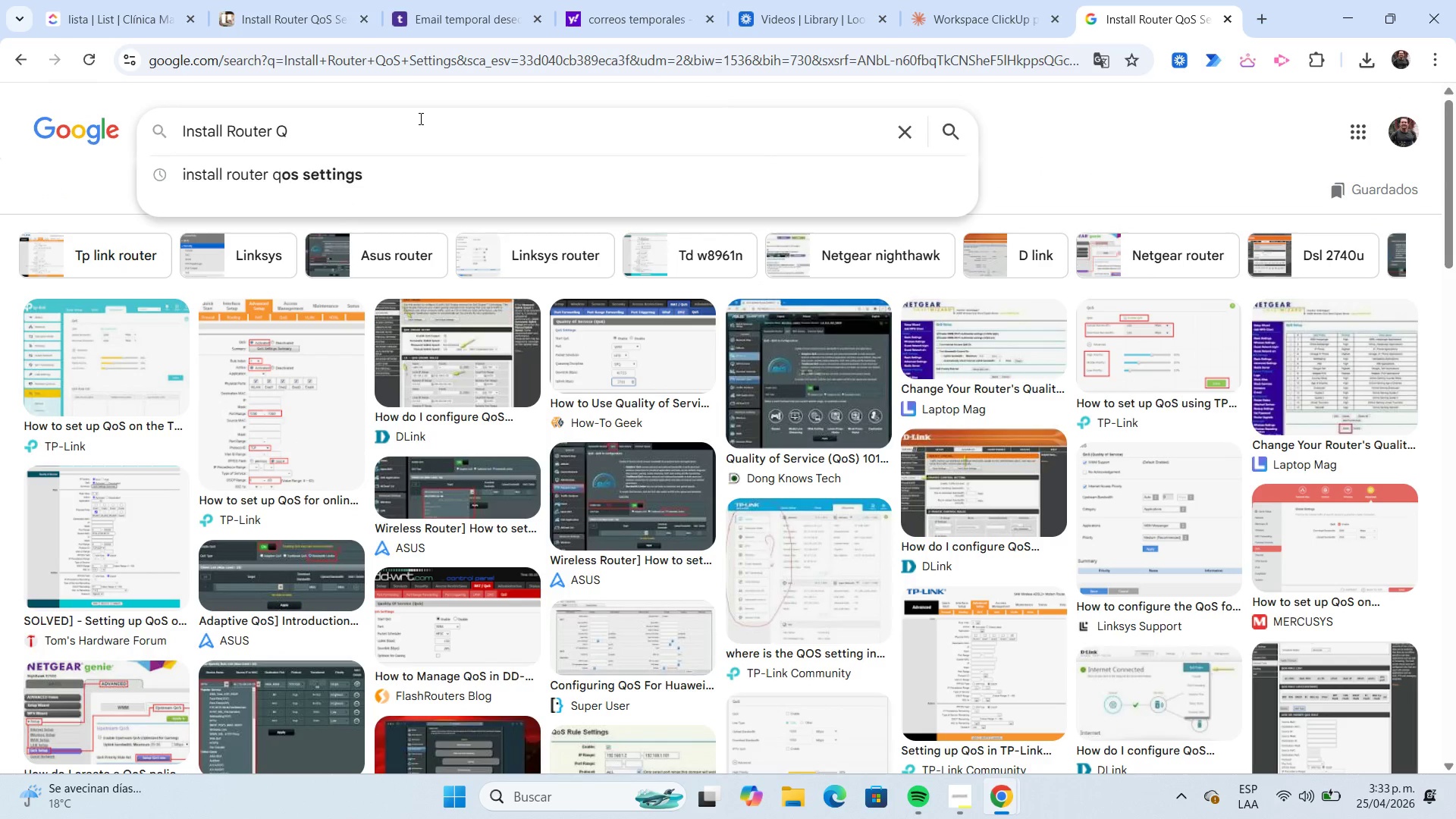 
key(Backspace)
 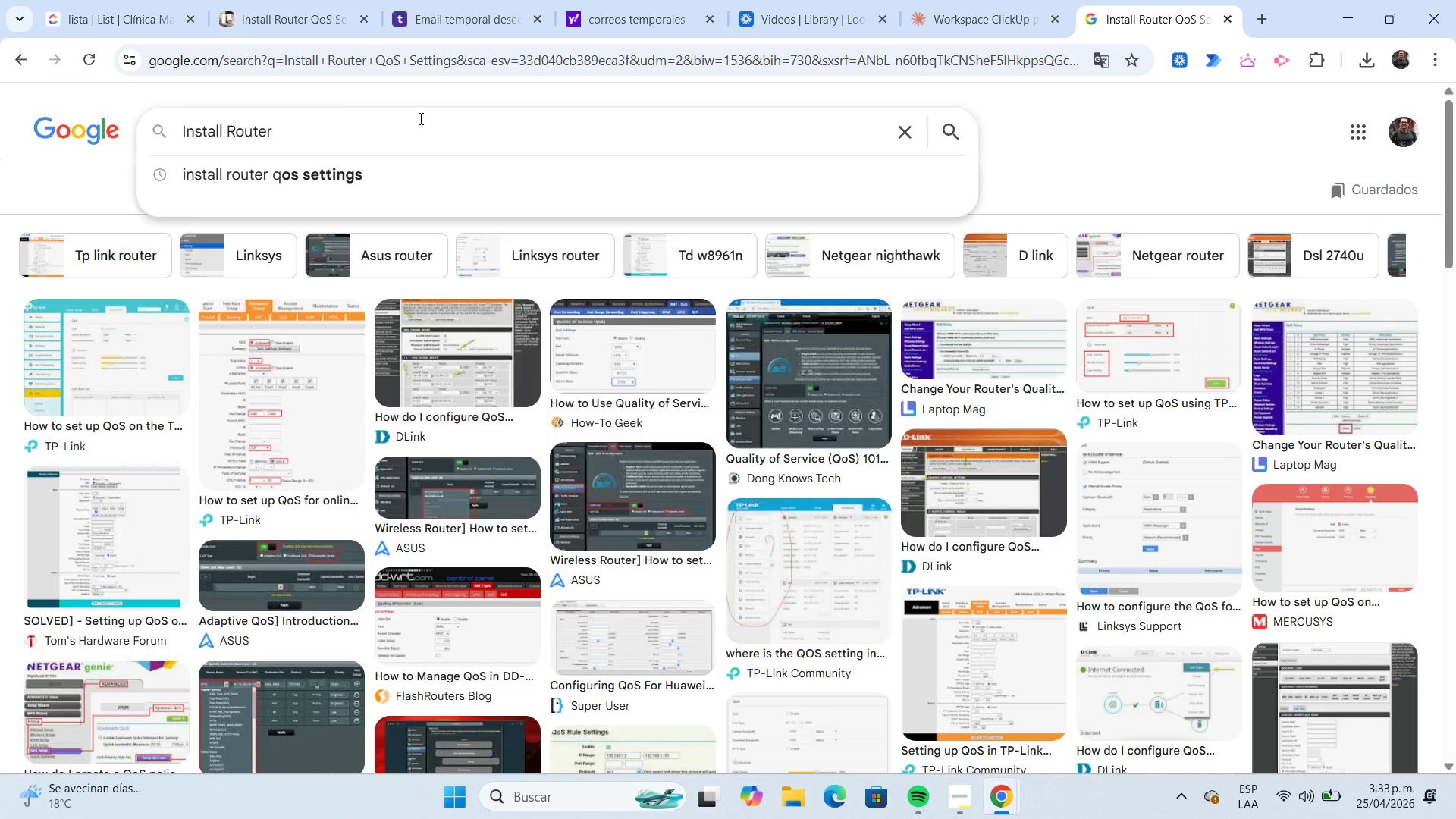 
key(Backspace)
 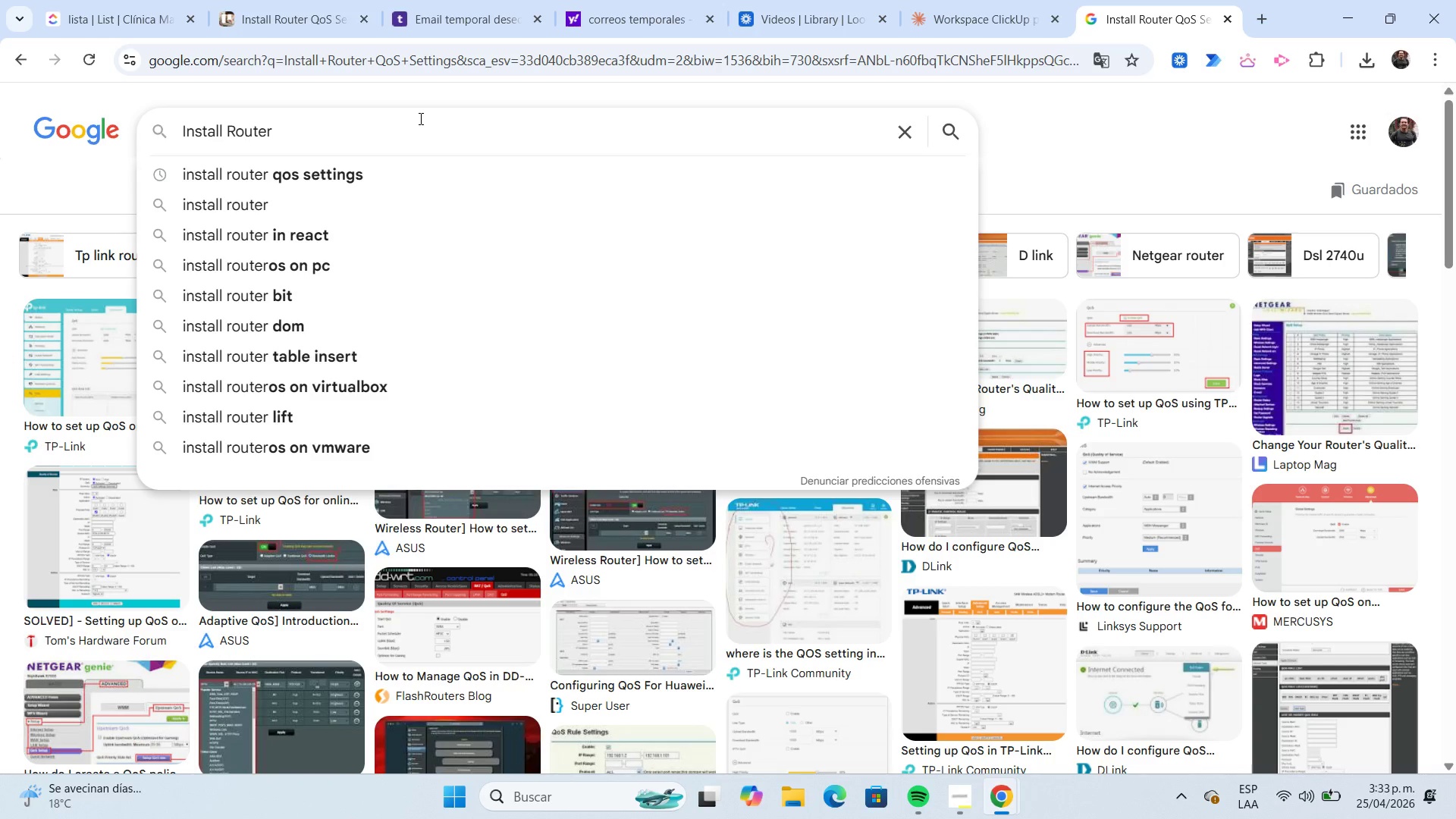 
key(Enter)
 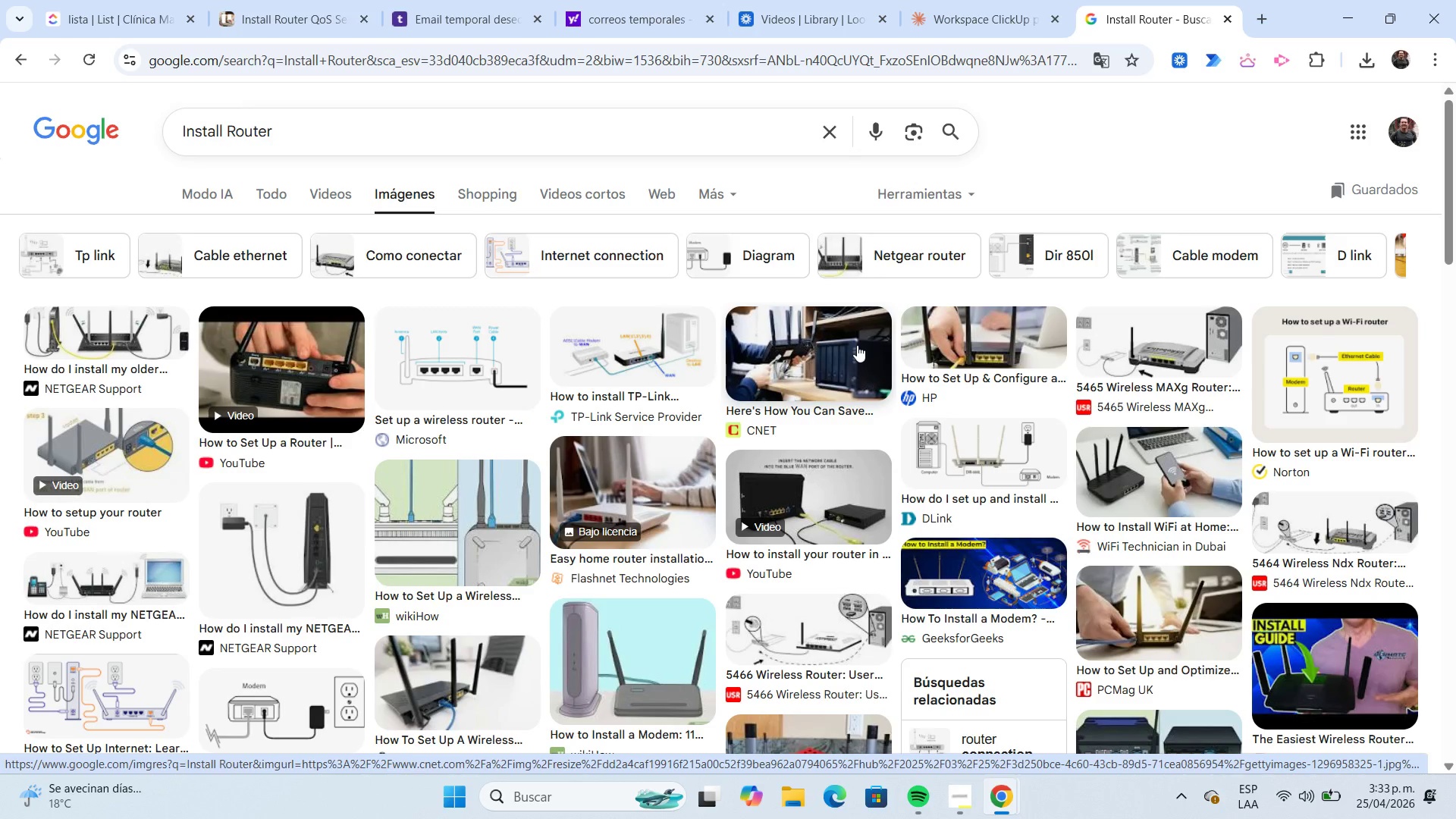 
wait(17.59)
 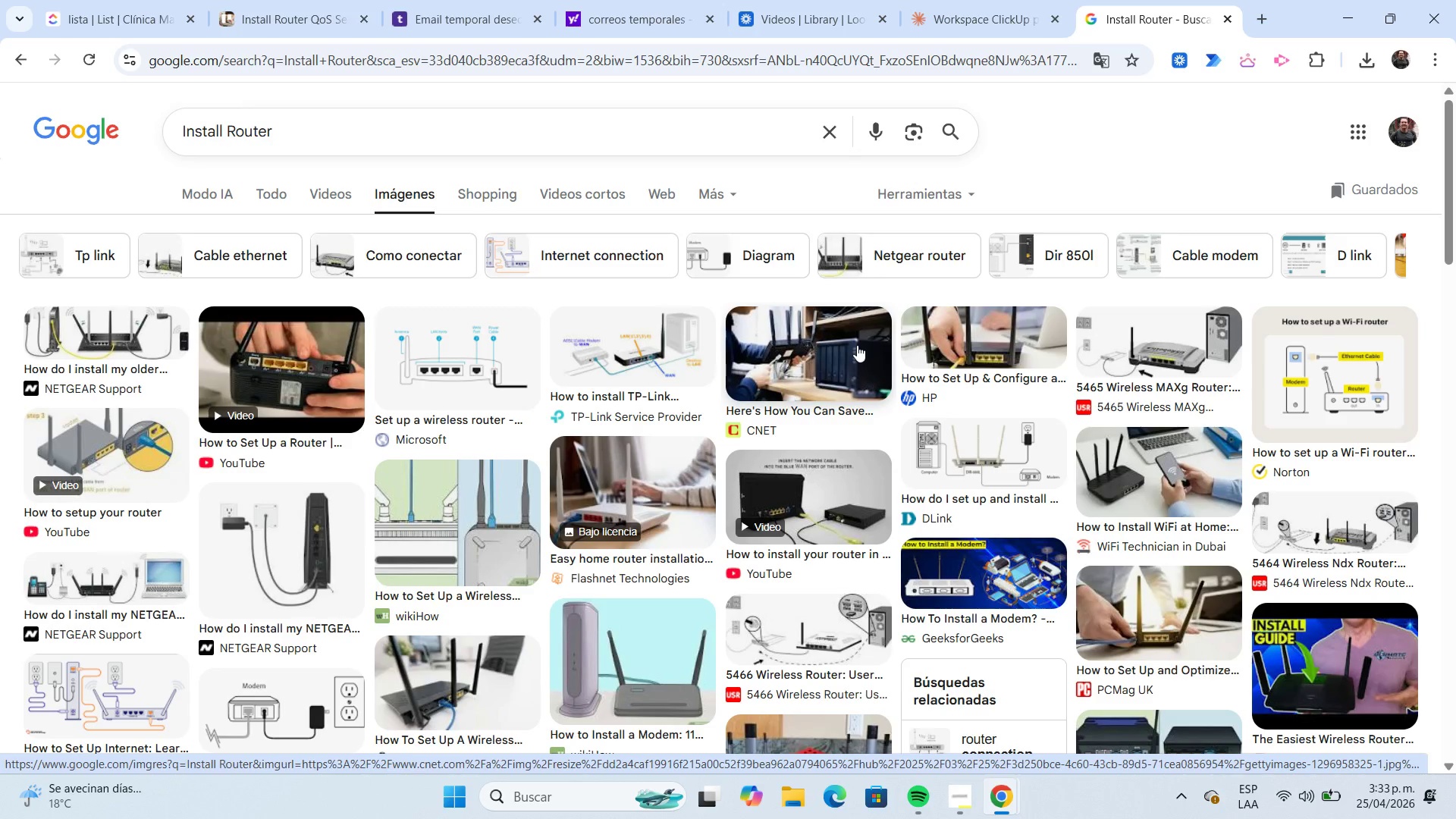 
right_click([1134, 454])
 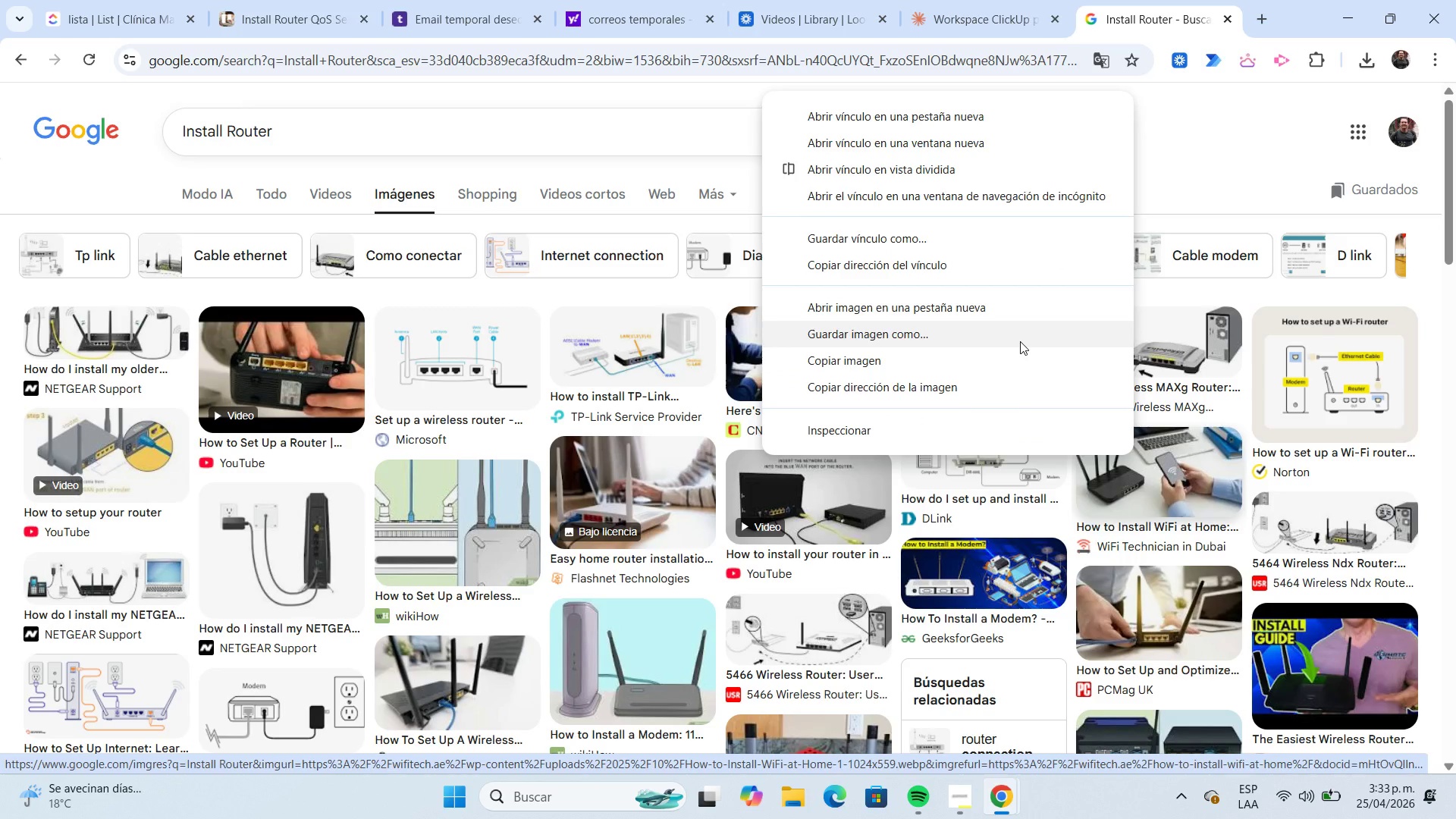 
left_click([1020, 341])
 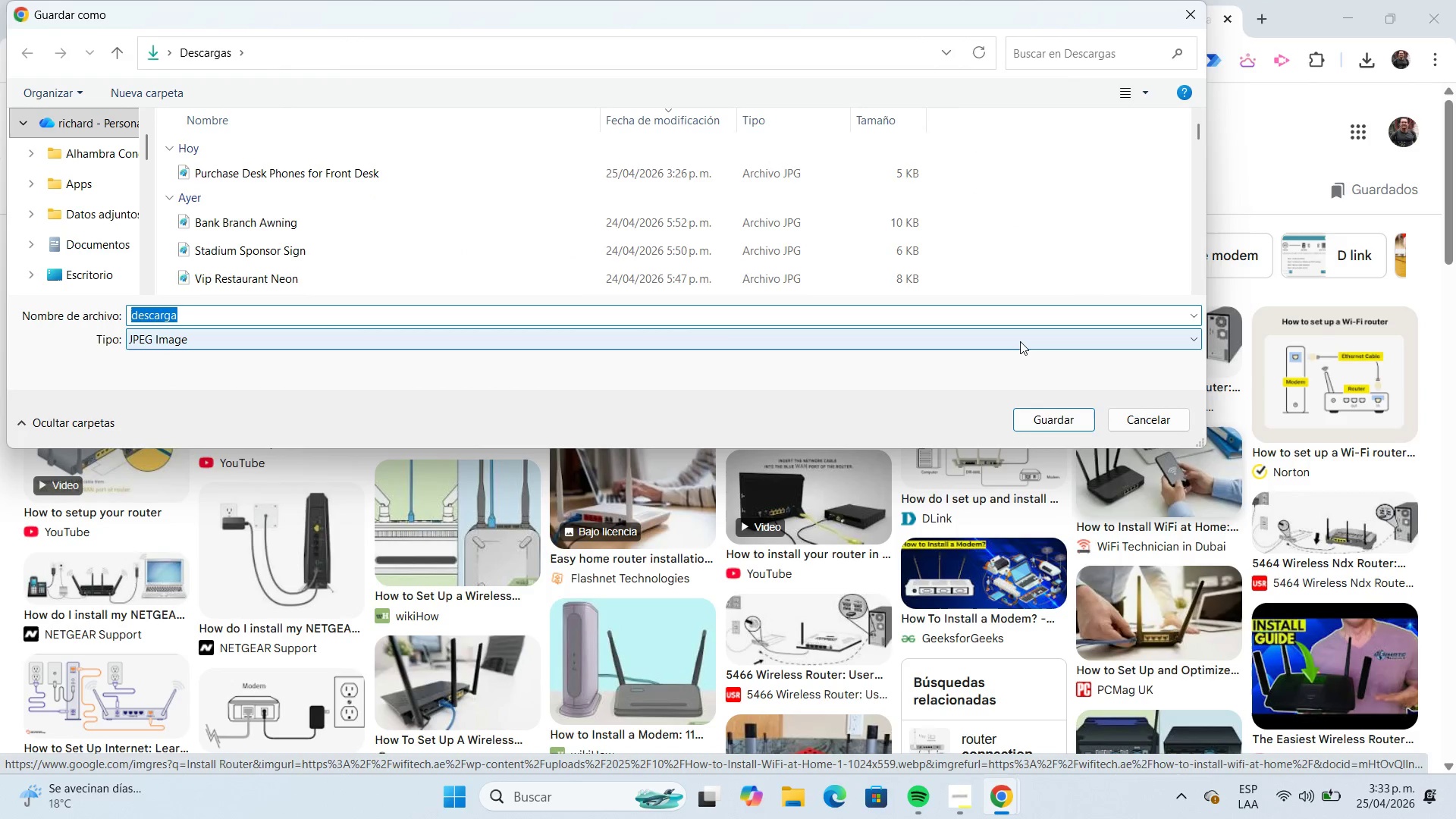 
key(Control+ControlLeft)
 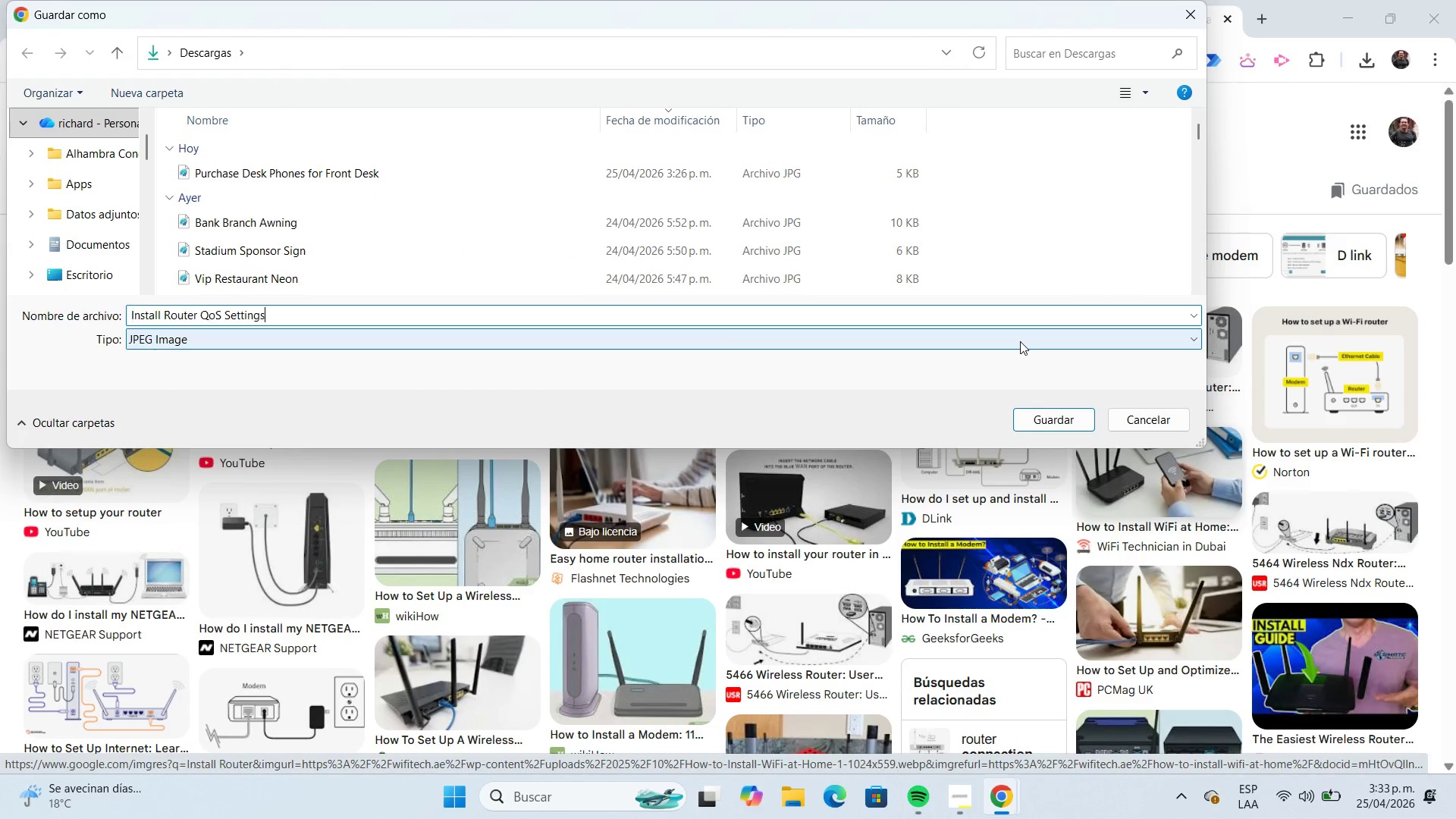 
key(Control+V)
 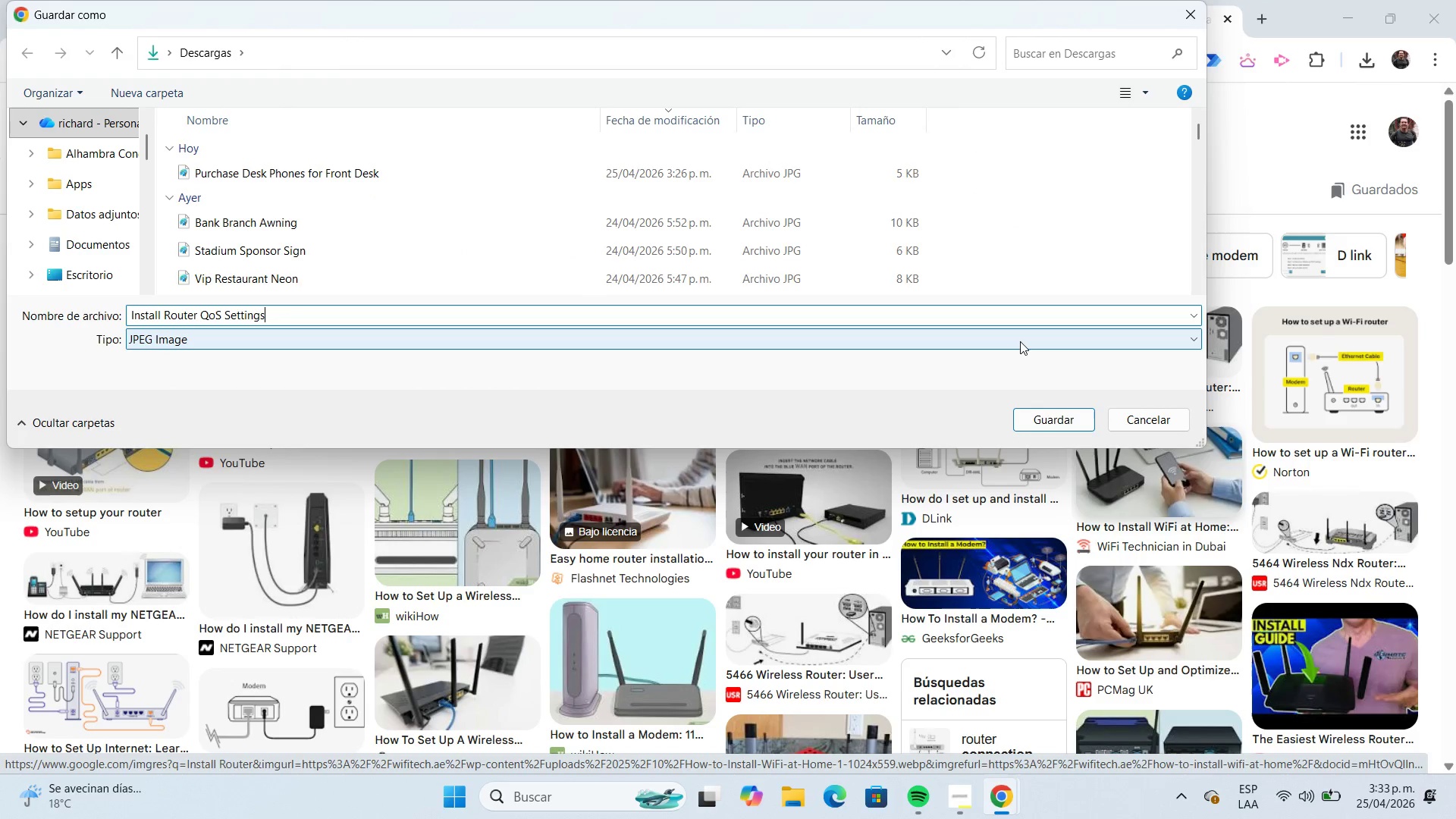 
key(Enter)
 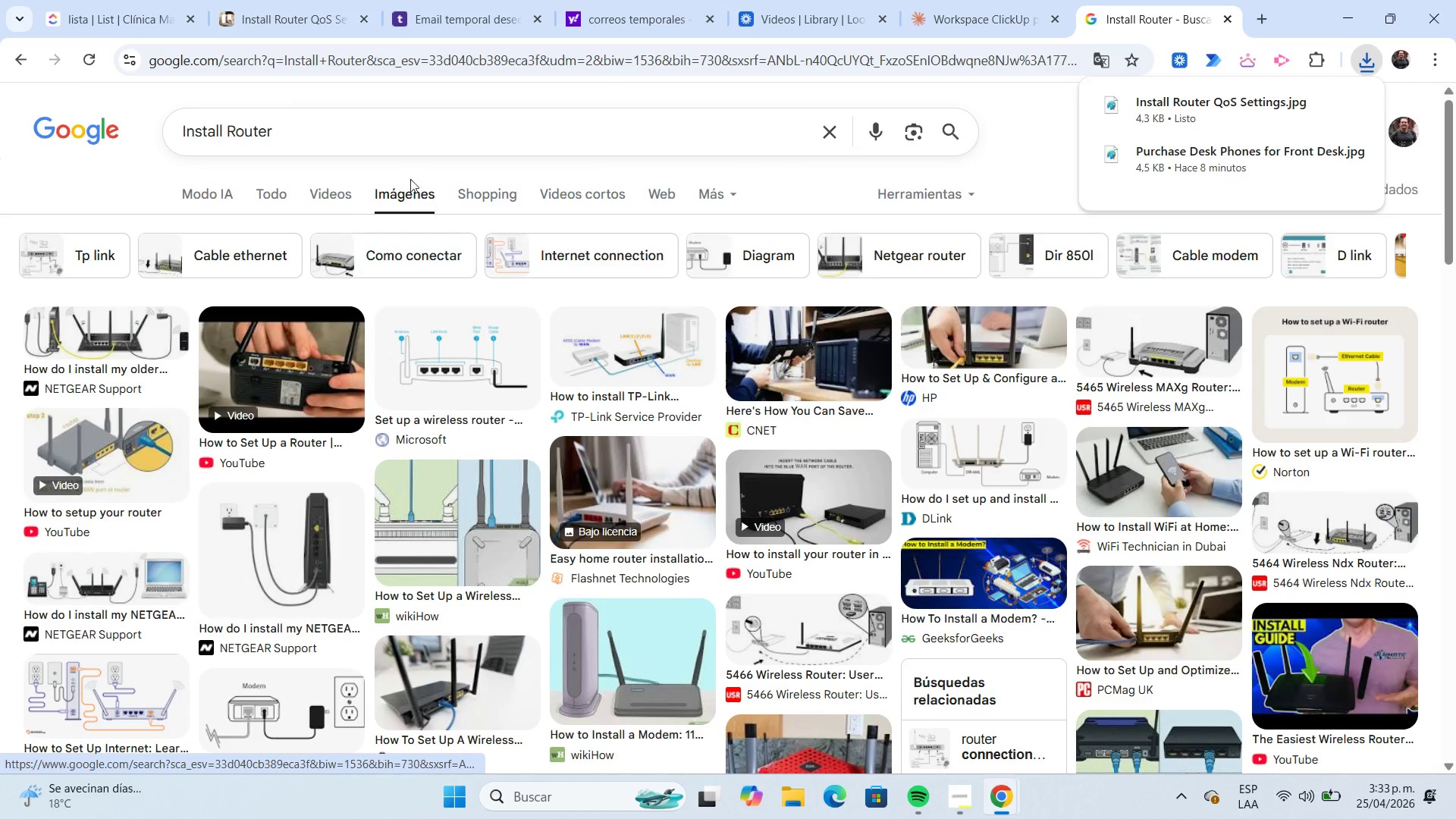 
wait(5.16)
 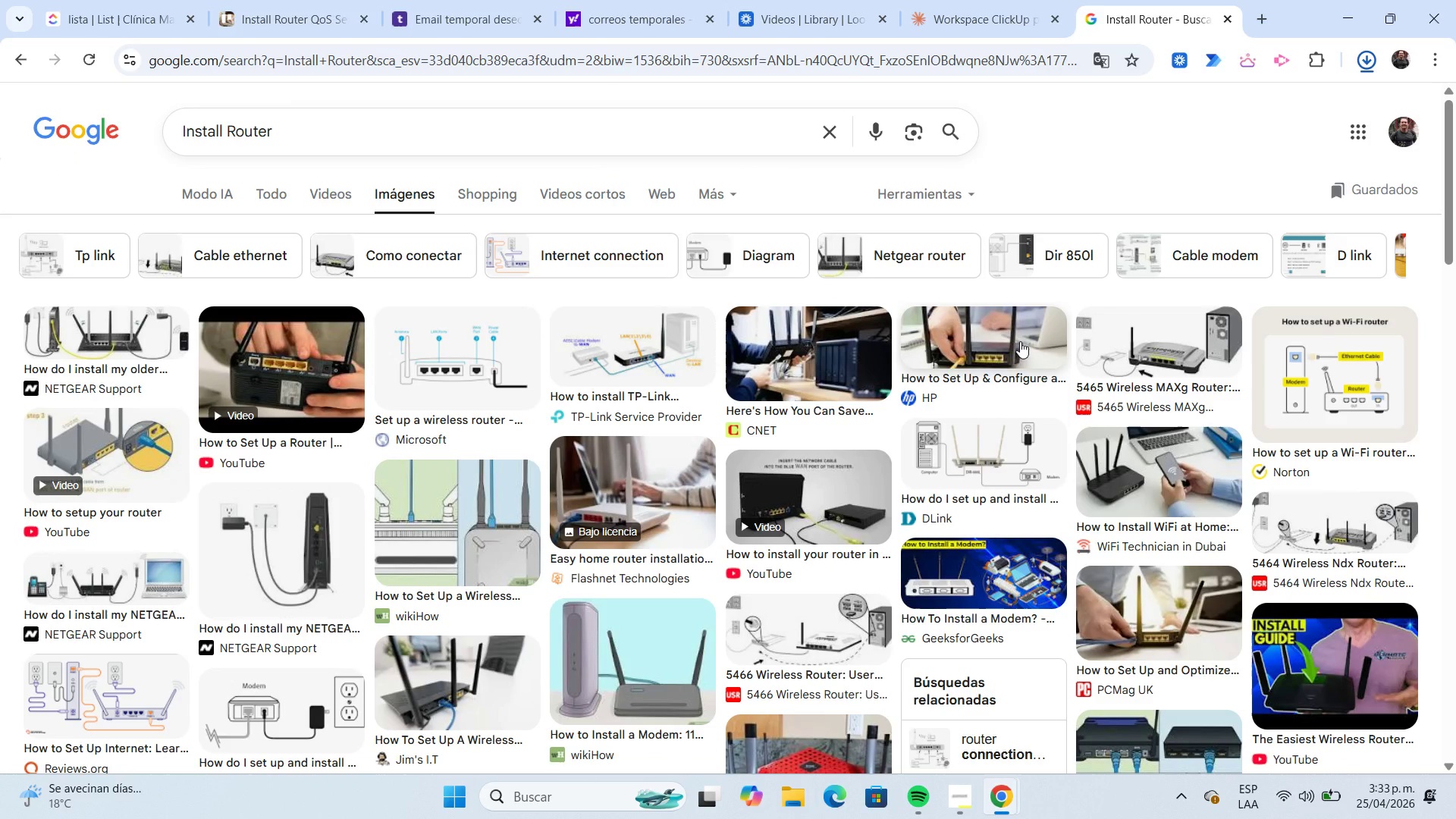 
left_click([304, 28])
 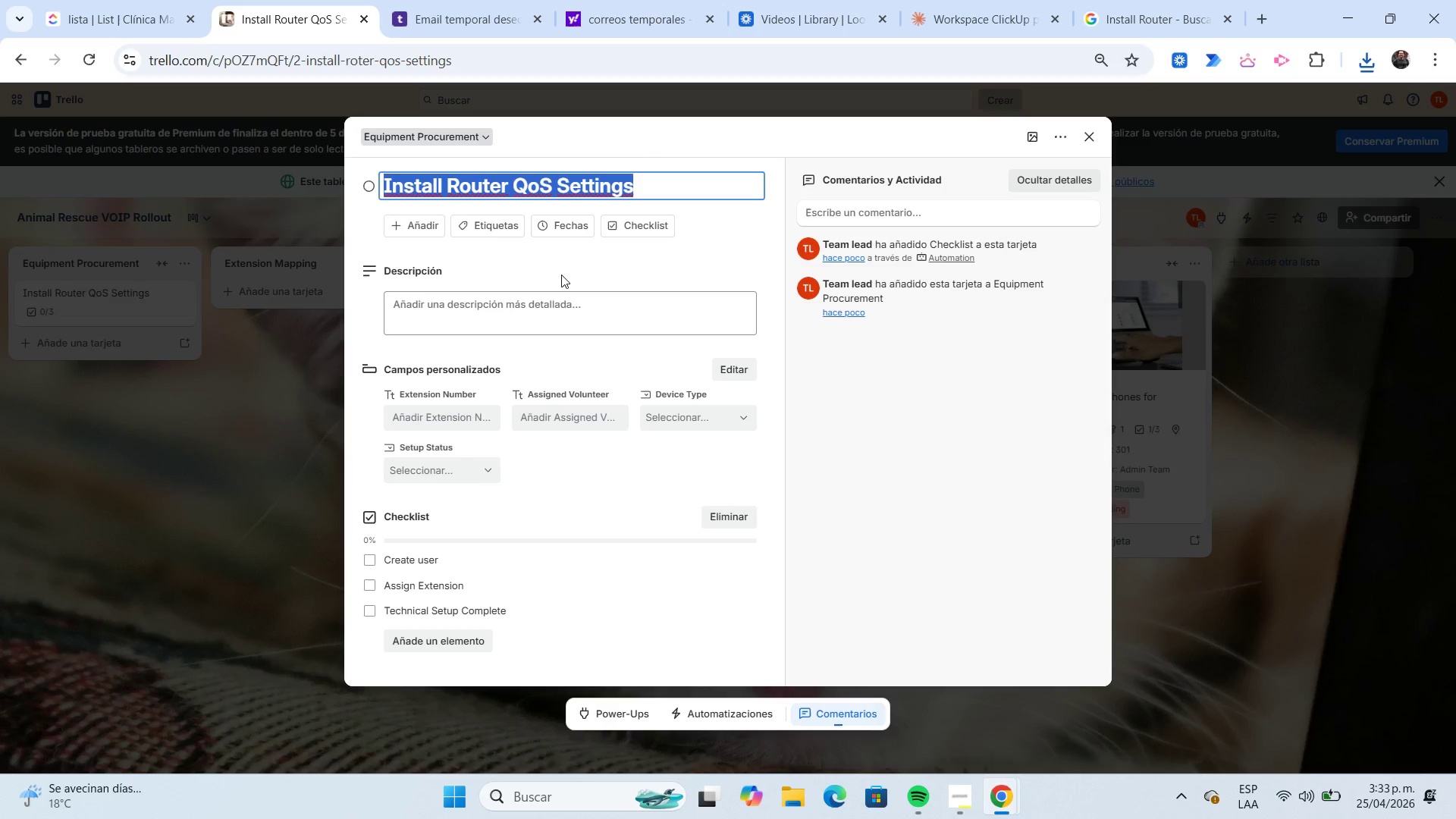 
left_click([558, 269])
 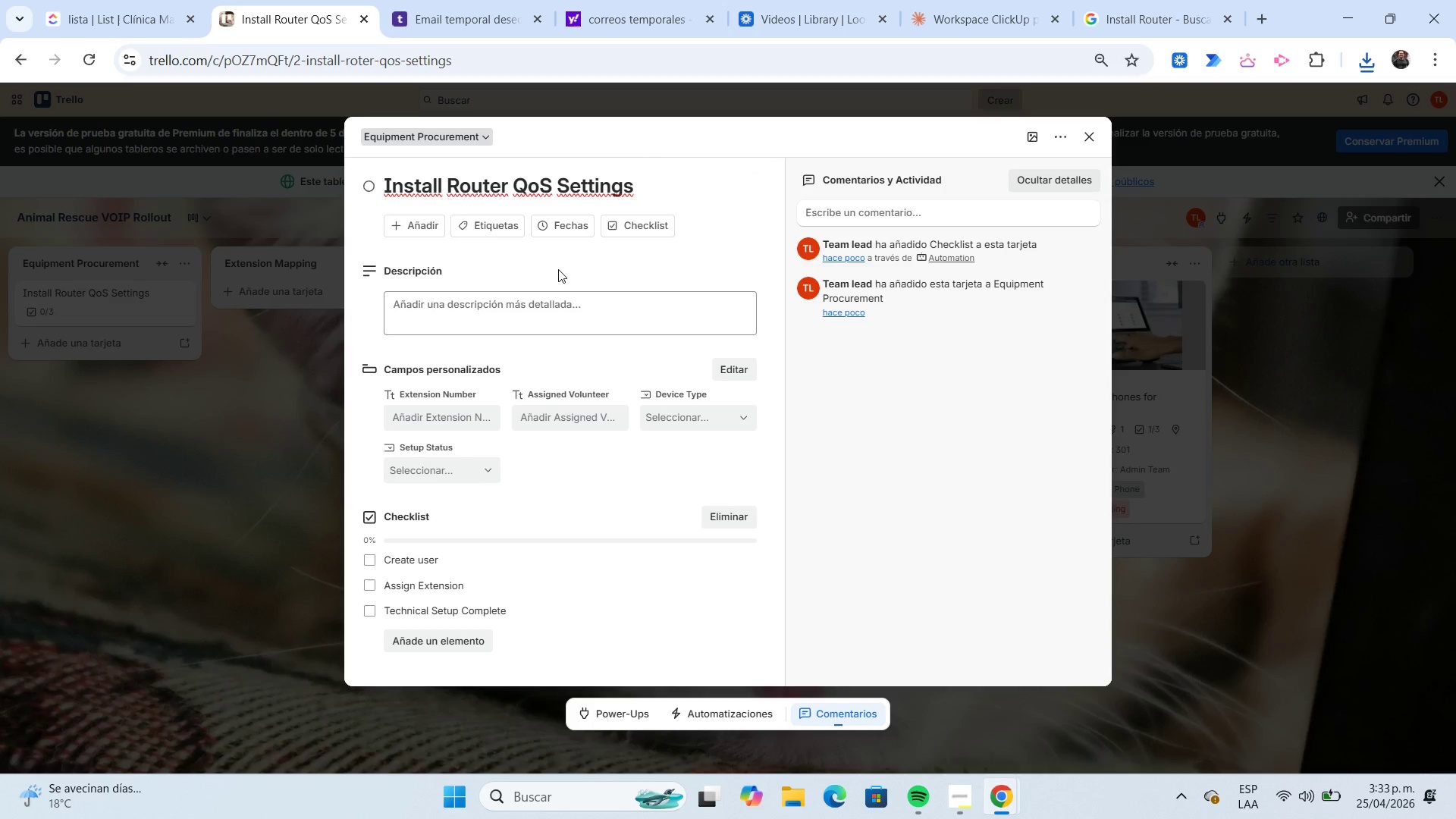 
left_click([507, 232])
 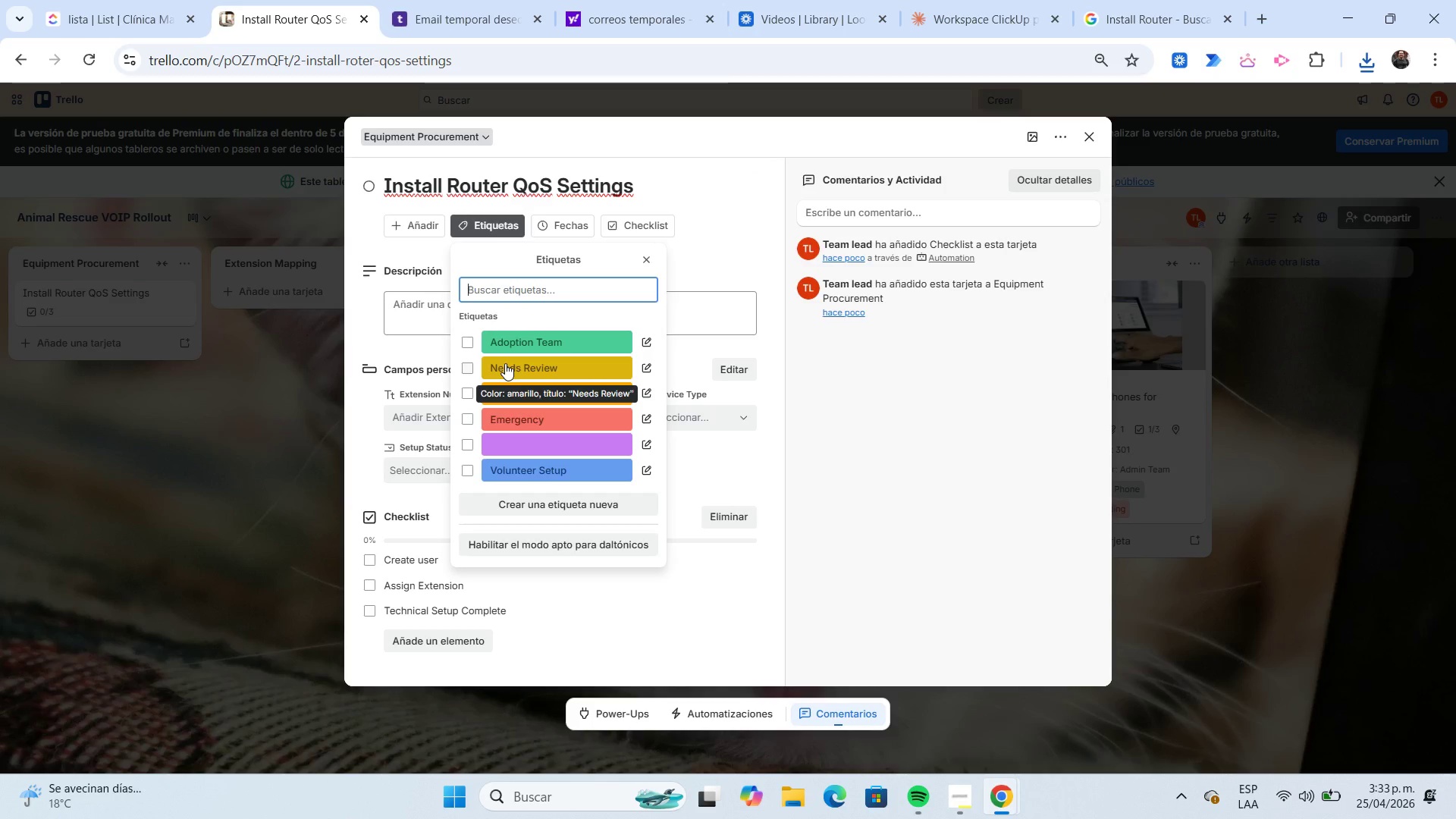 
left_click([505, 363])
 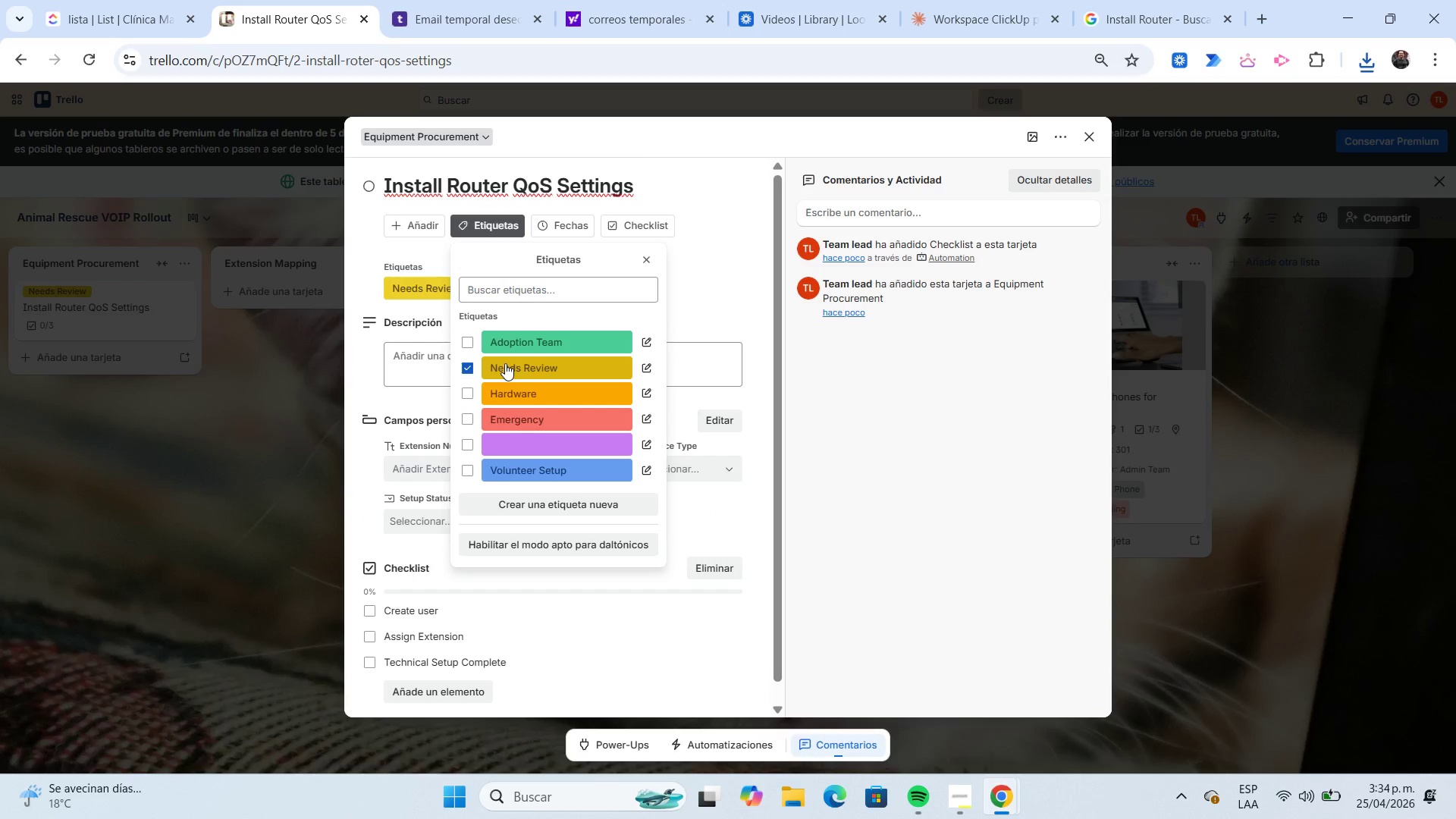 
left_click([505, 363])
 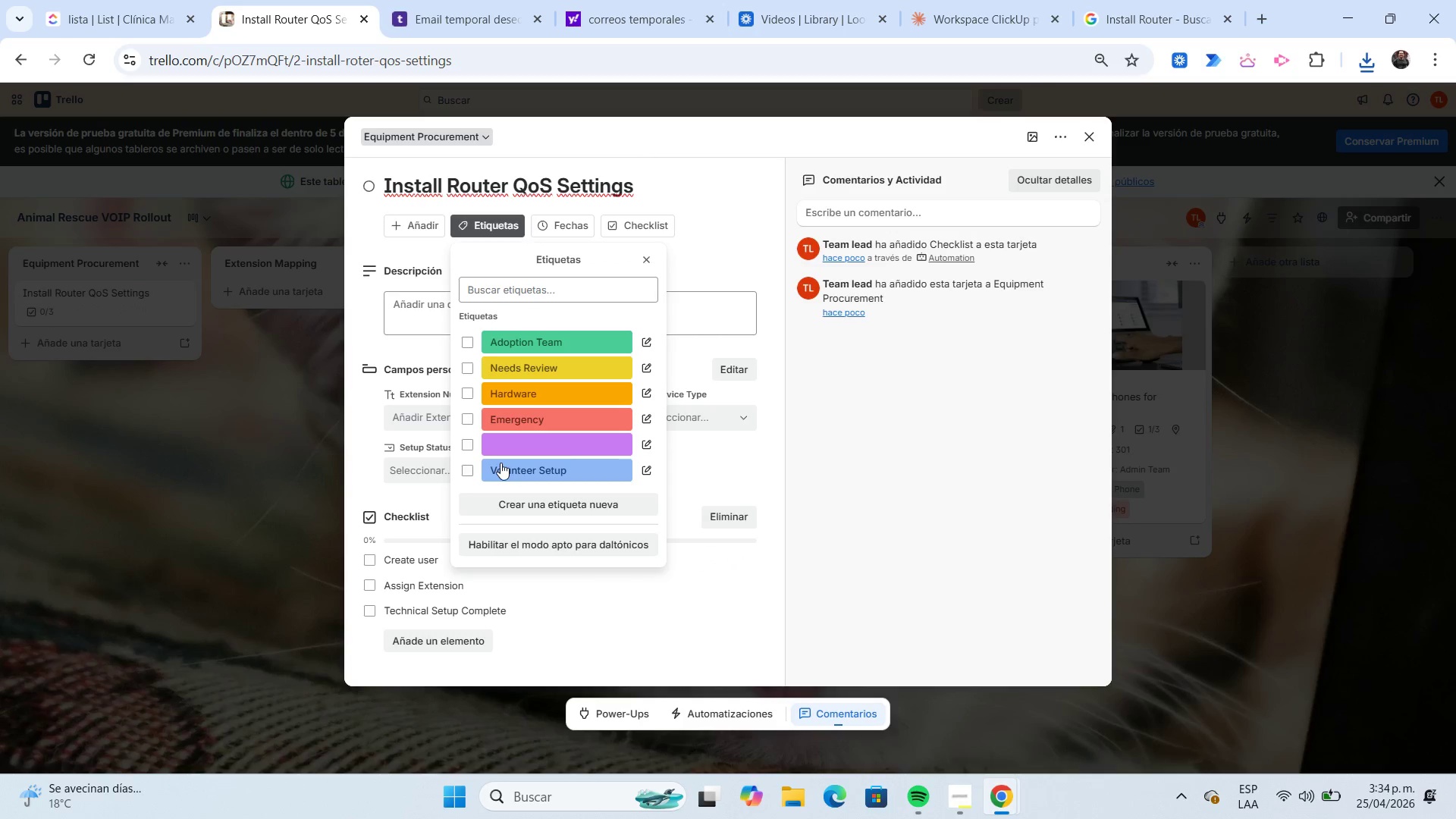 
left_click([500, 463])
 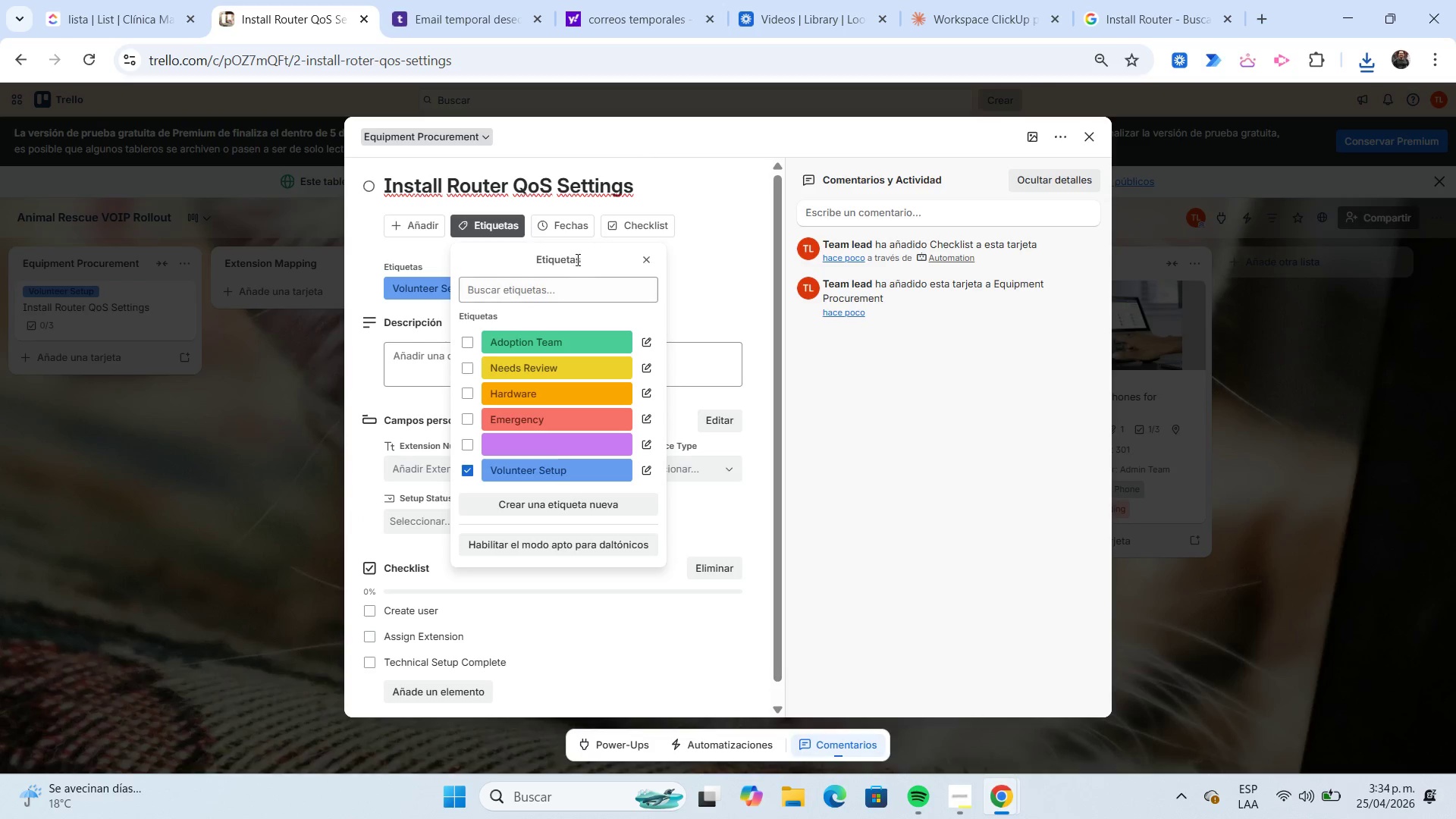 
left_click([562, 232])
 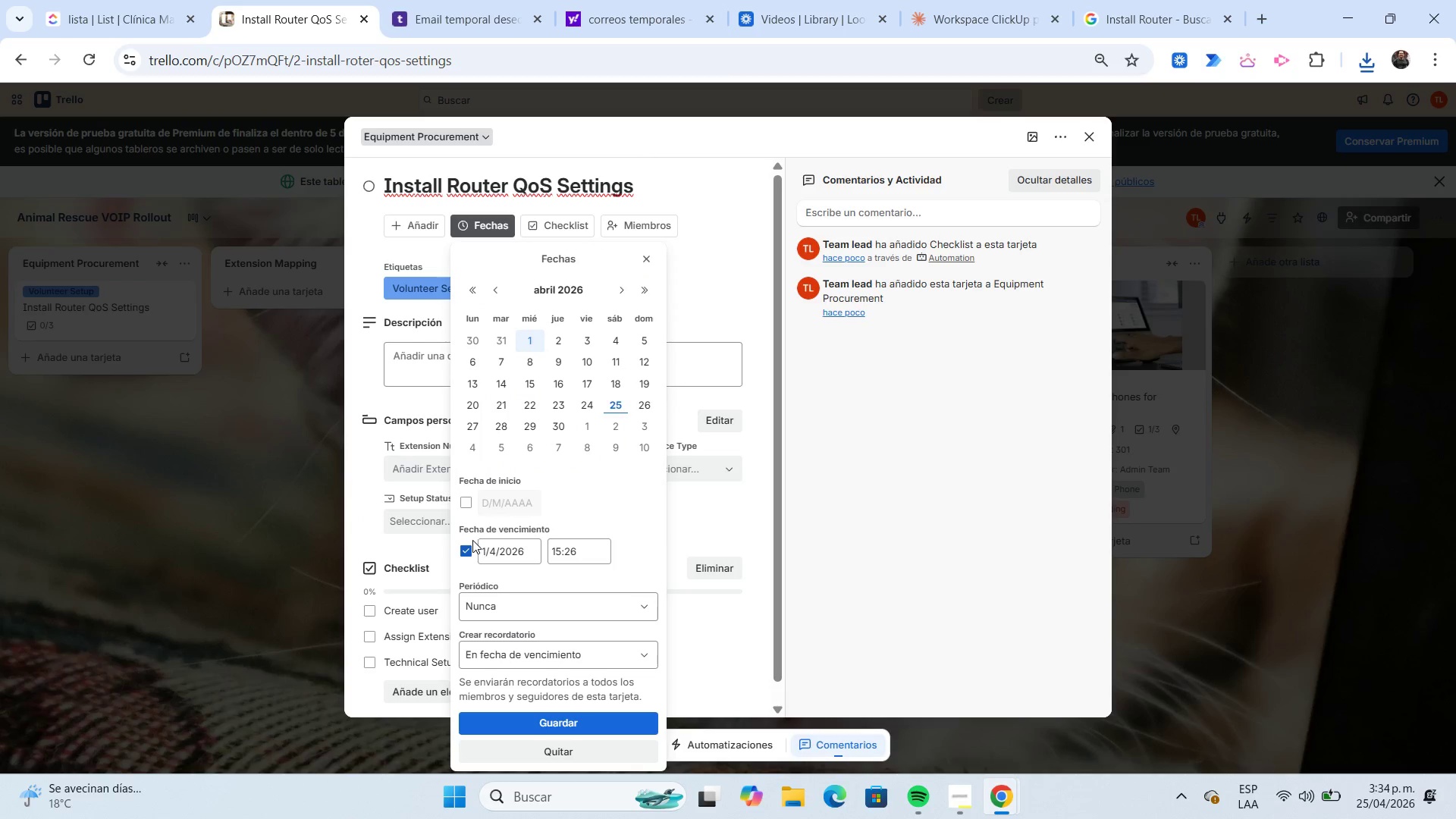 
wait(6.25)
 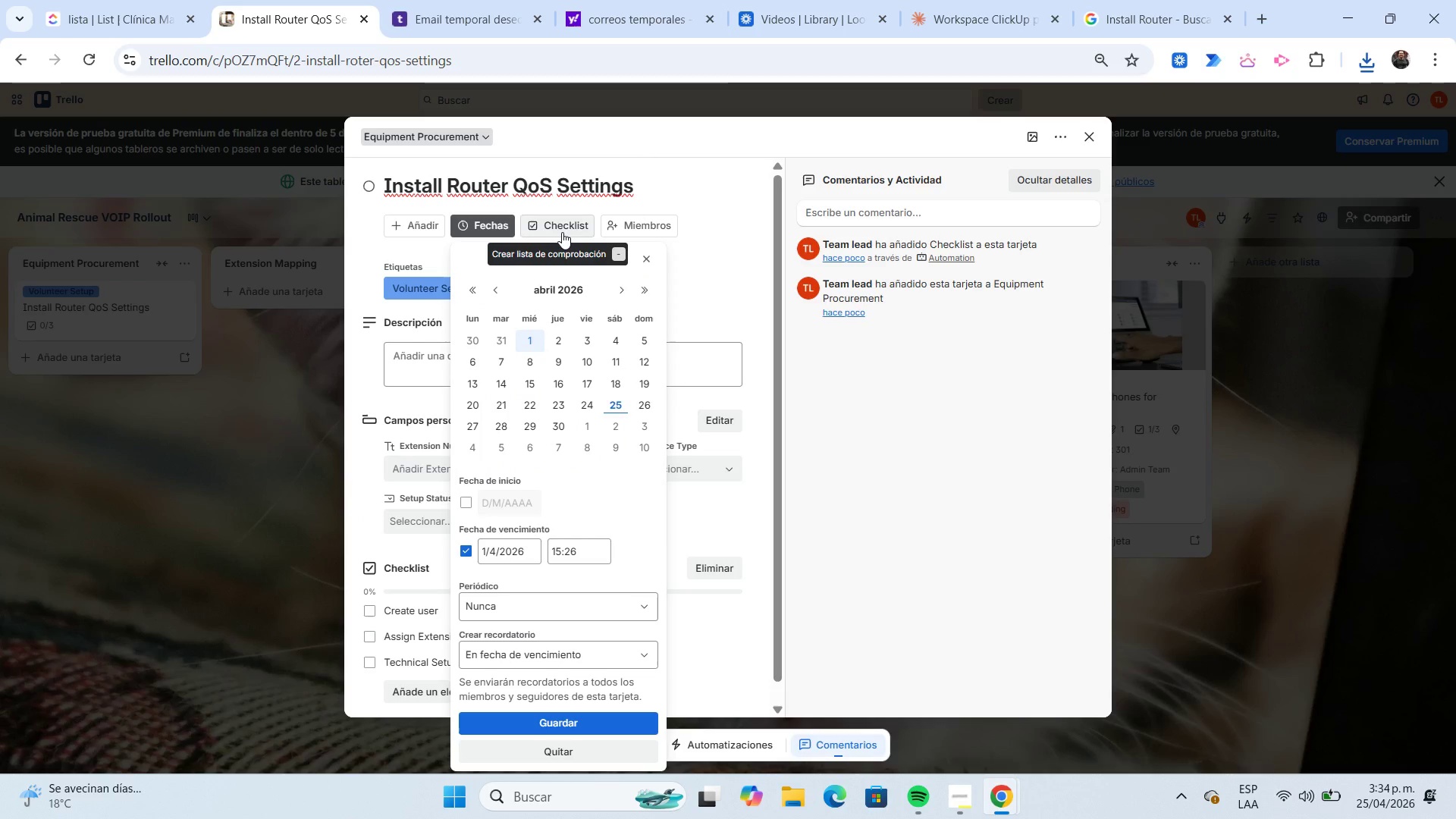 
left_click([468, 548])
 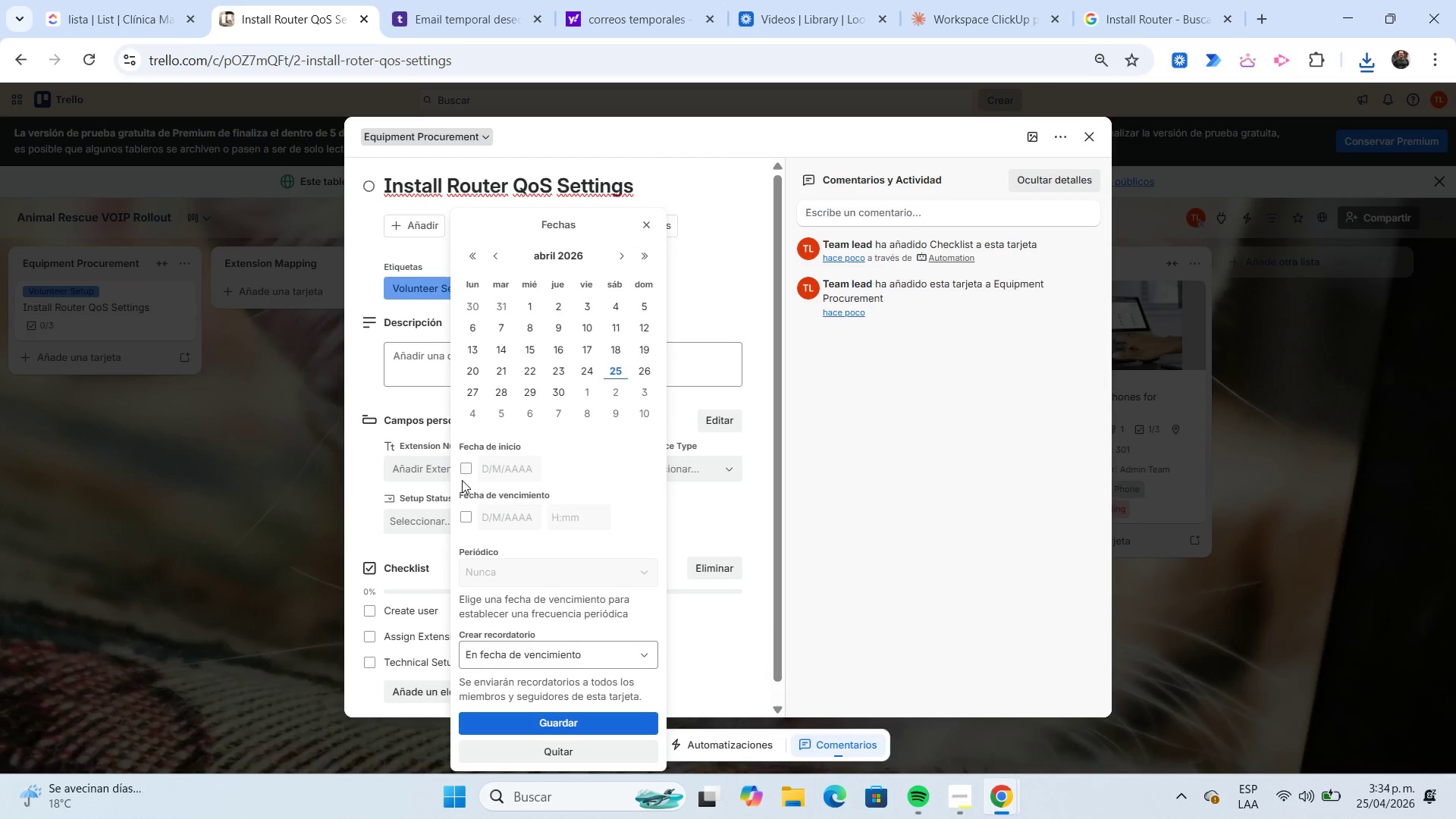 
left_click([464, 467])
 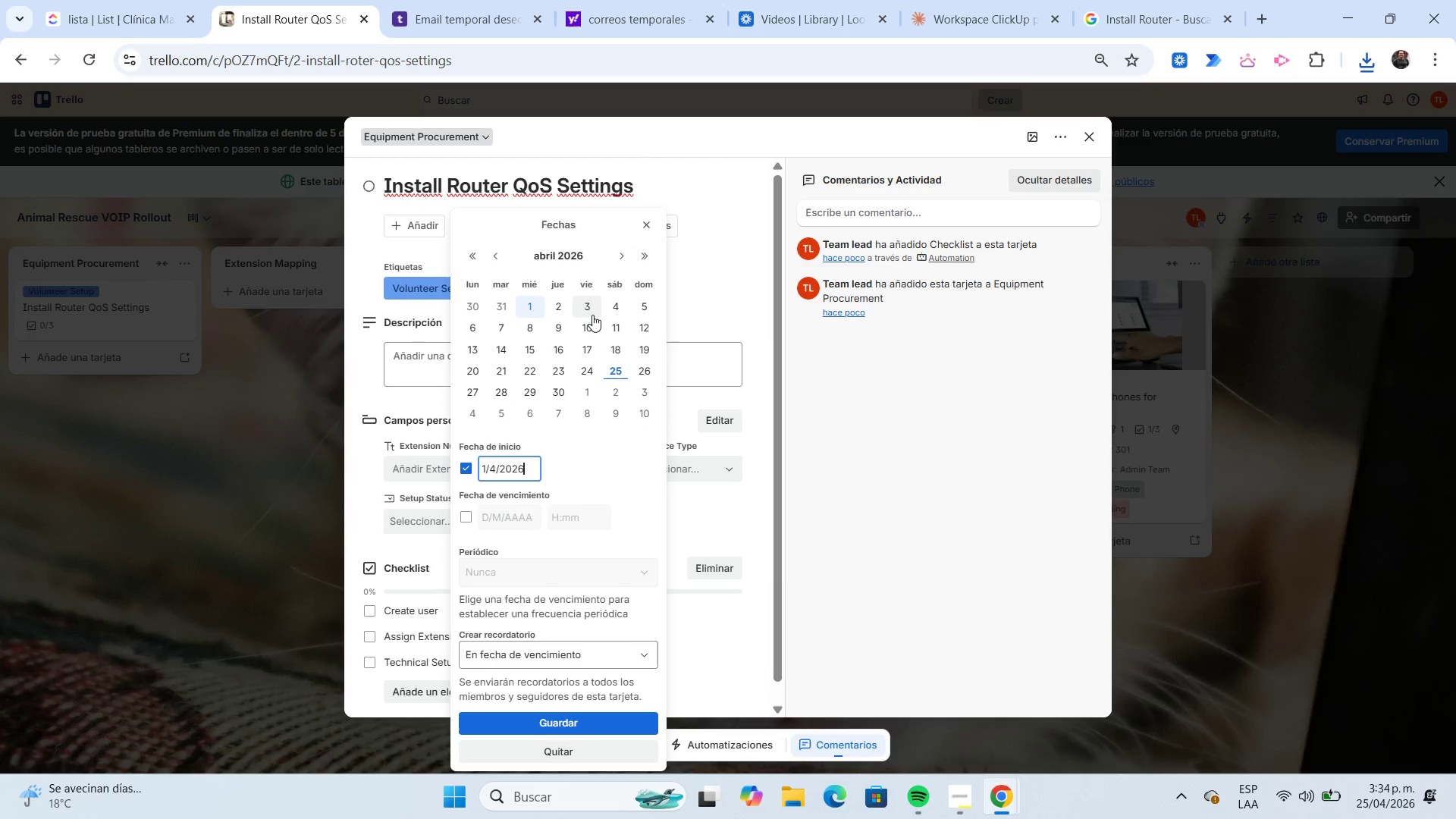 
left_click([589, 312])
 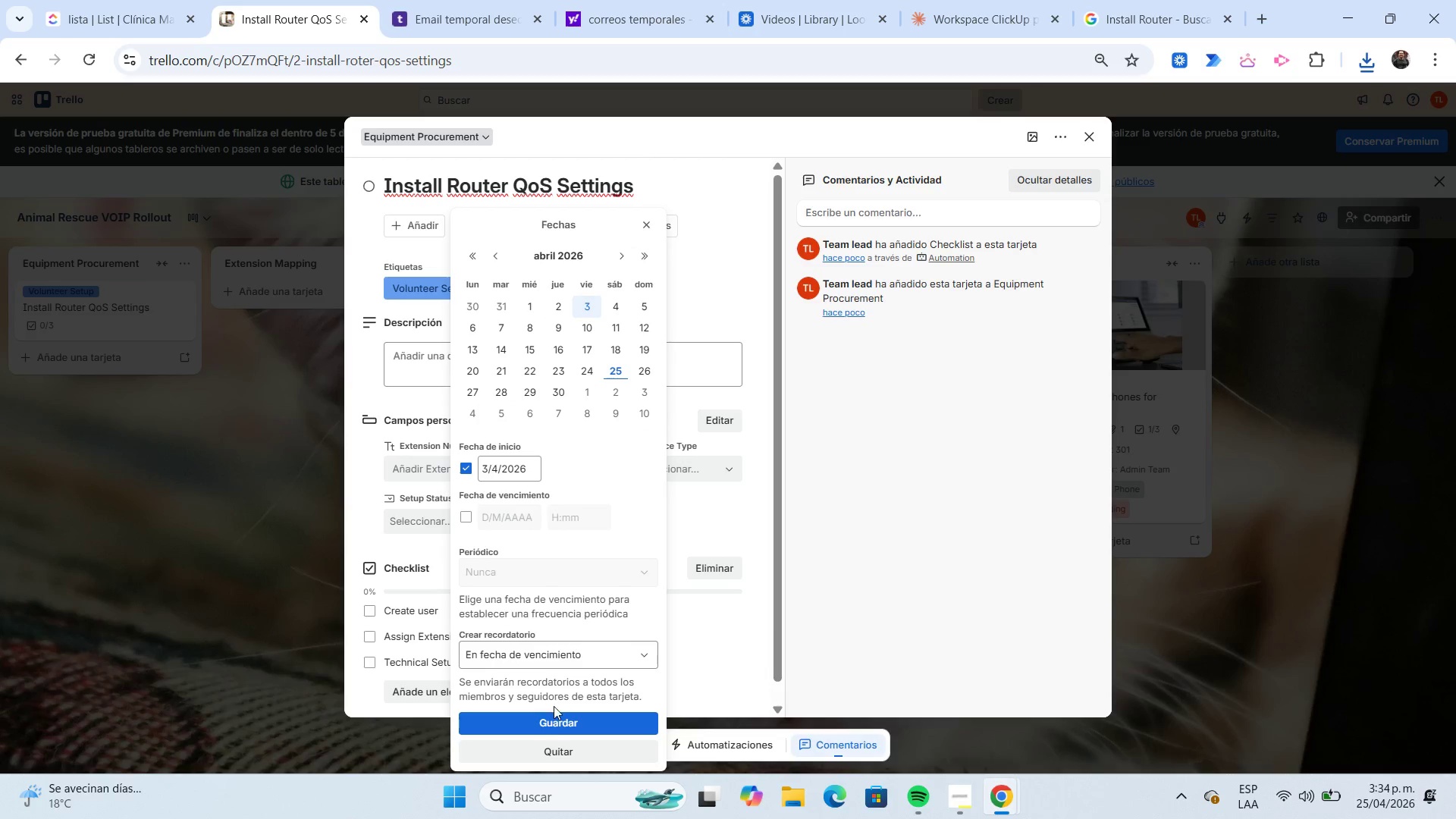 
left_click([558, 716])
 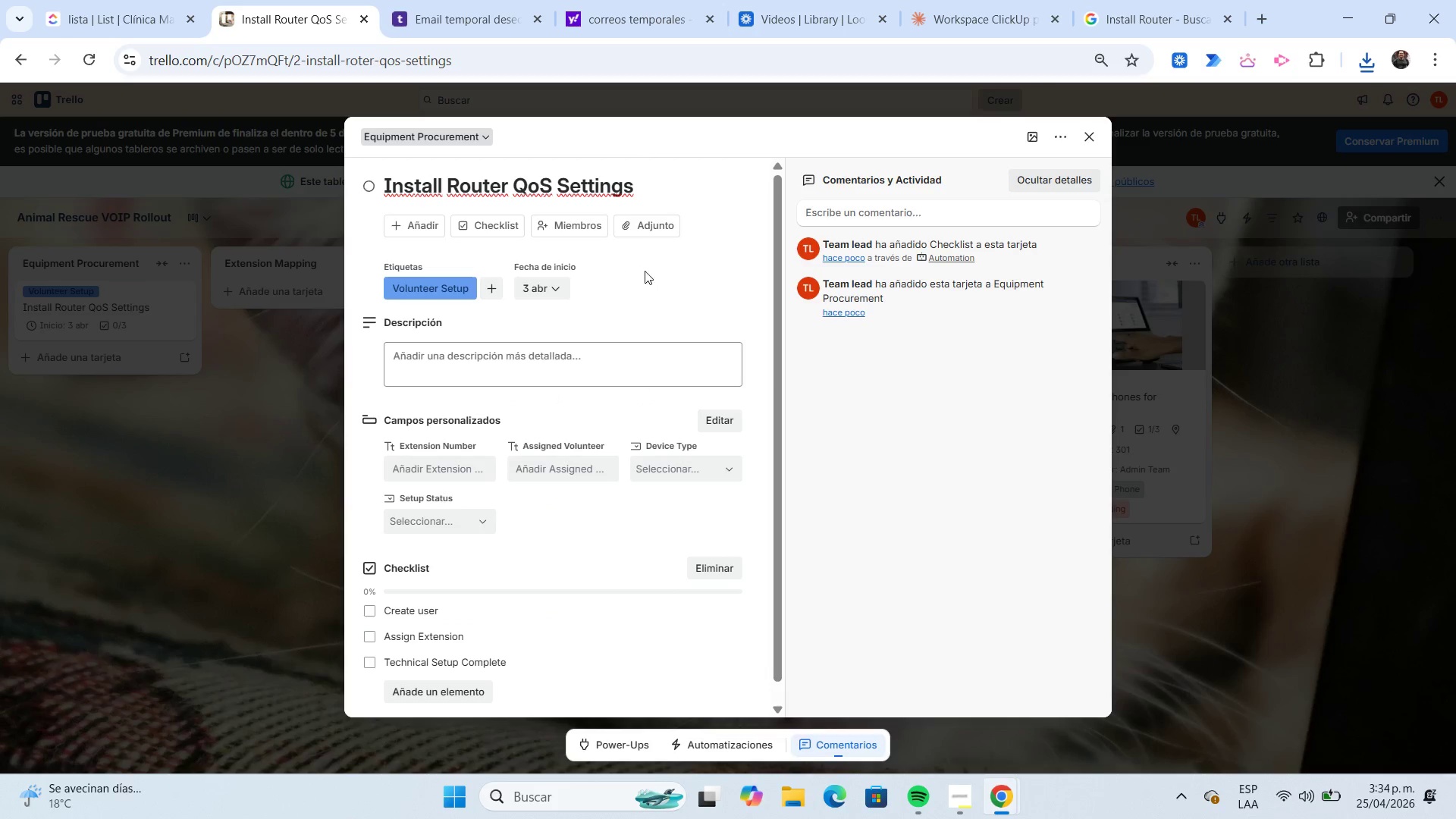 
left_click([645, 233])
 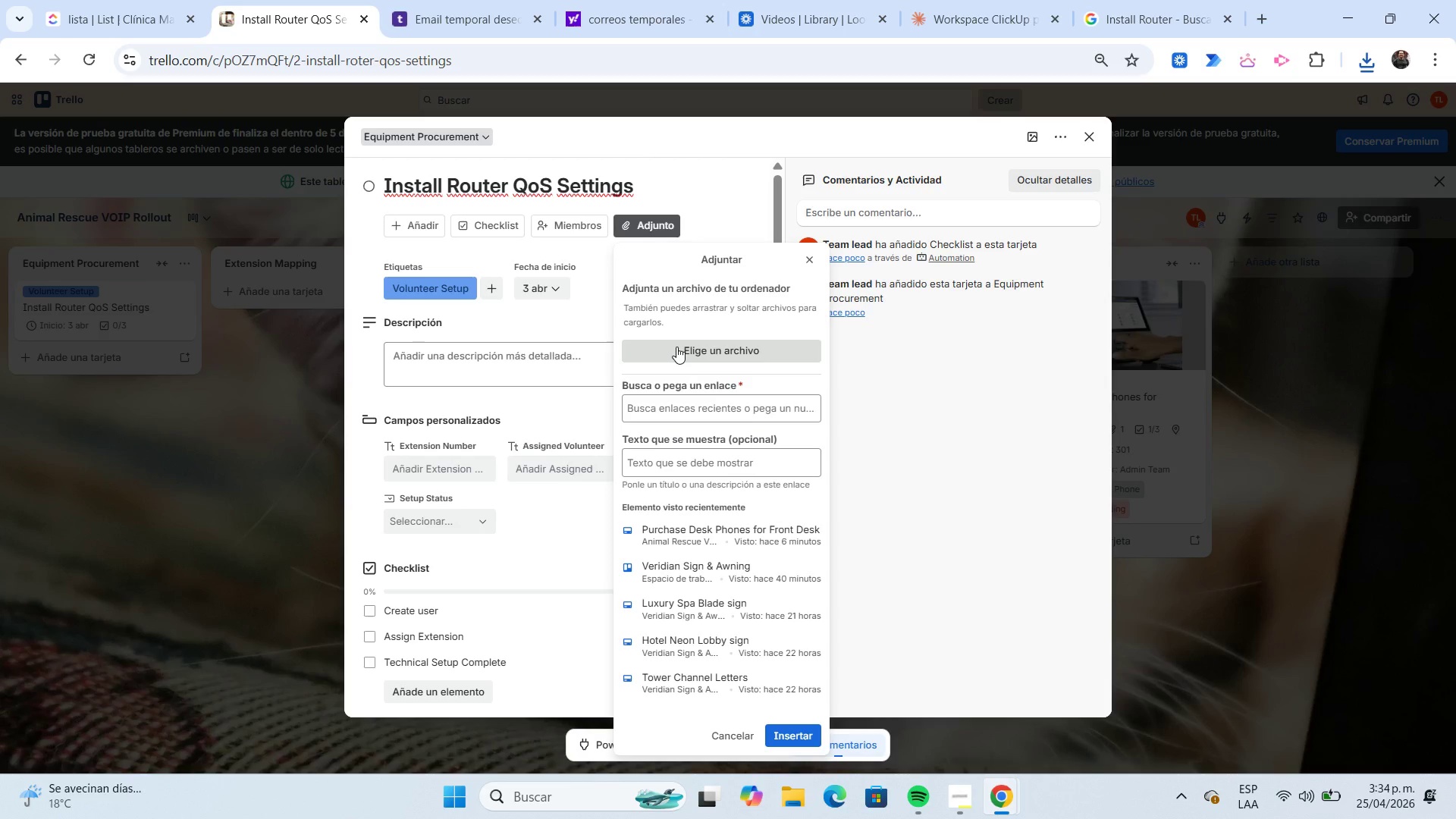 
left_click([676, 347])
 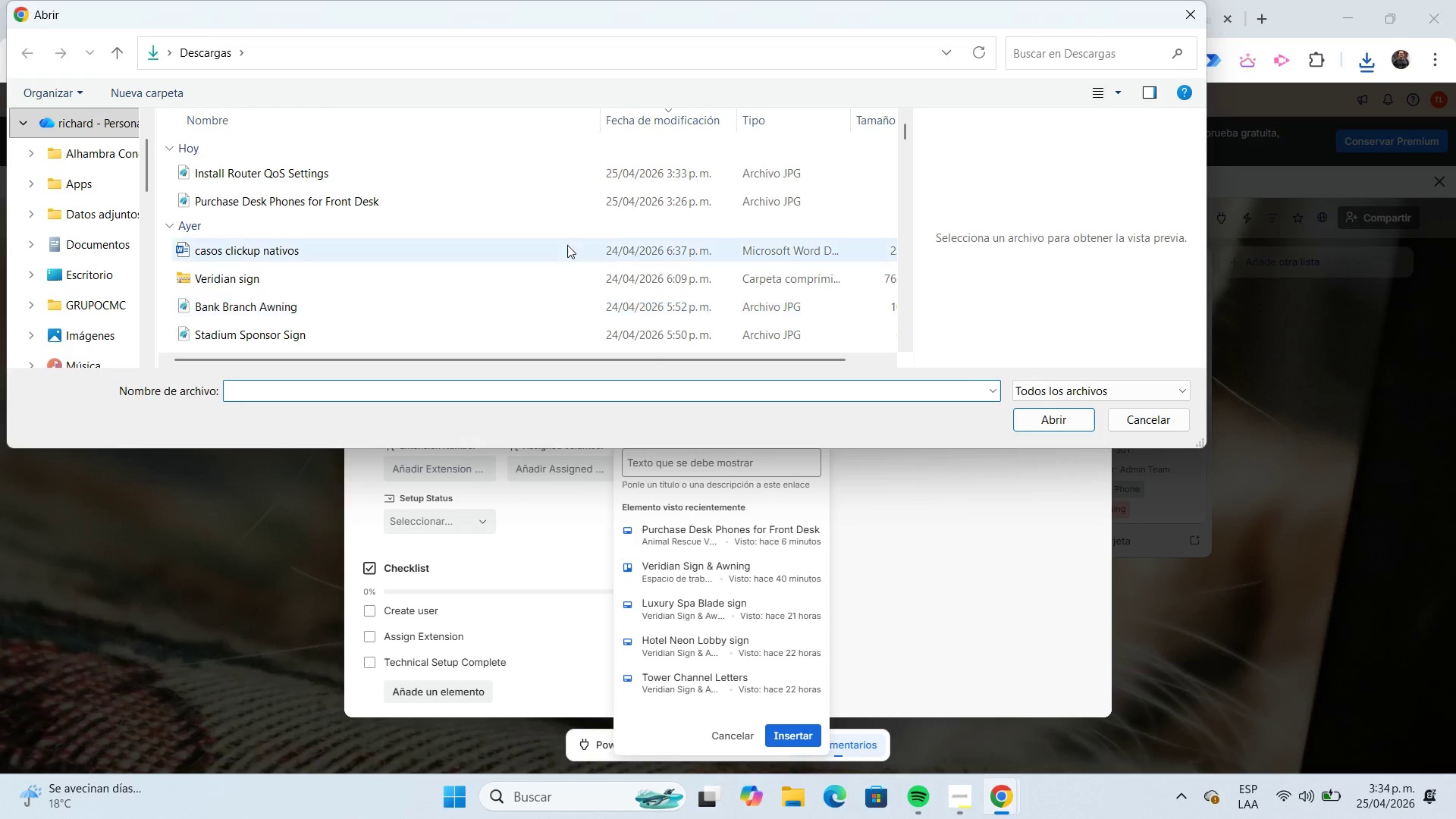 
left_click([494, 171])
 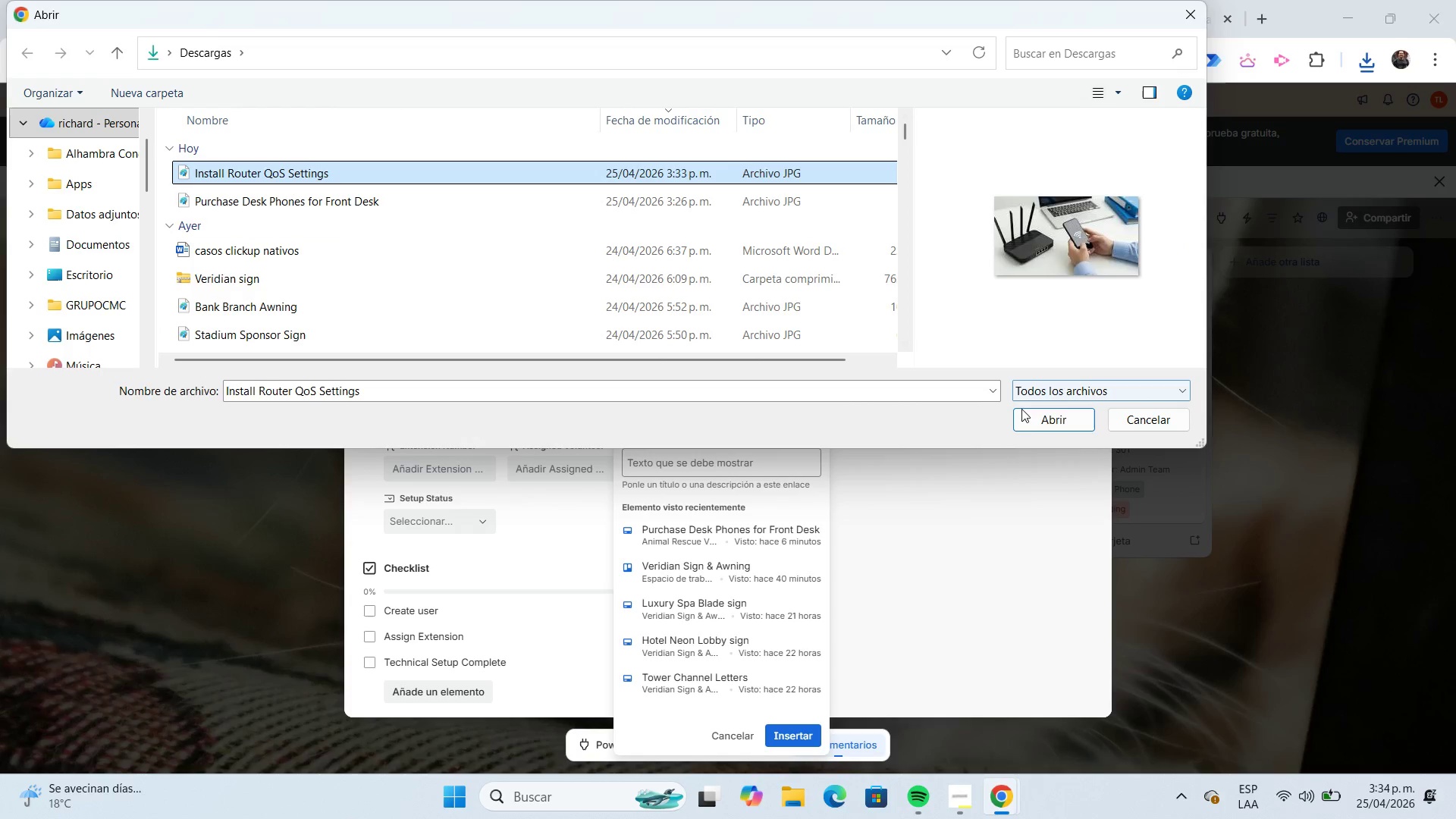 
left_click([1021, 413])
 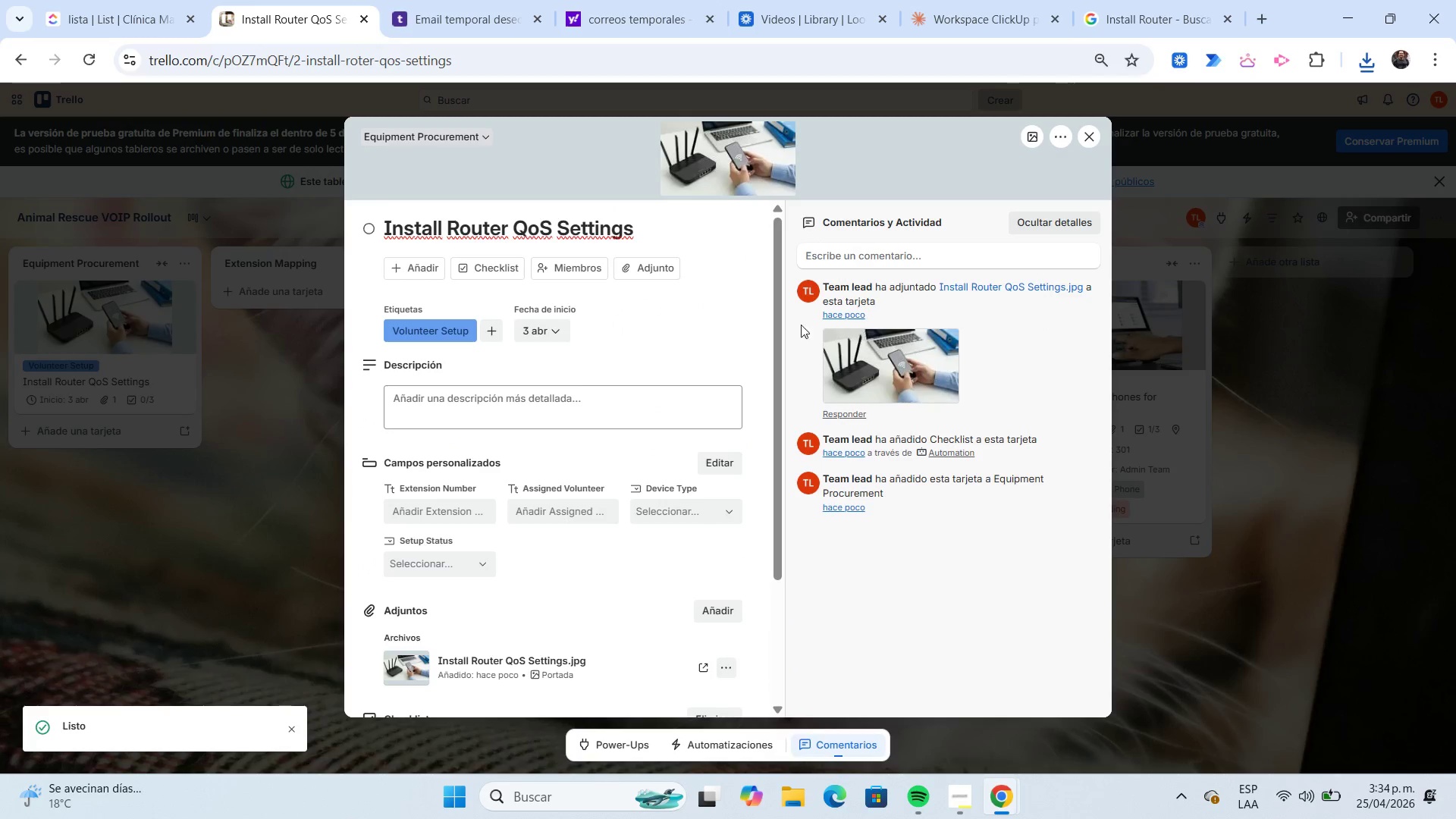 
wait(6.05)
 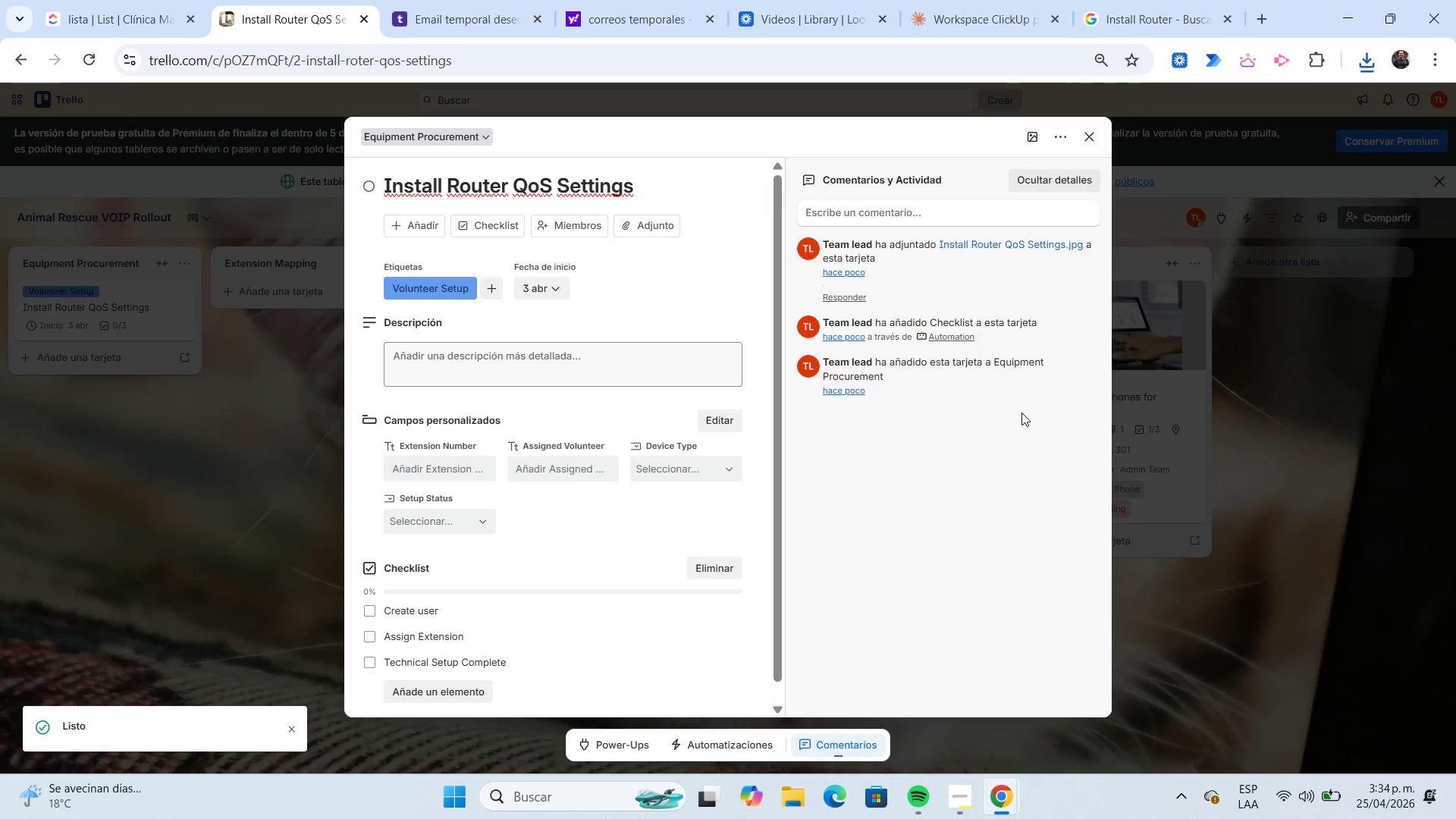 
left_click([422, 274])
 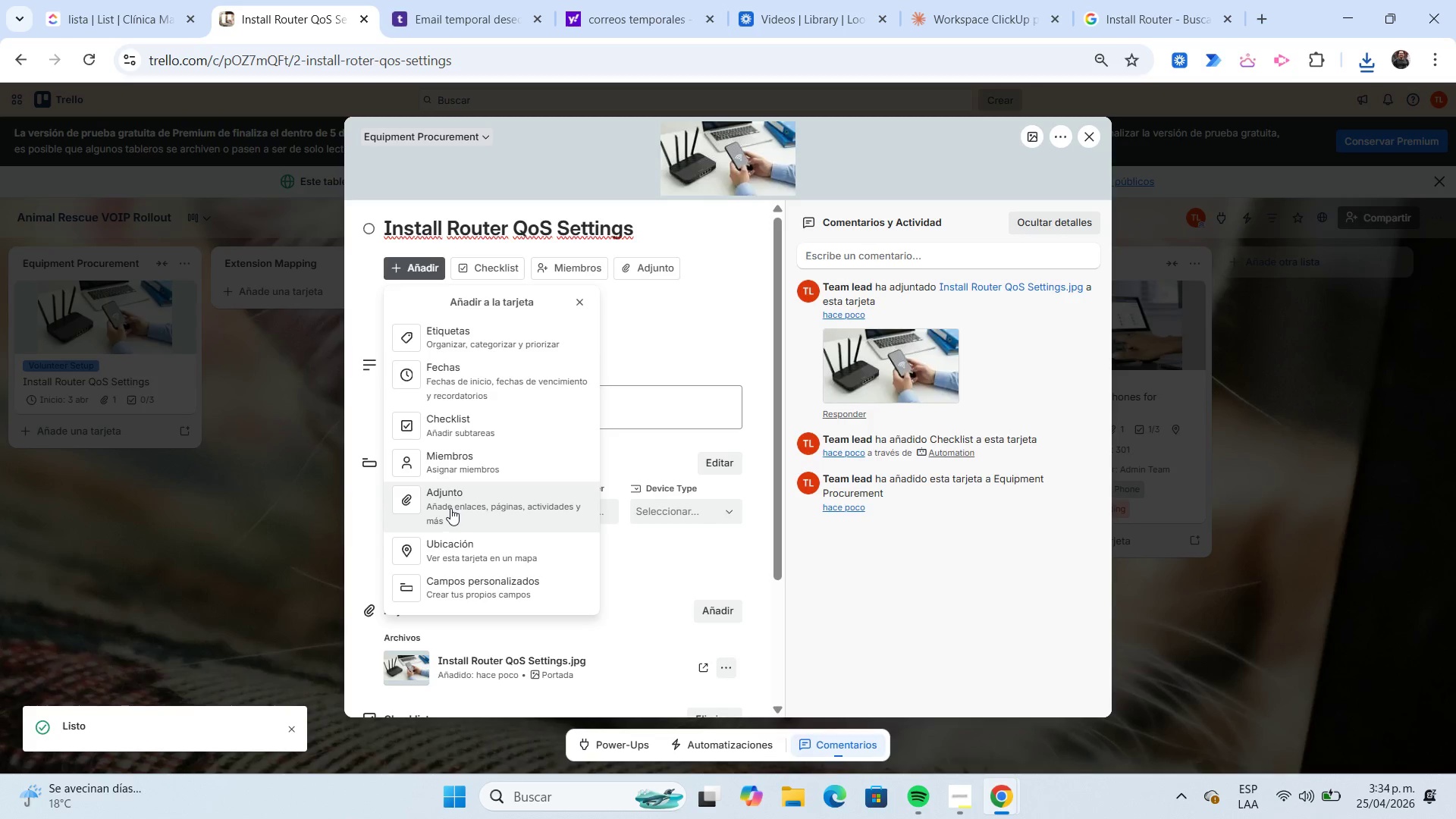 
left_click([459, 551])
 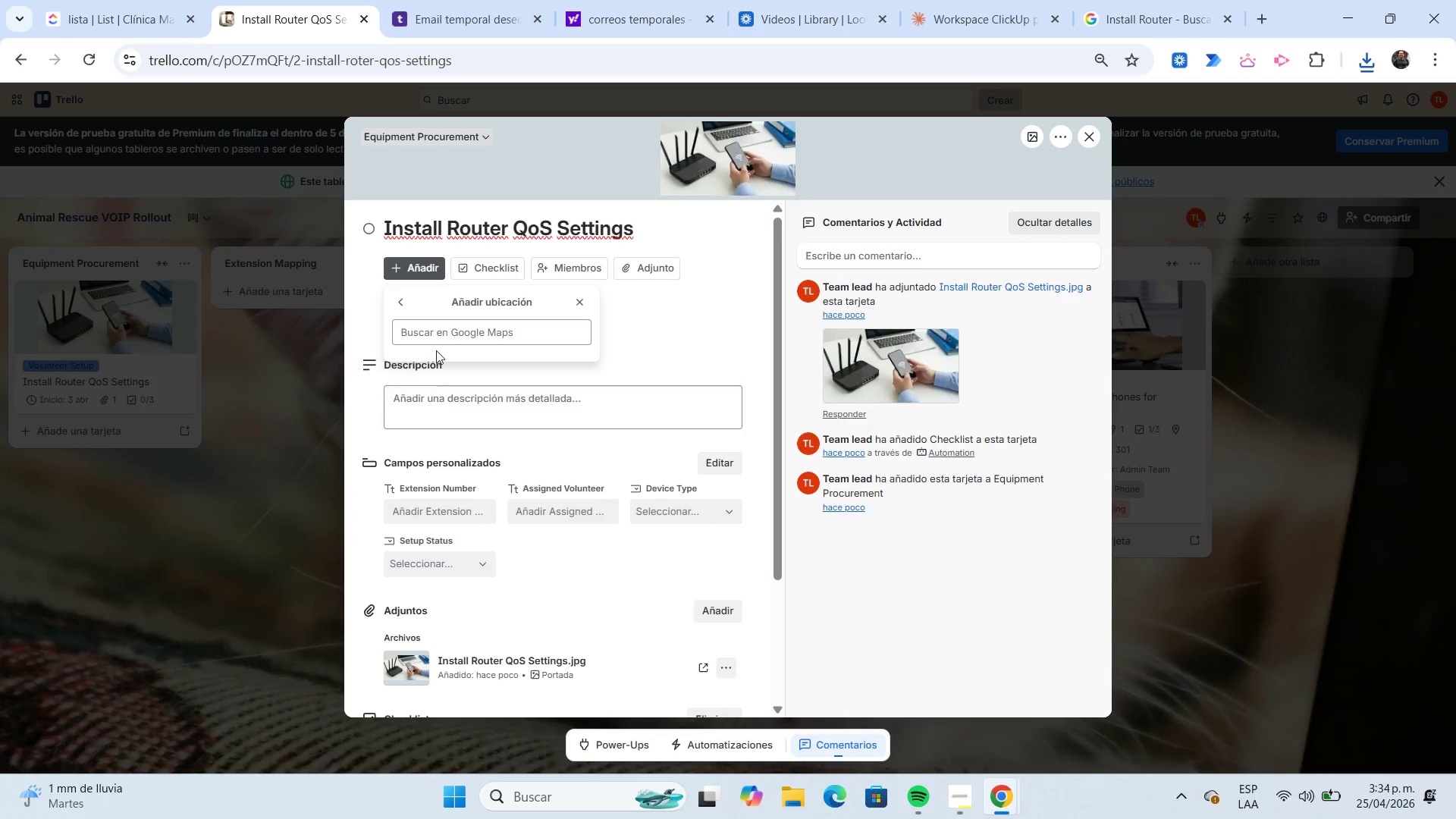 
left_click([438, 334])
 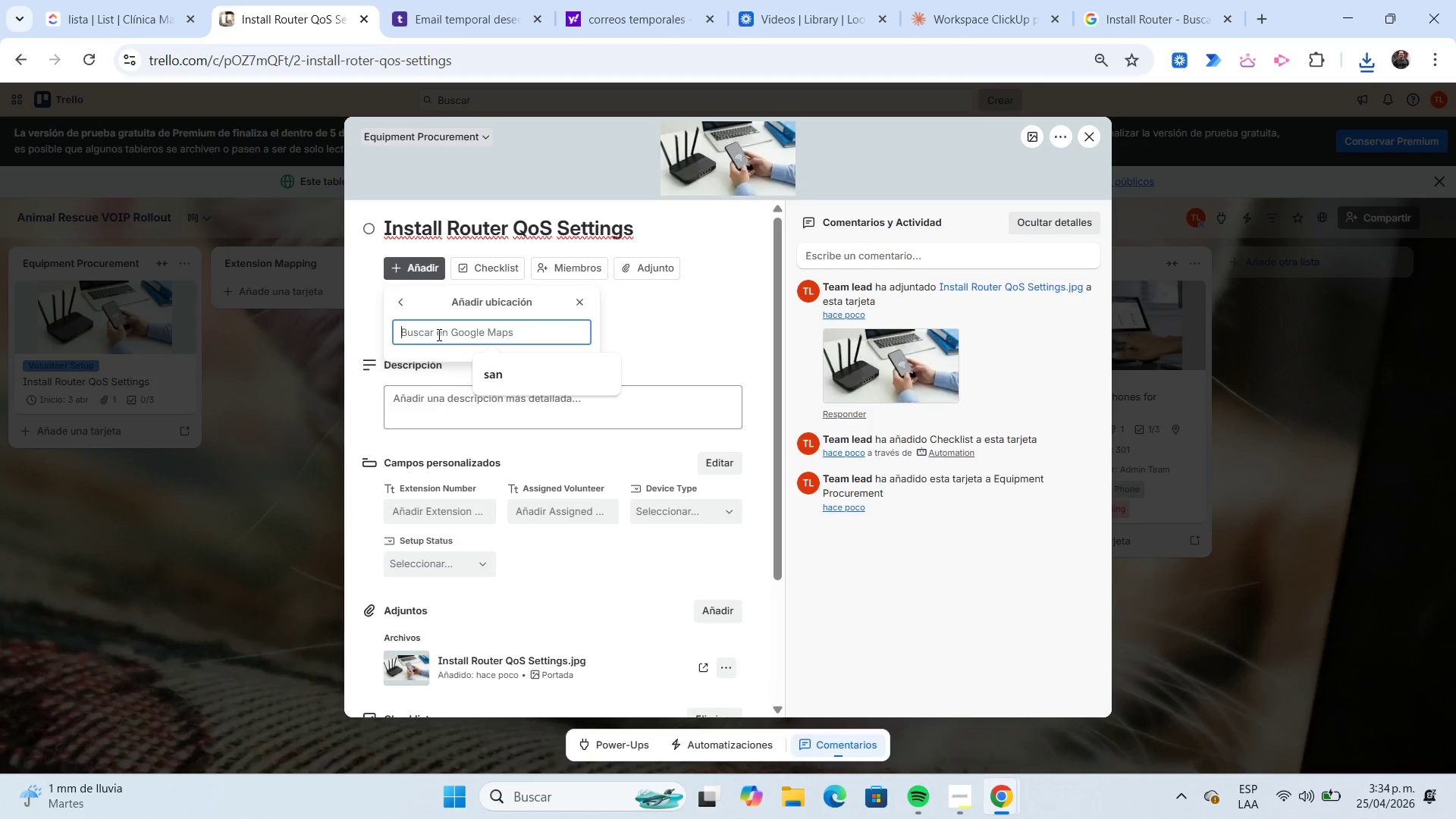 
type(miami)
 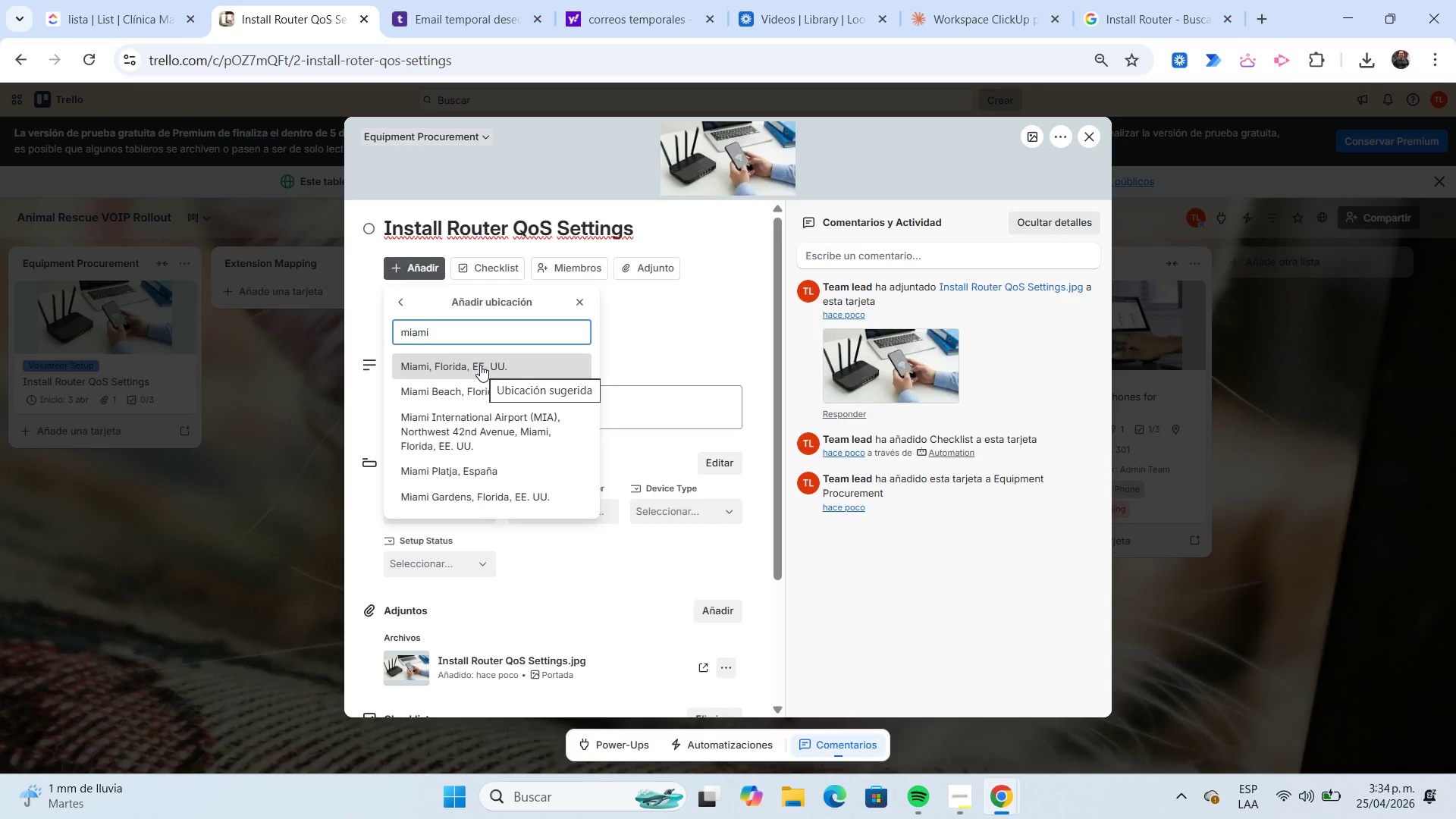 
wait(9.84)
 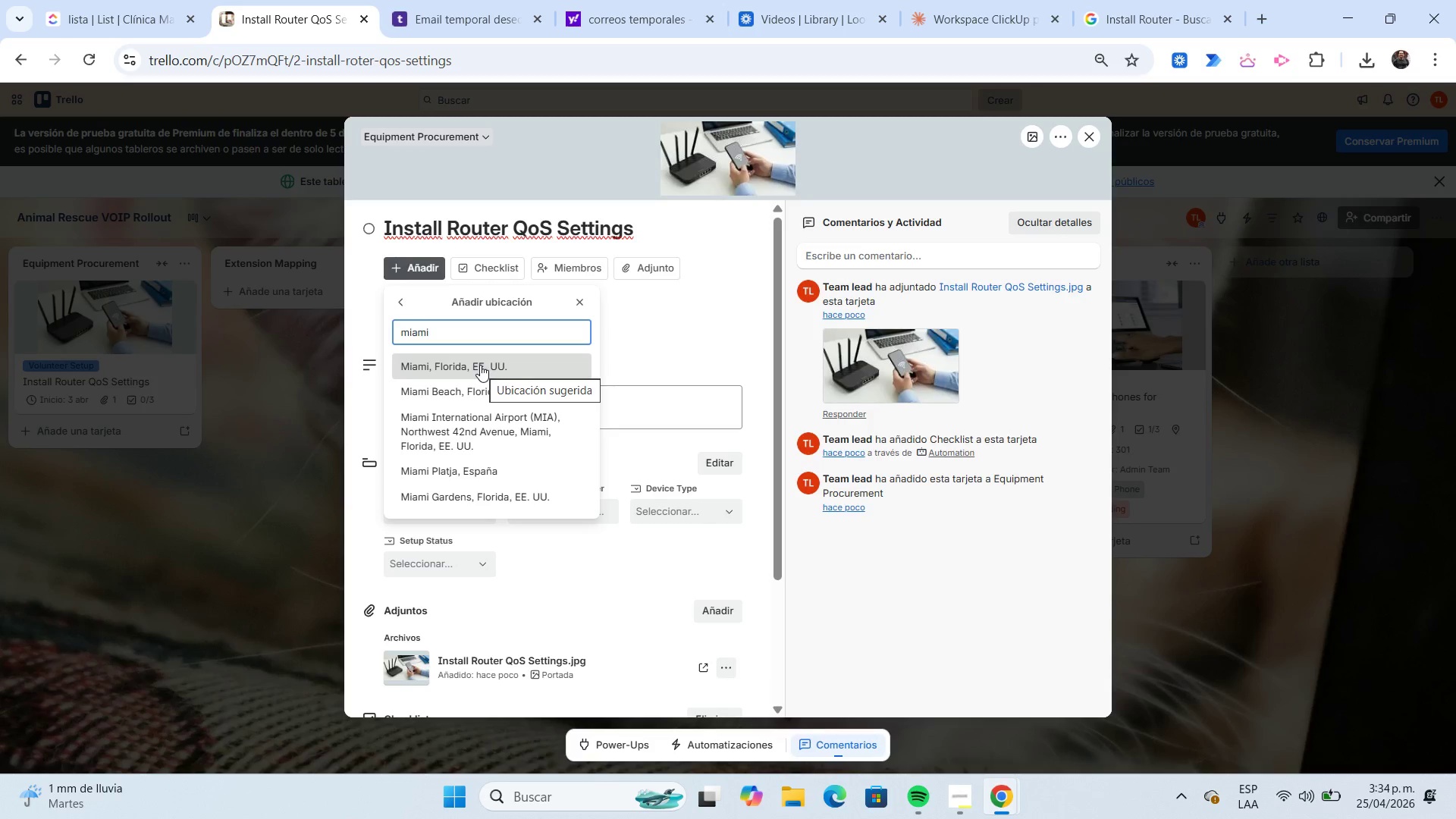 
left_click([485, 423])
 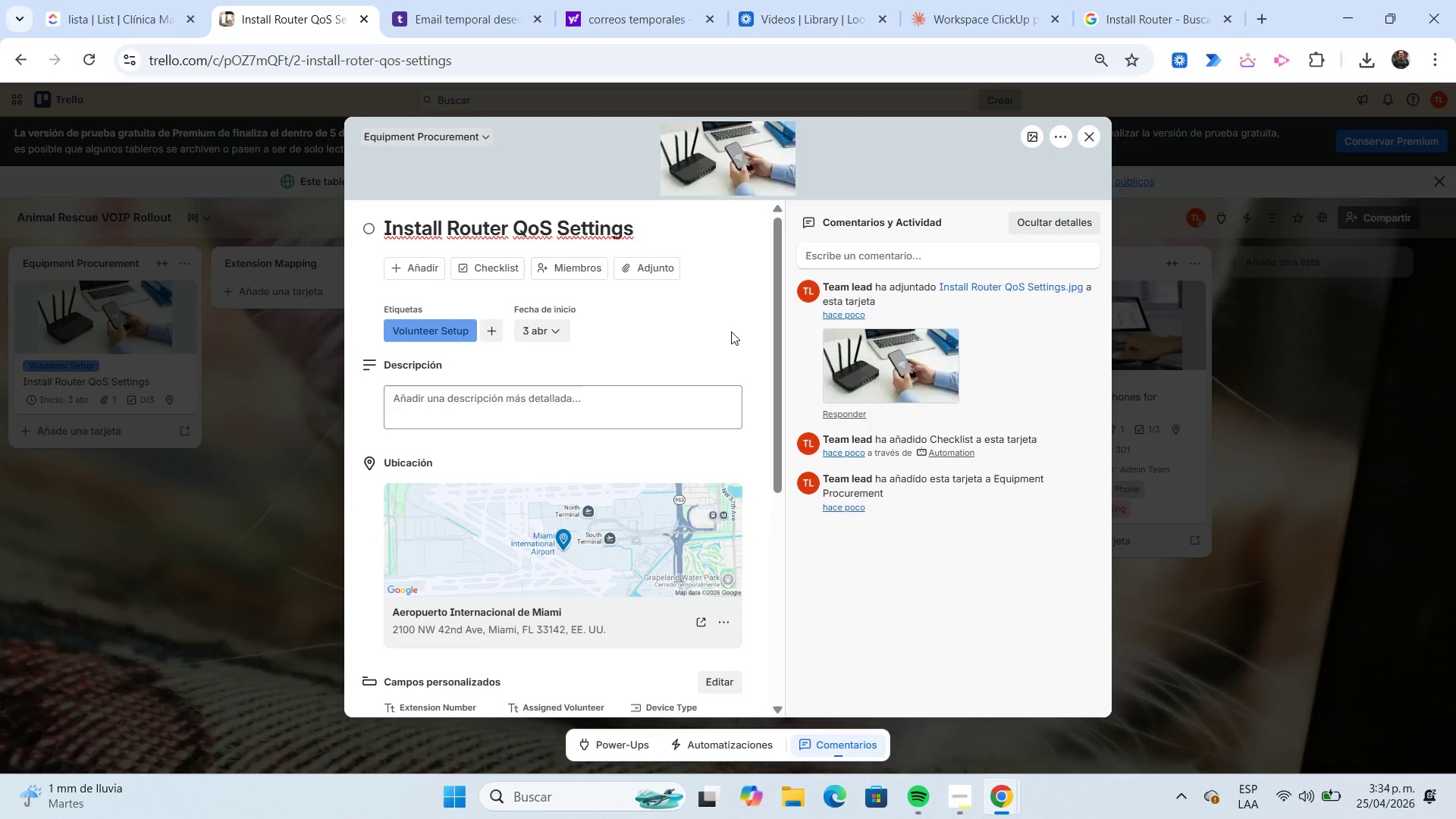 
wait(6.58)
 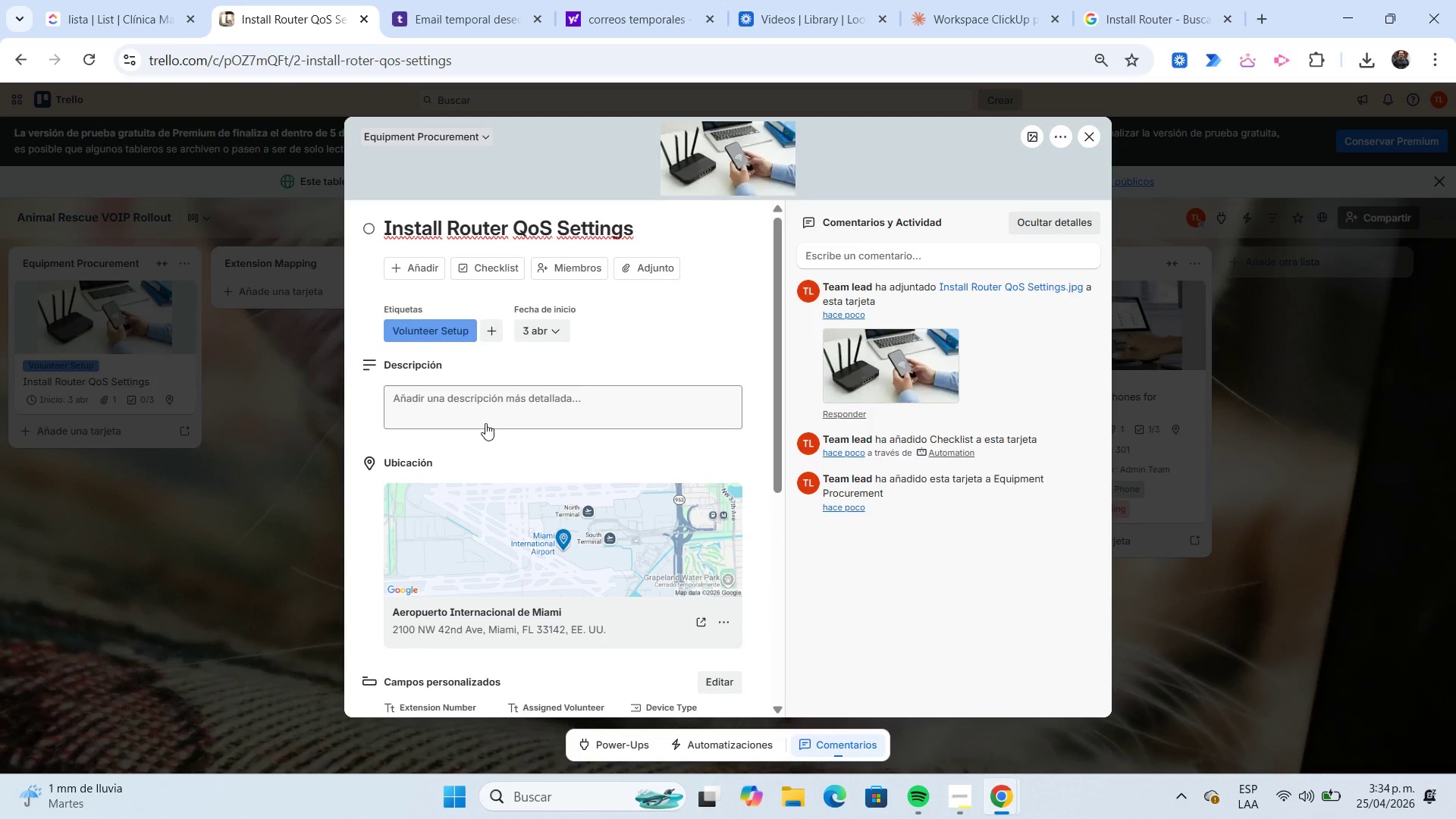 
scroll: coordinate [748, 321], scroll_direction: down, amount: 1.0
 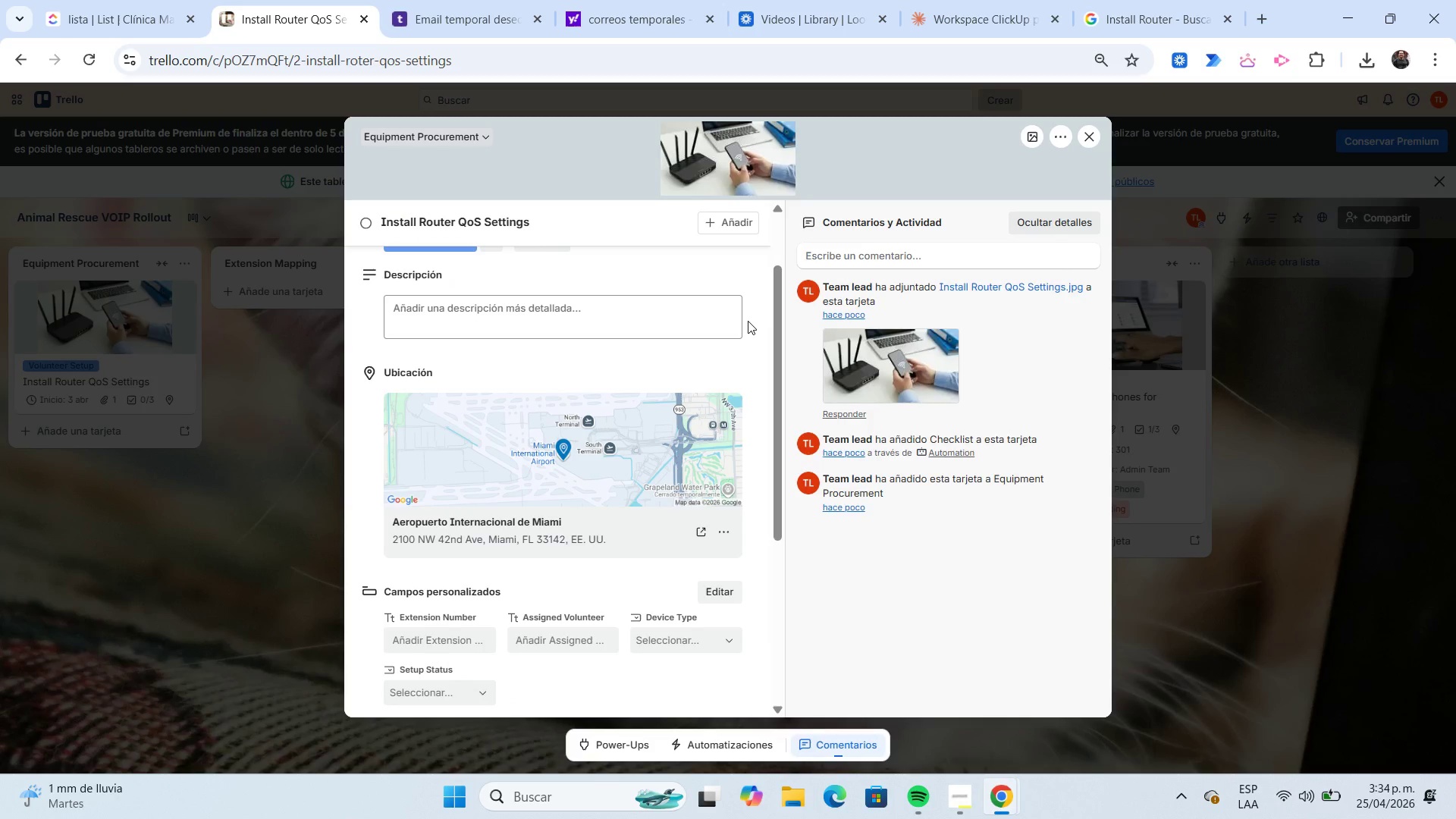 
scroll: coordinate [748, 321], scroll_direction: up, amount: 1.0
 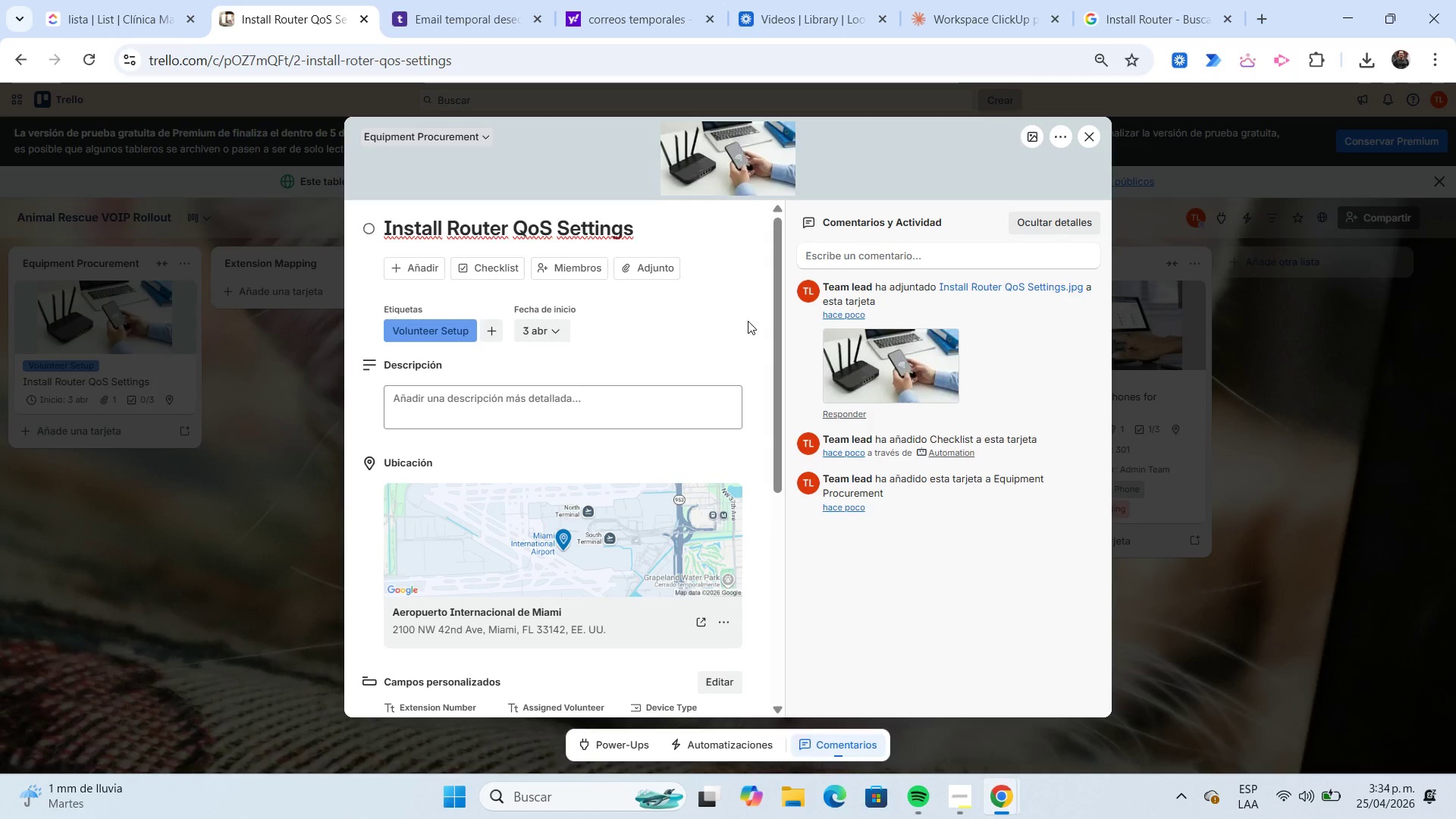 
scroll: coordinate [748, 321], scroll_direction: down, amount: 2.0
 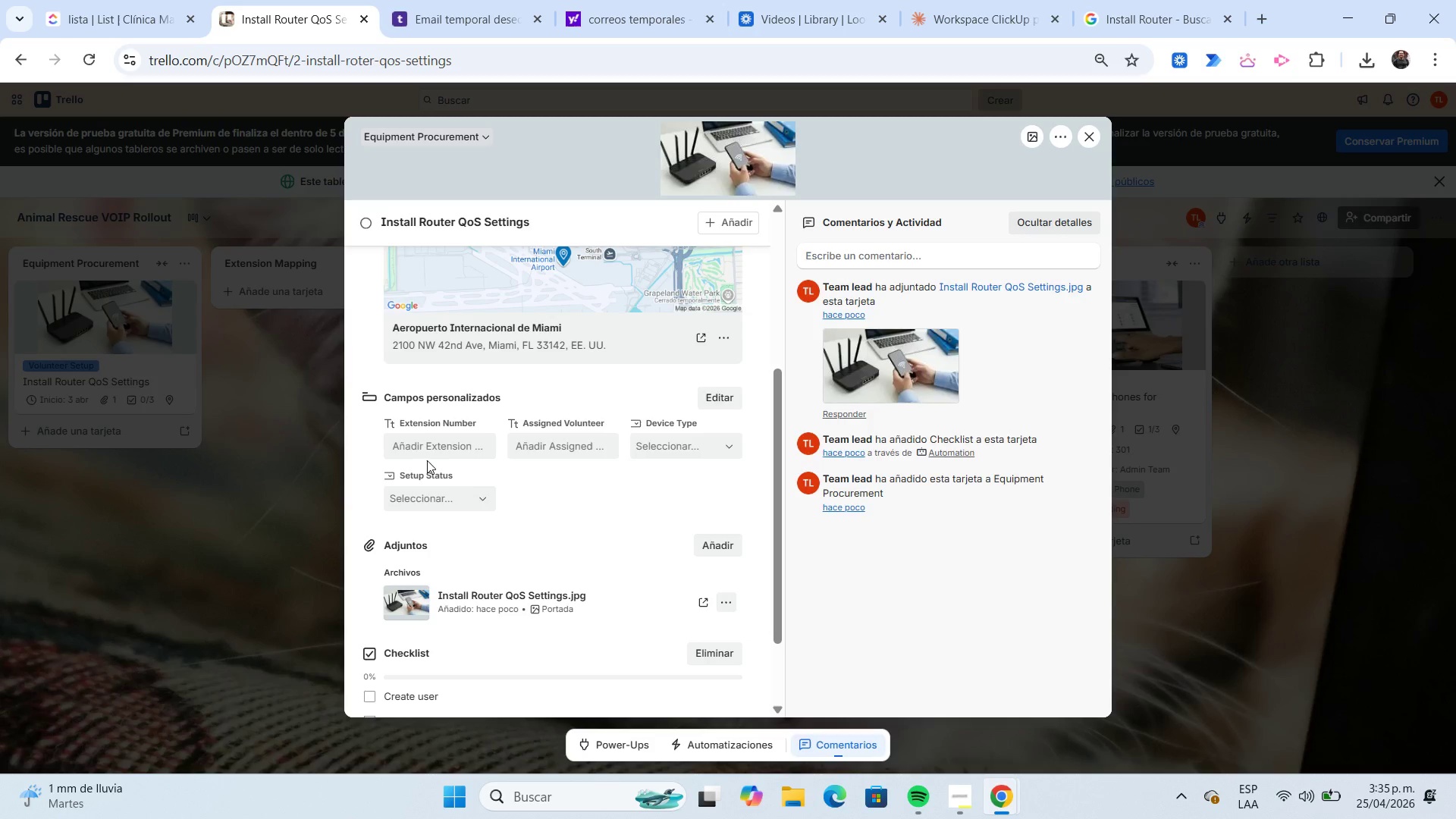 
wait(5.69)
 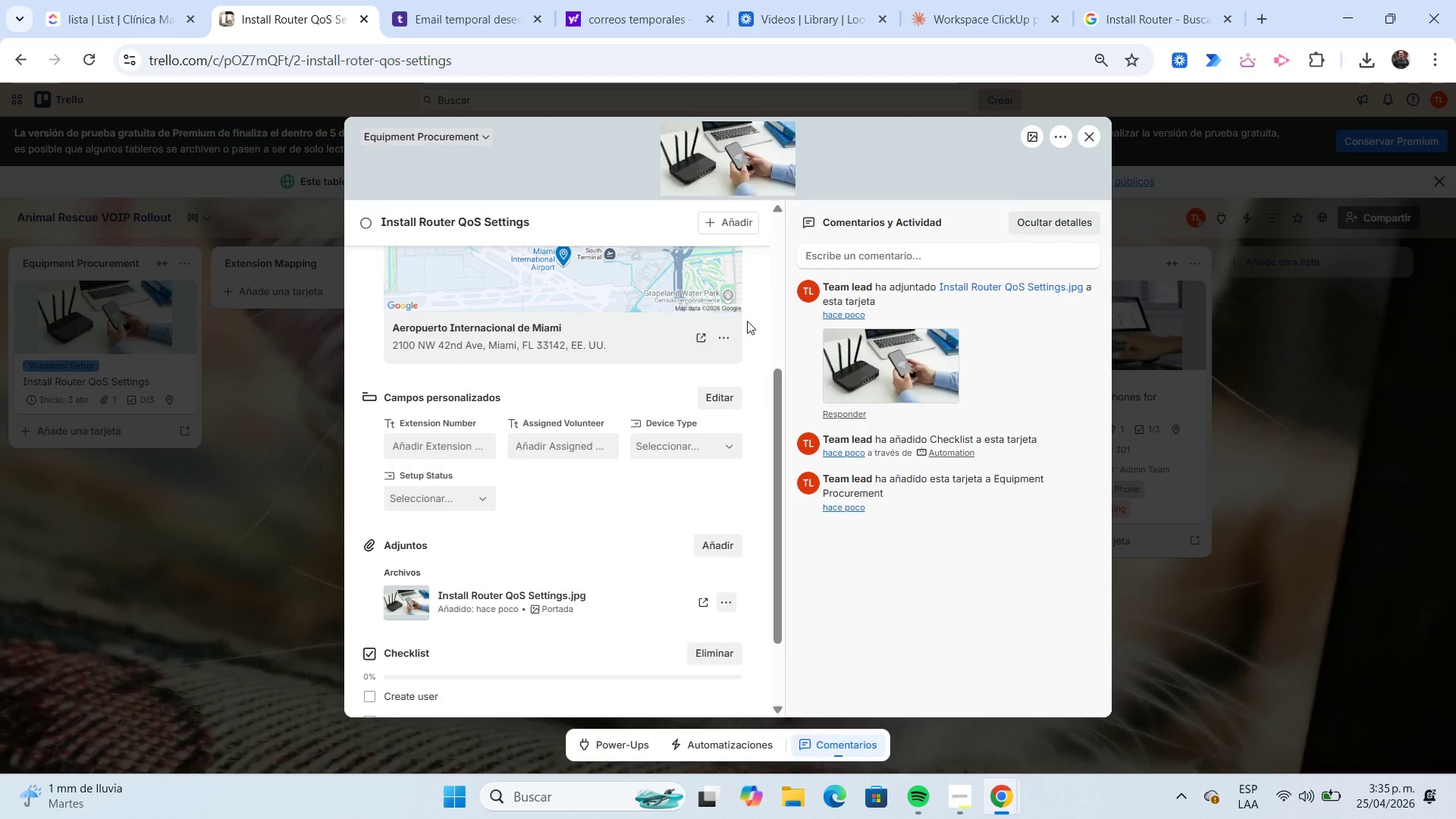 
left_click([436, 447])
 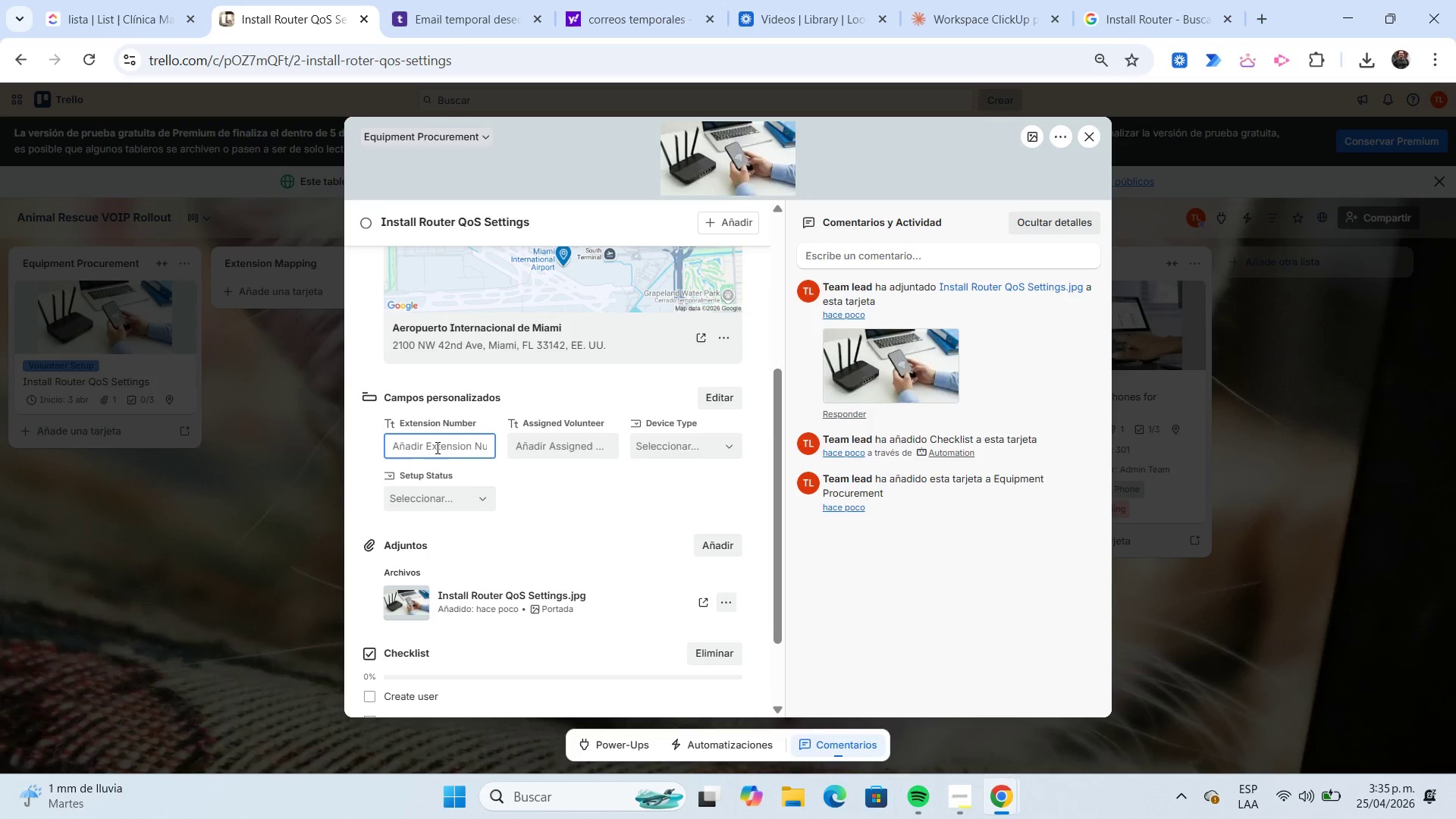 
key(Numpad3)
 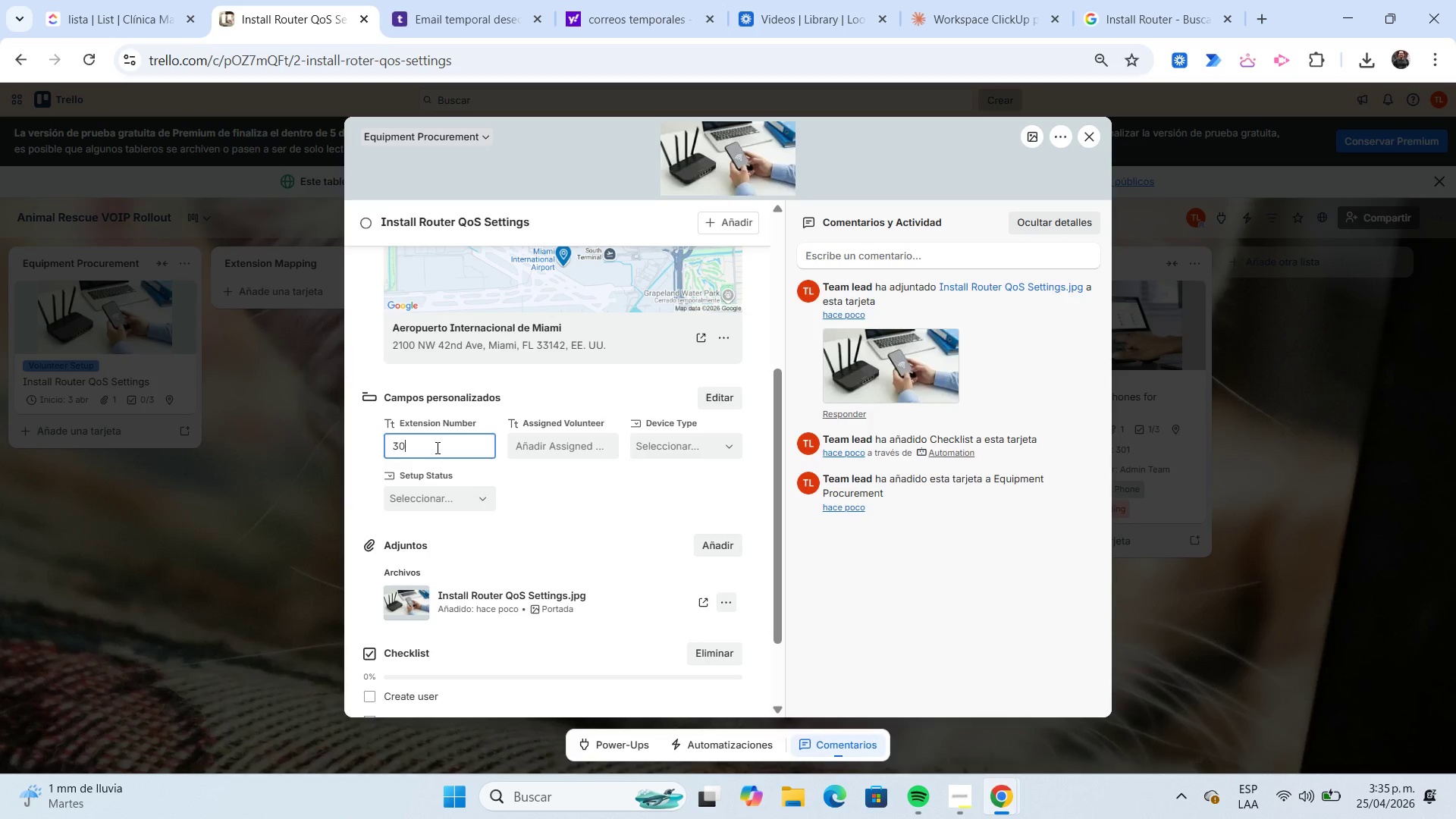 
key(Numpad0)
 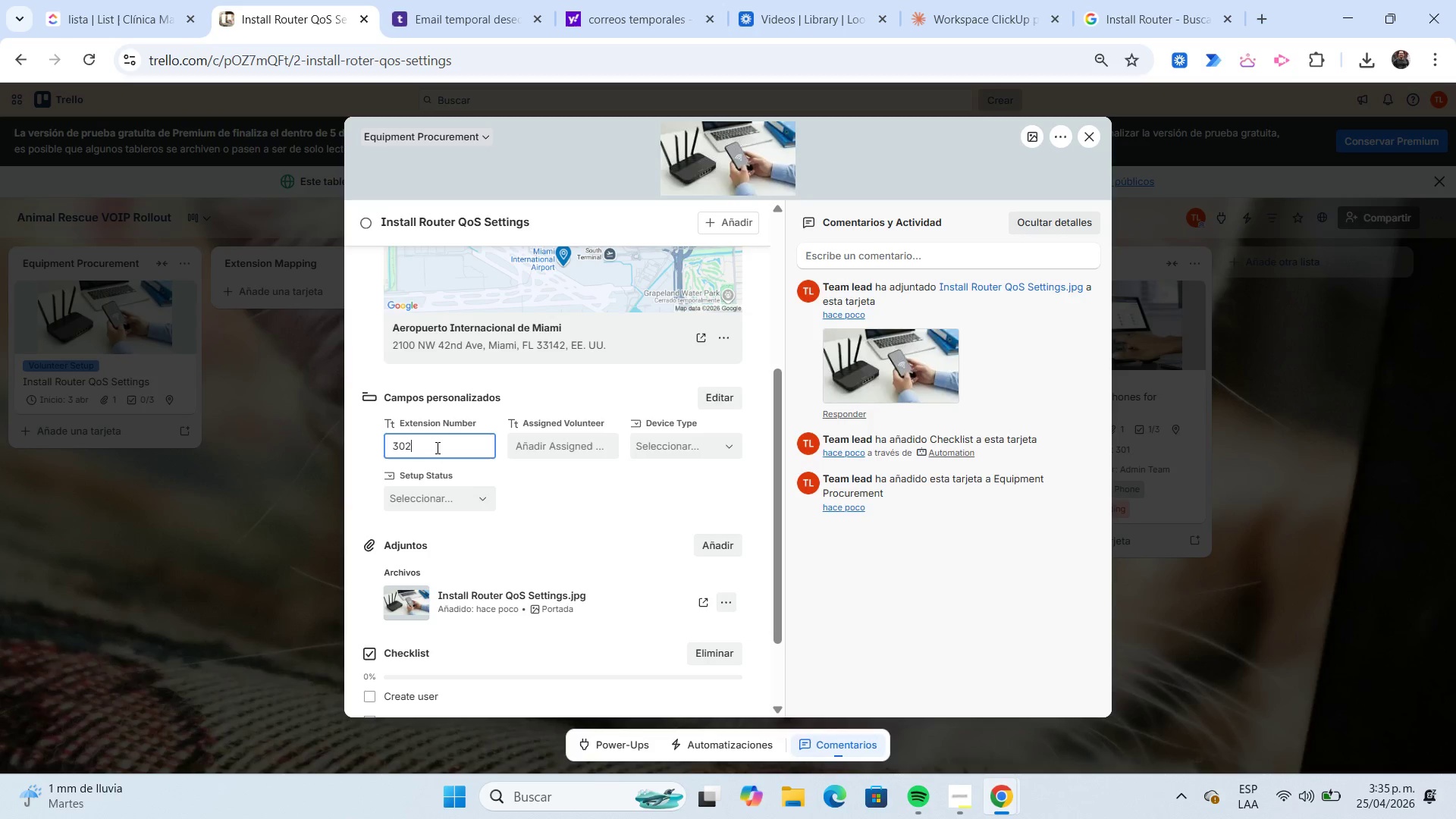 
key(Numpad2)
 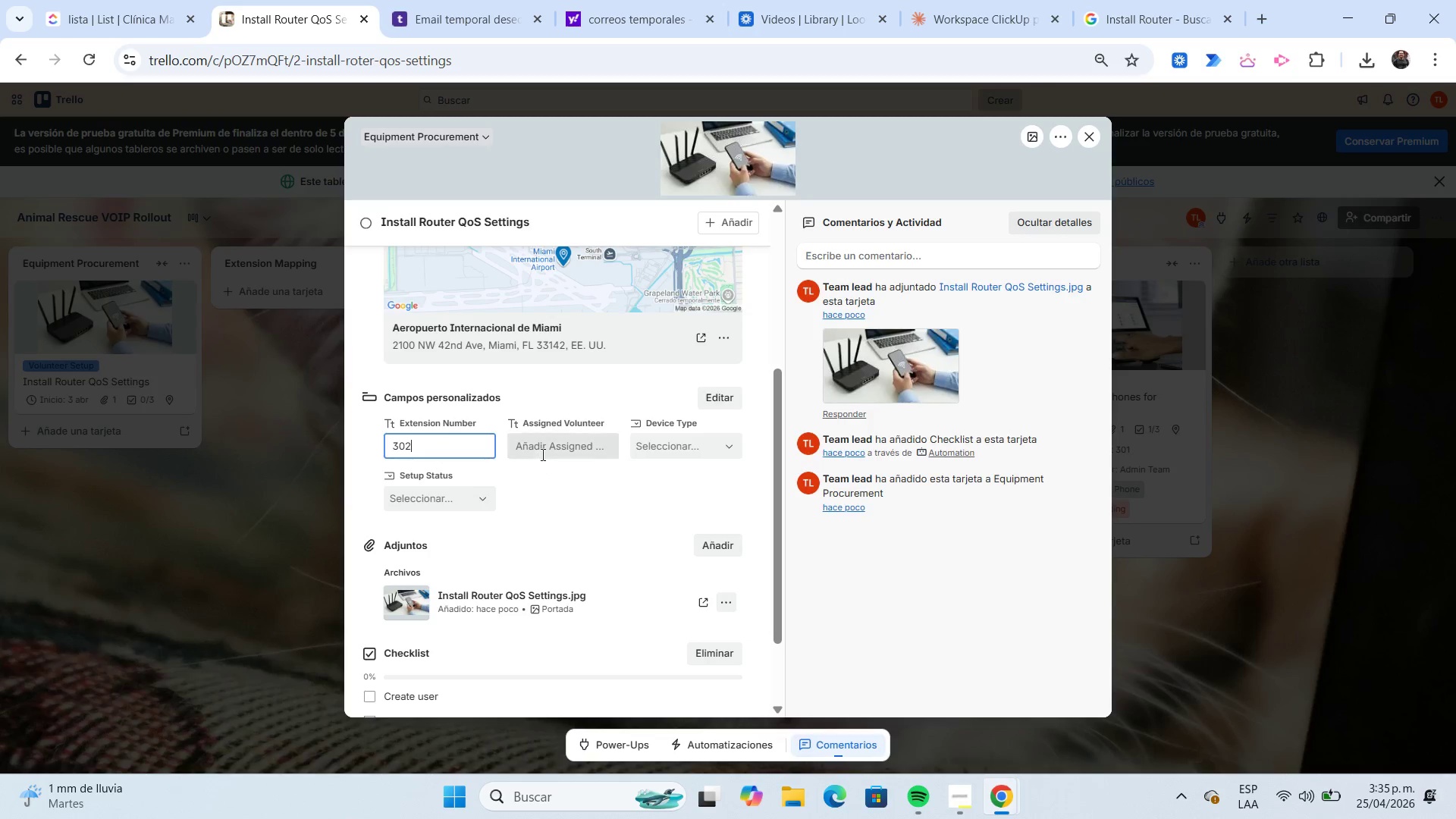 
left_click([546, 449])
 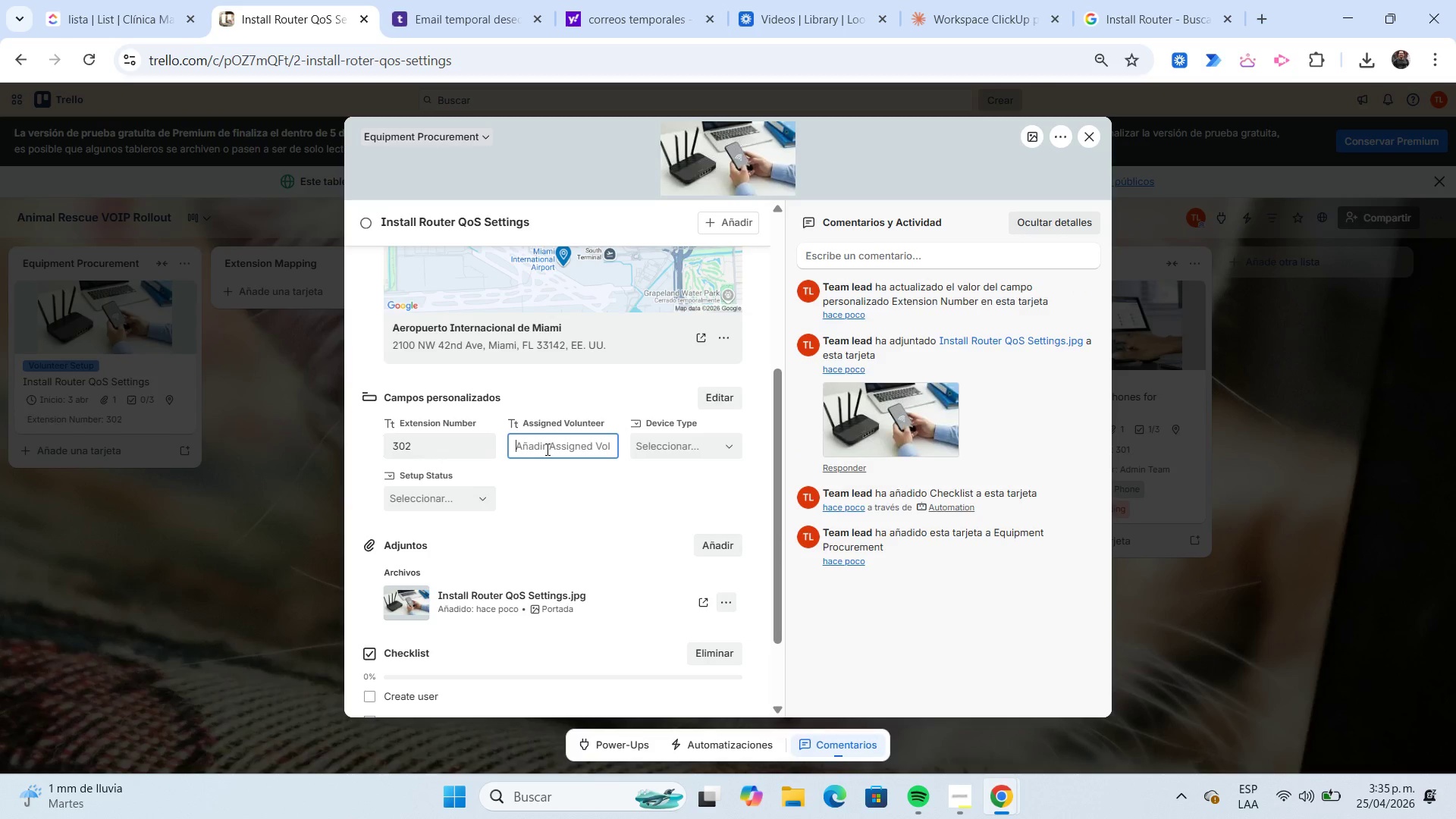 
type(It )
key(Backspace)
key(Backspace)
type(T Support)
 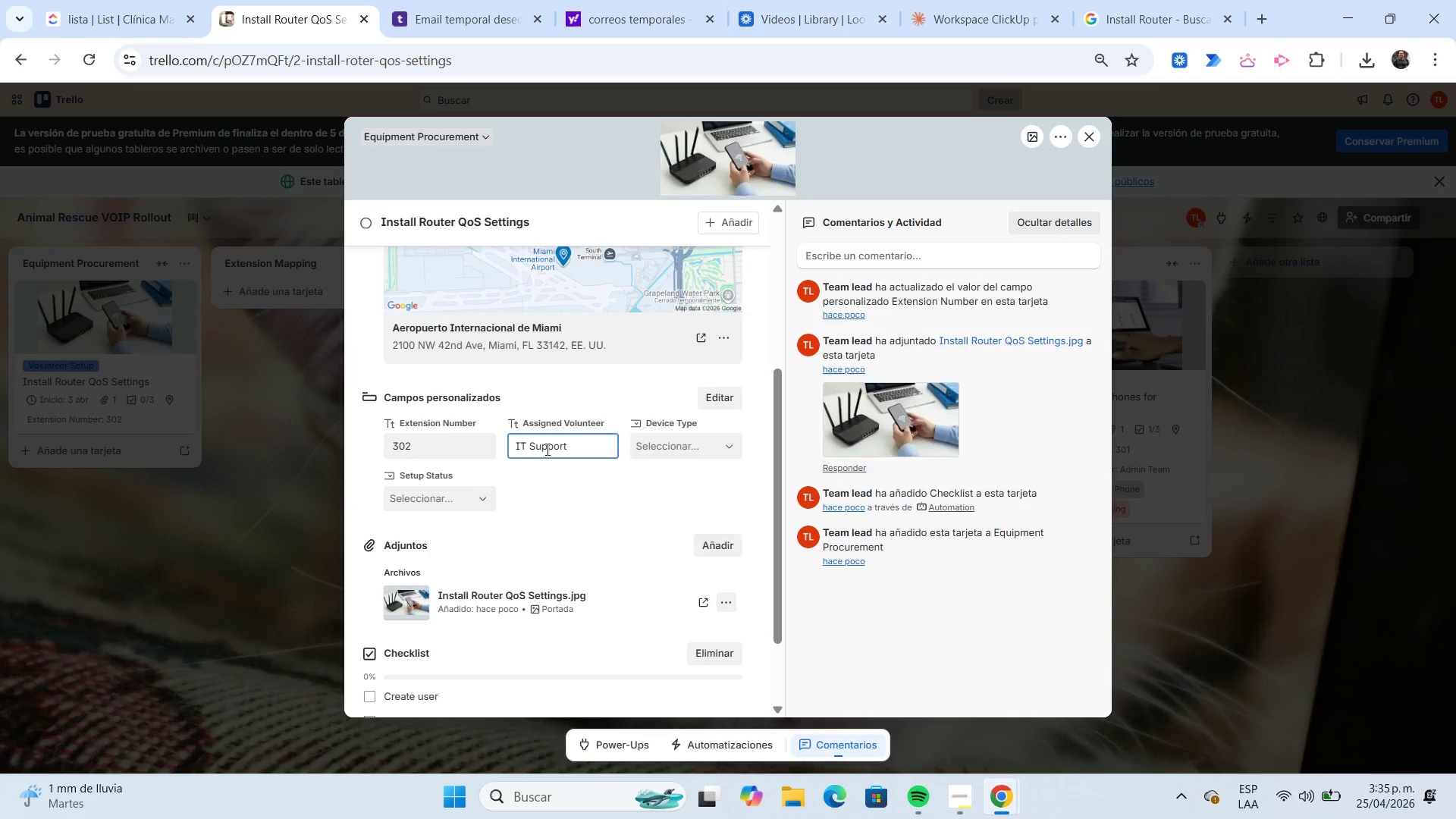 
left_click([665, 441])
 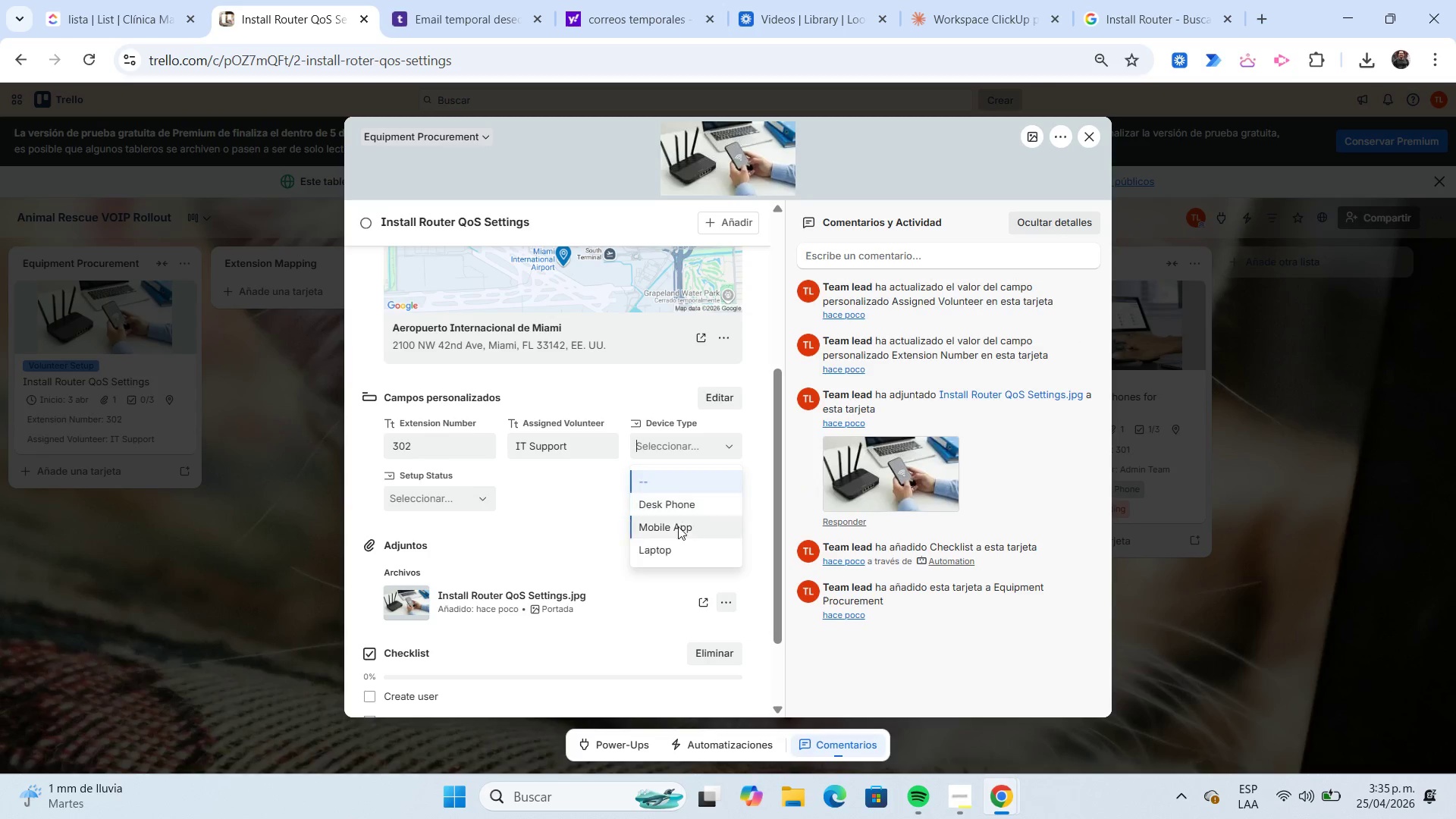 
left_click([678, 548])
 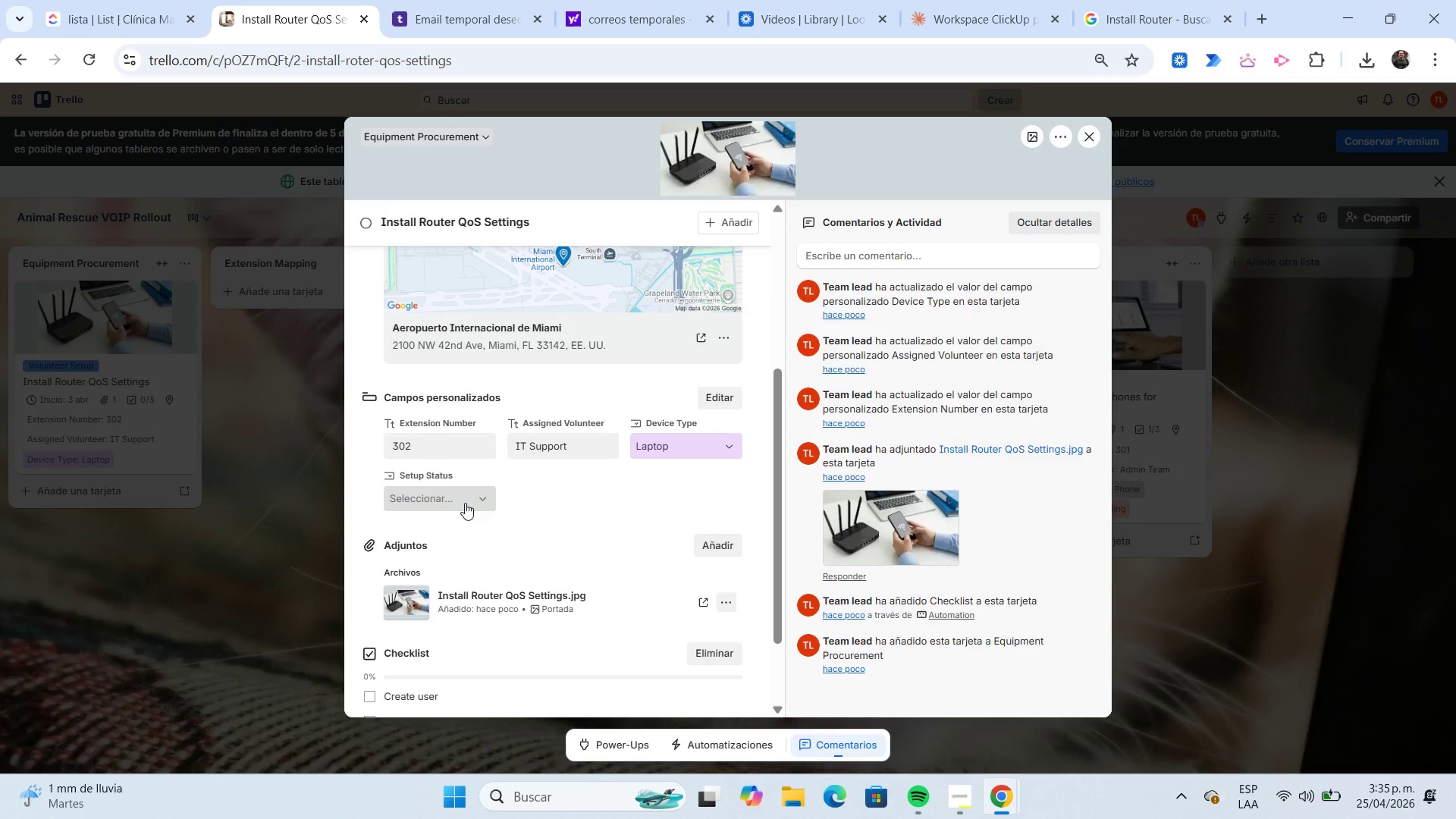 
left_click([465, 503])
 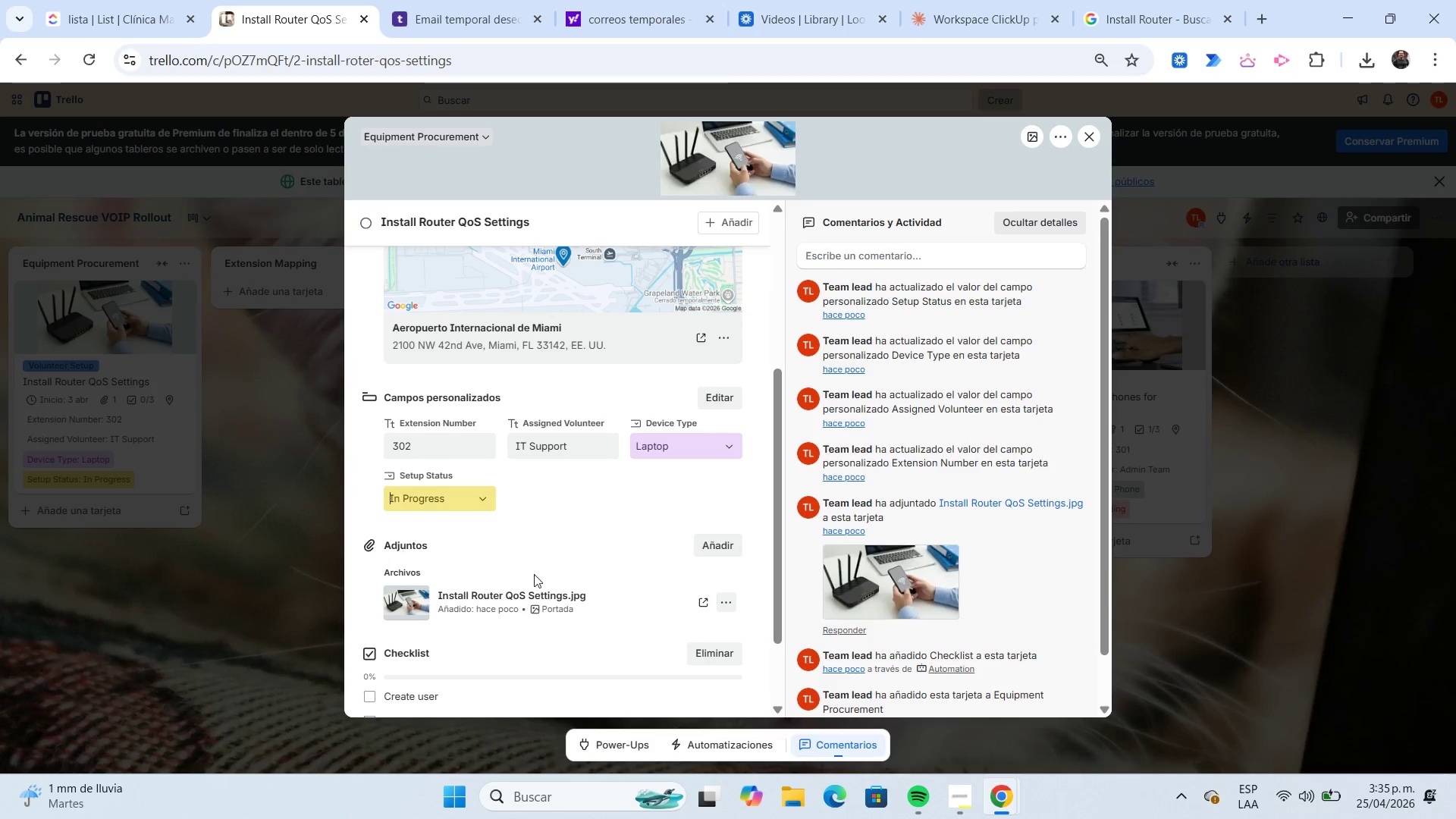 
scroll: coordinate [650, 537], scroll_direction: down, amount: 1.0
 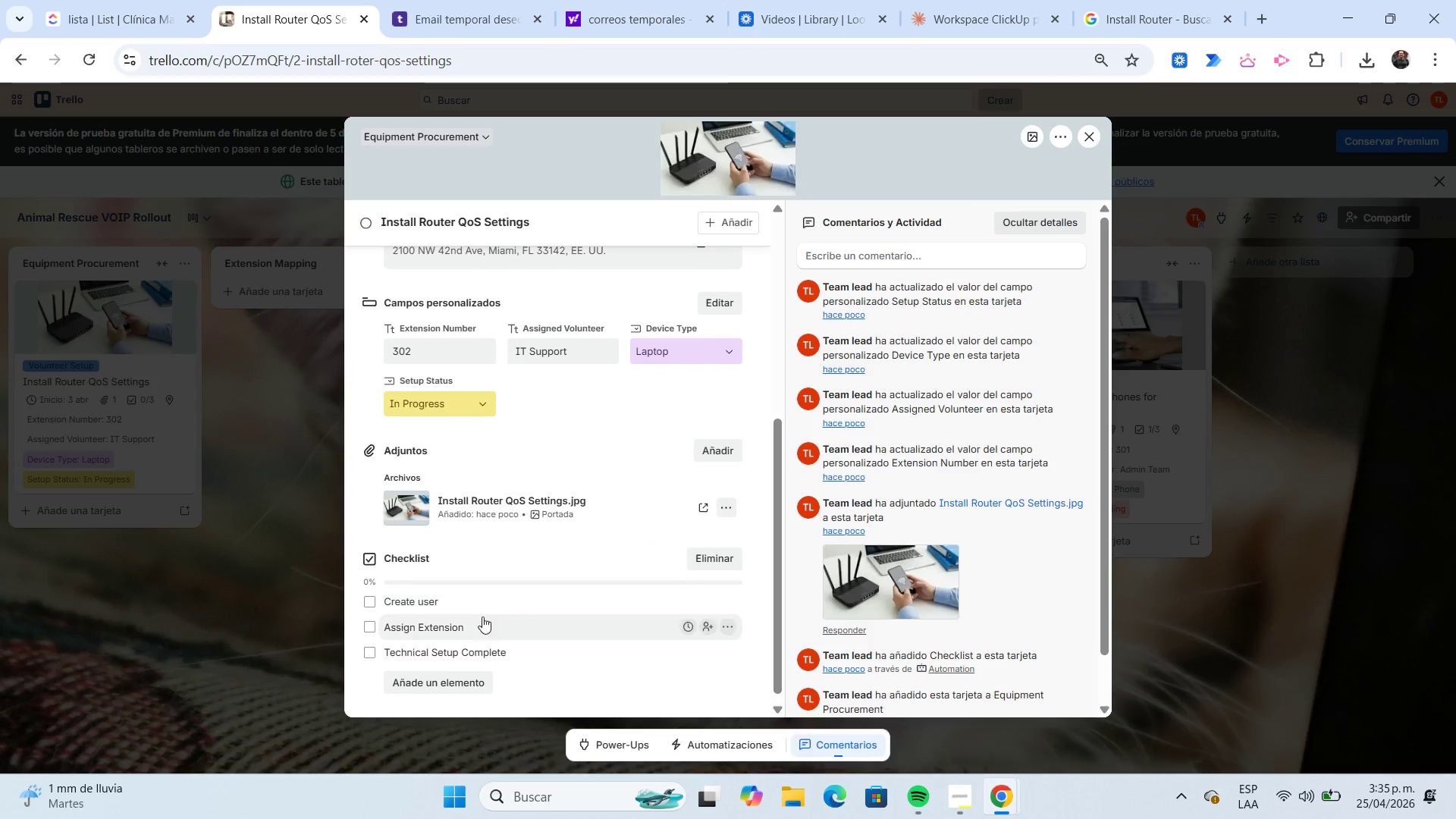 
left_click([372, 598])
 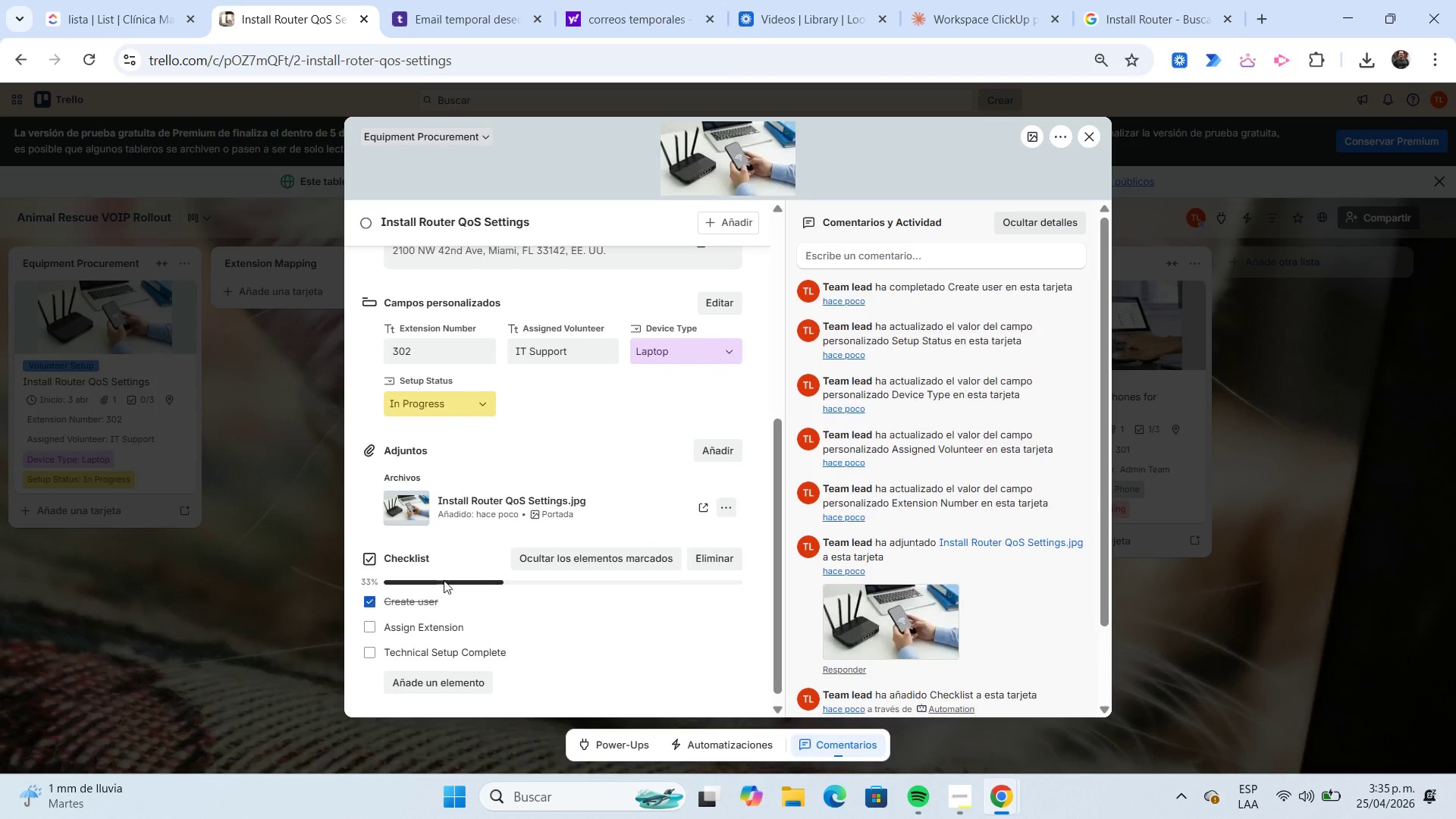 
mouse_move([510, 551])
 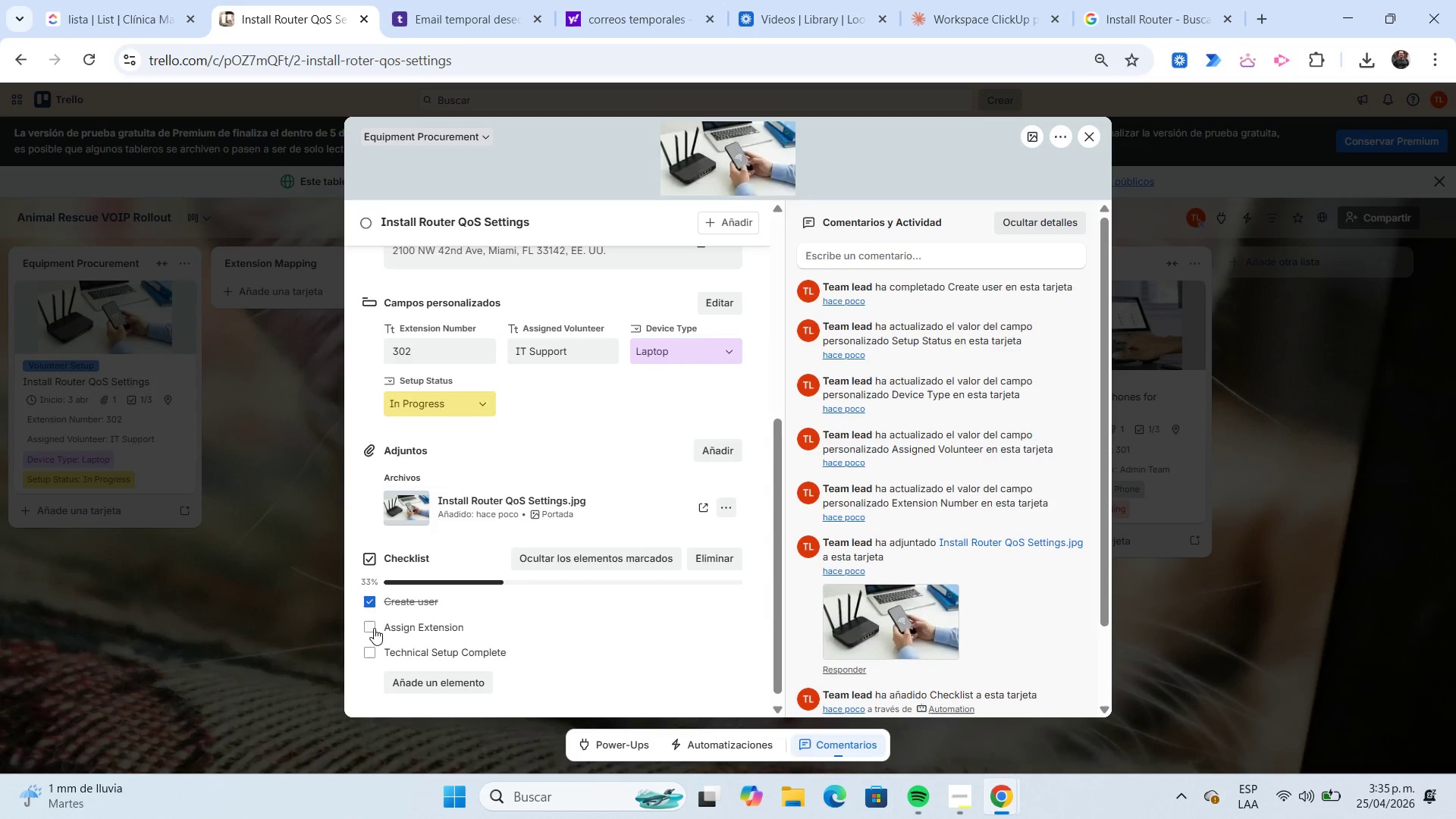 
left_click([372, 628])
 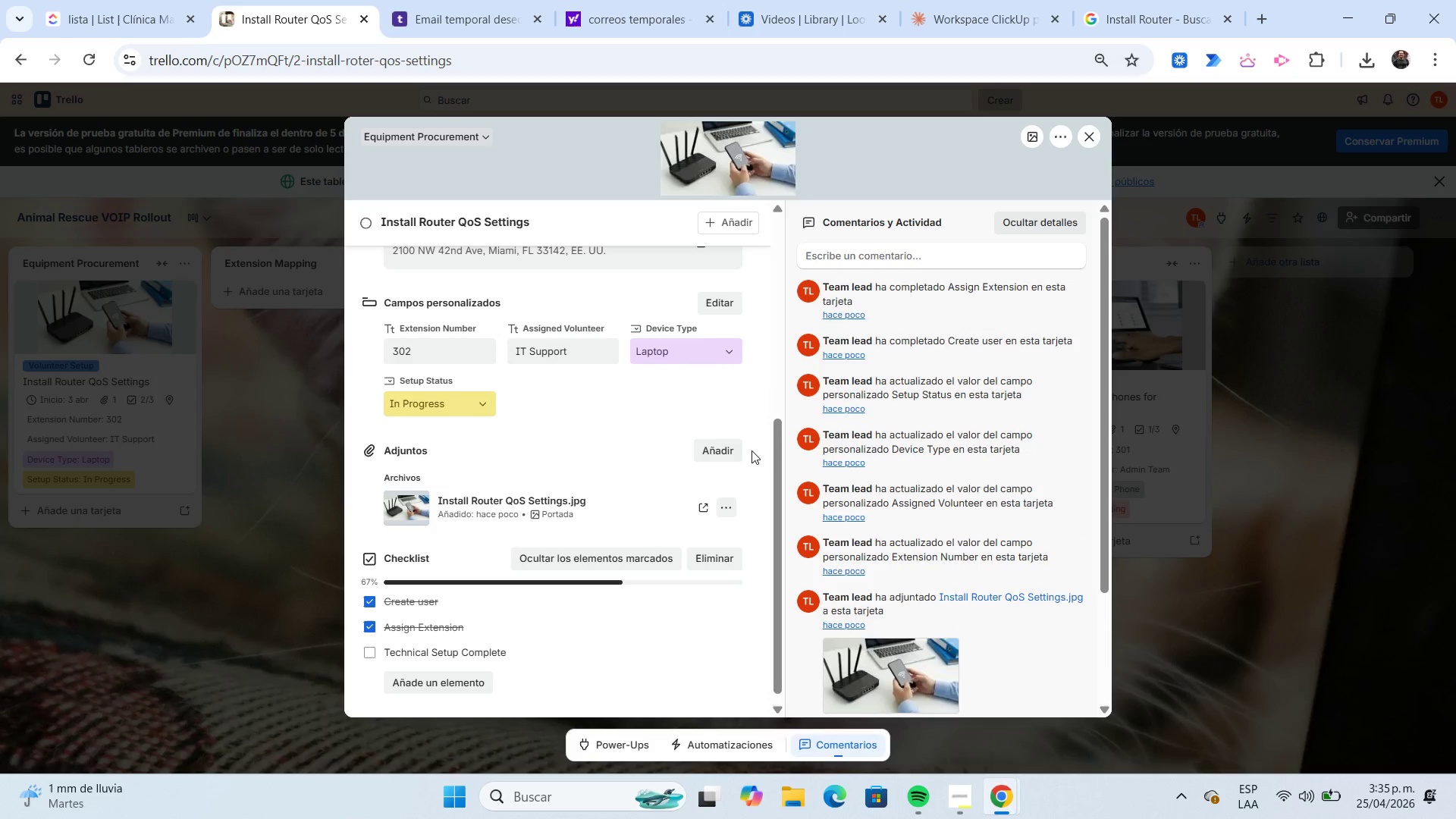 
scroll: coordinate [752, 449], scroll_direction: up, amount: 5.0
 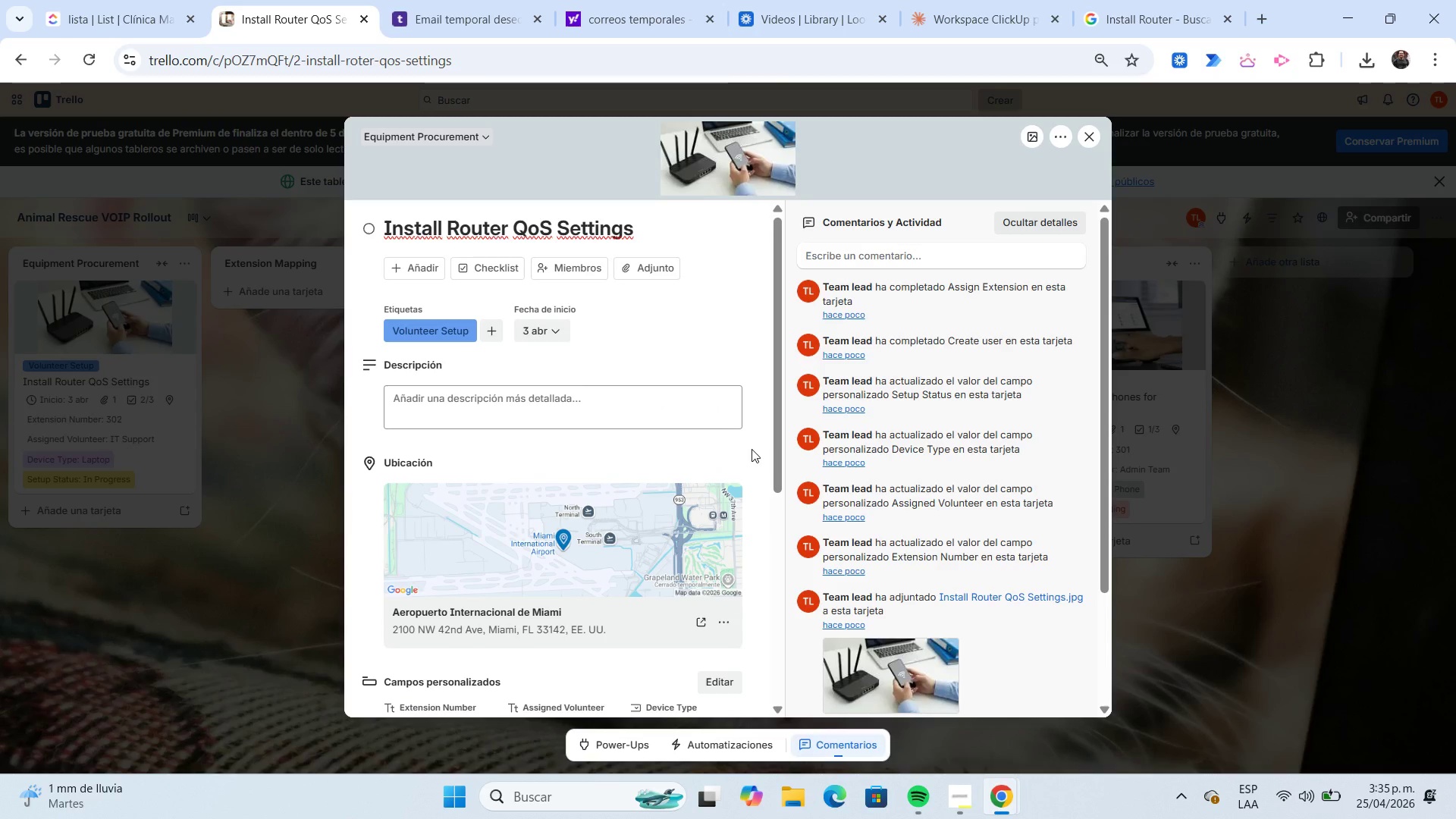 
scroll: coordinate [752, 449], scroll_direction: down, amount: 1.0
 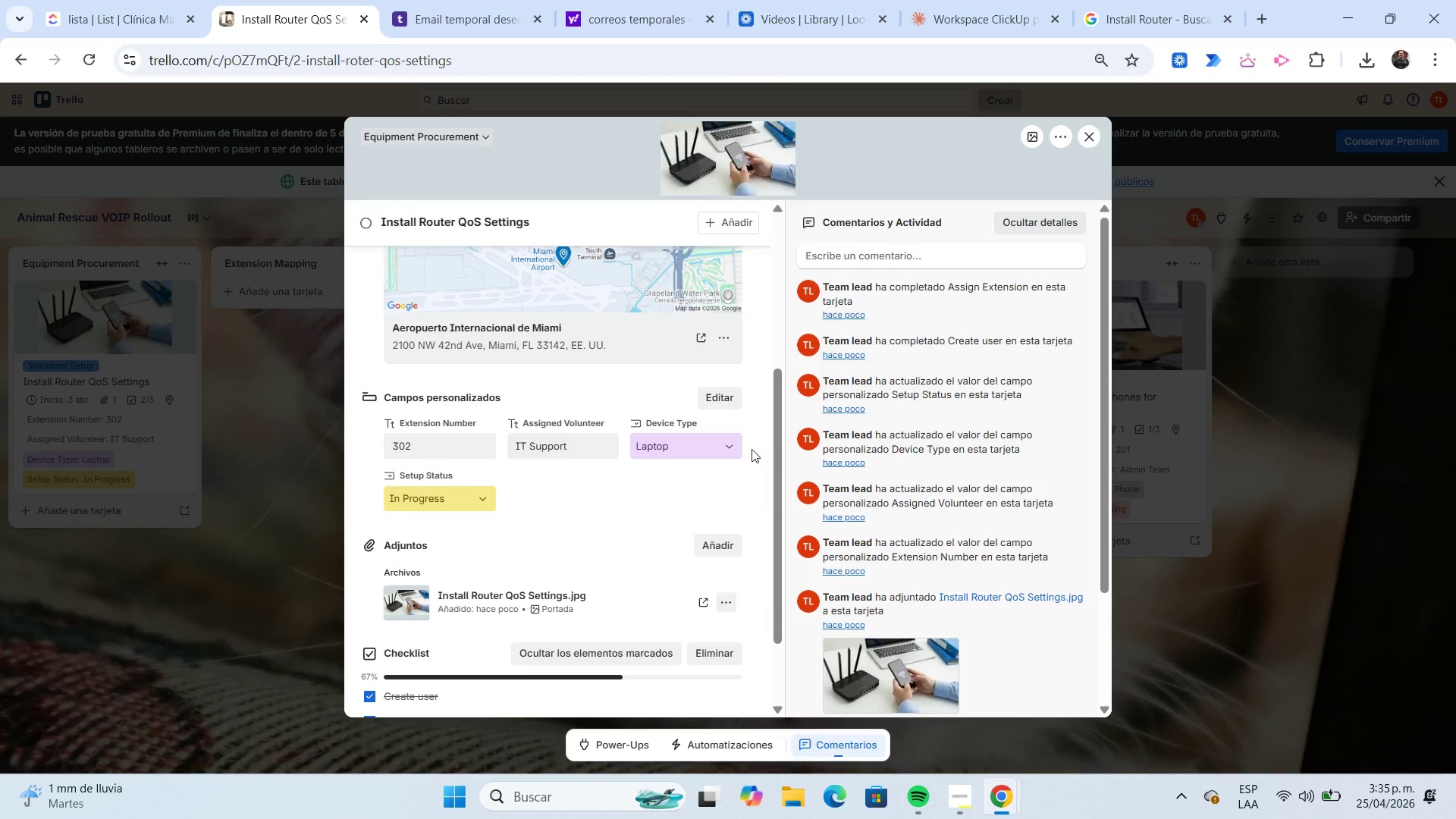 
scroll: coordinate [752, 449], scroll_direction: up, amount: 4.0
 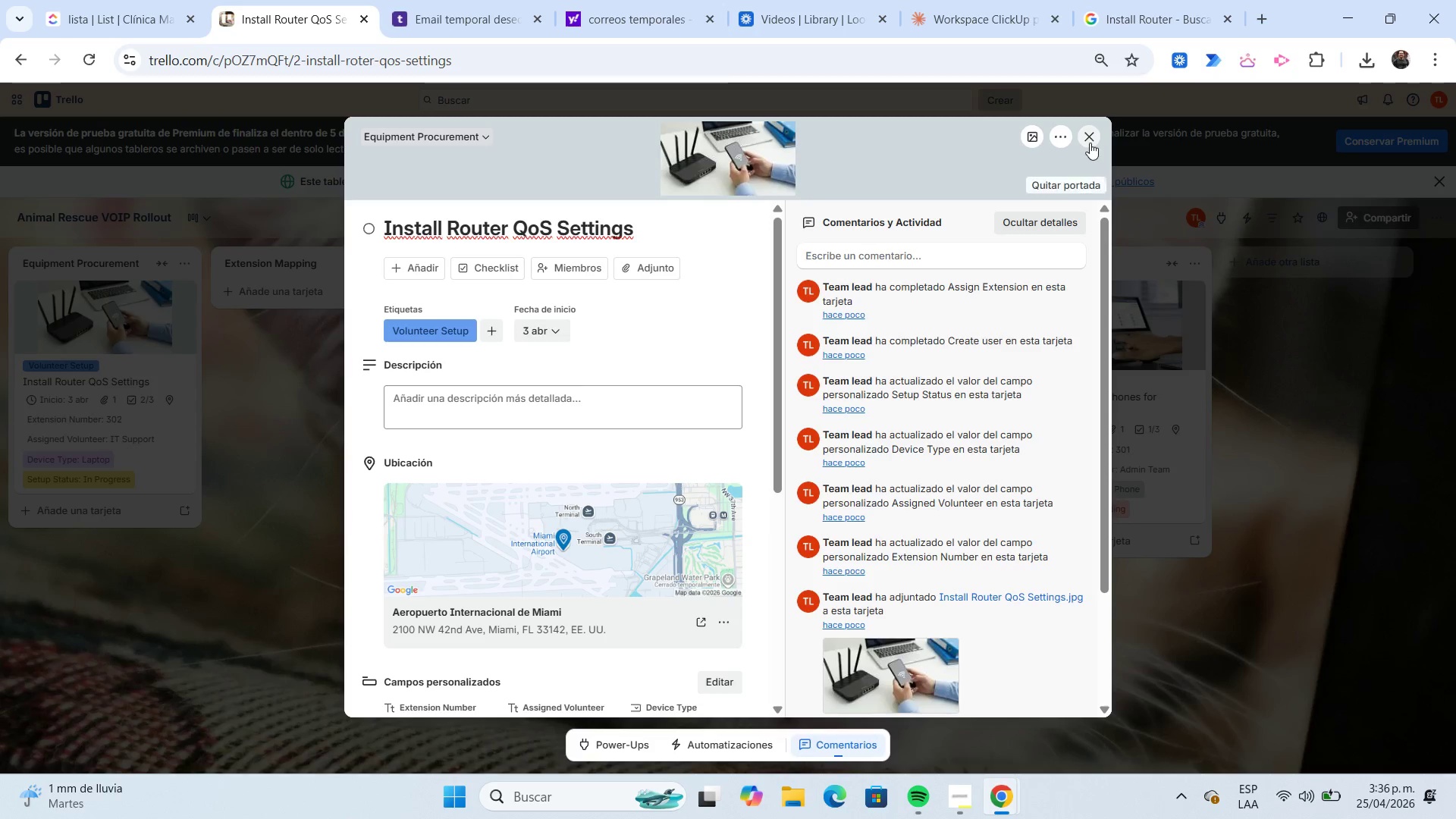 
left_click([1089, 140])
 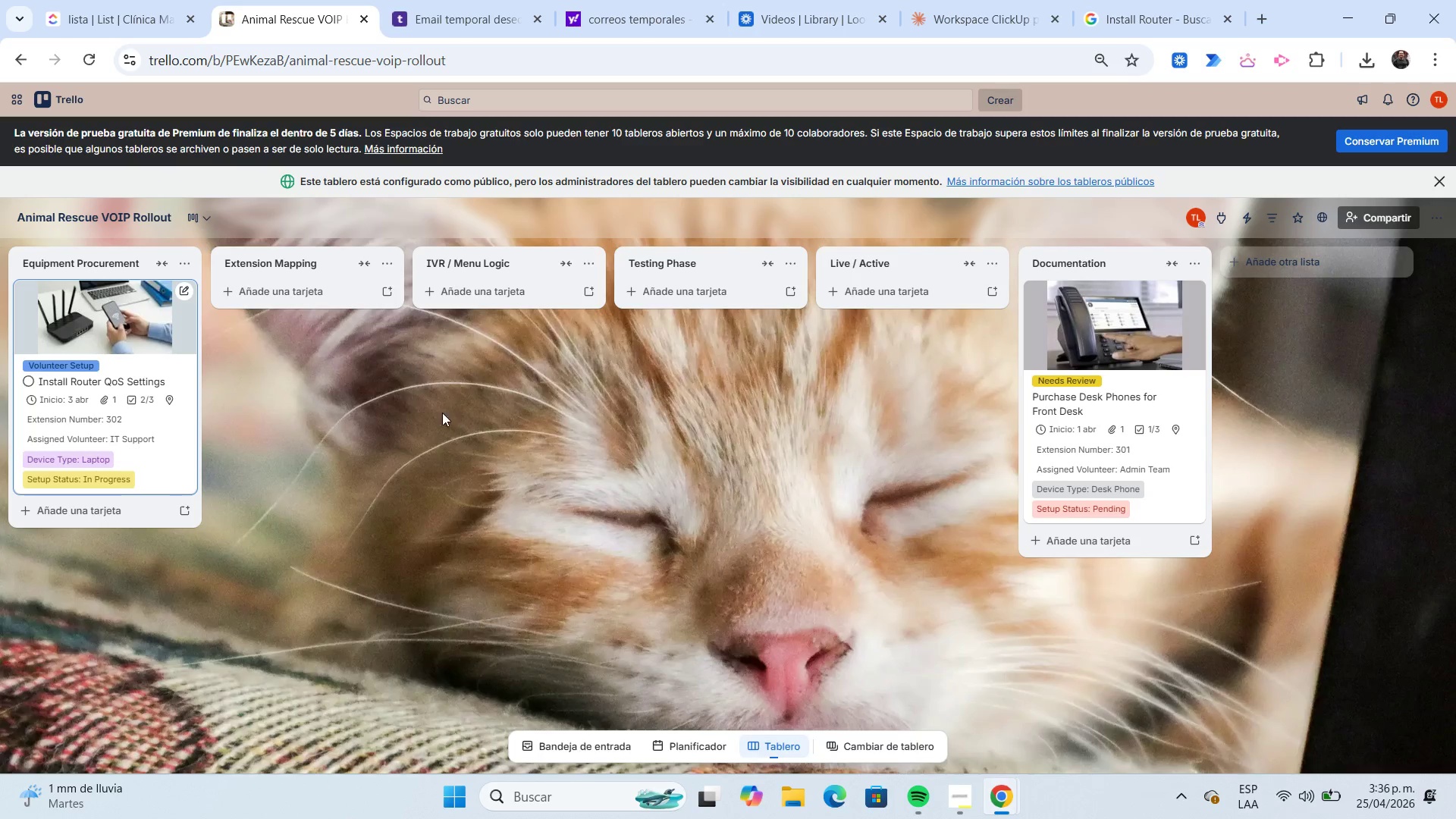 
wait(8.66)
 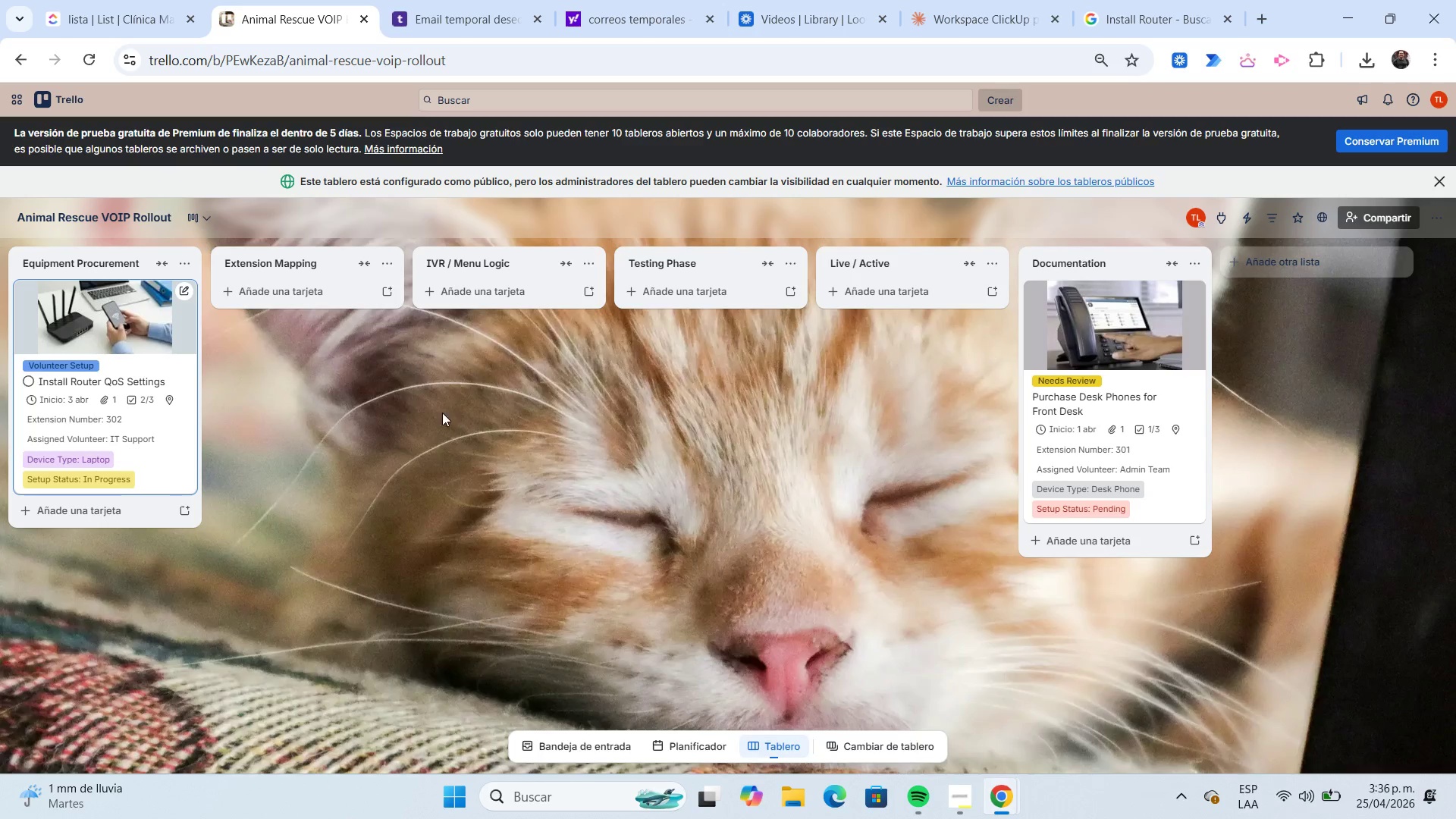 
left_click_drag(start_coordinate=[168, 417], to_coordinate=[851, 389])
 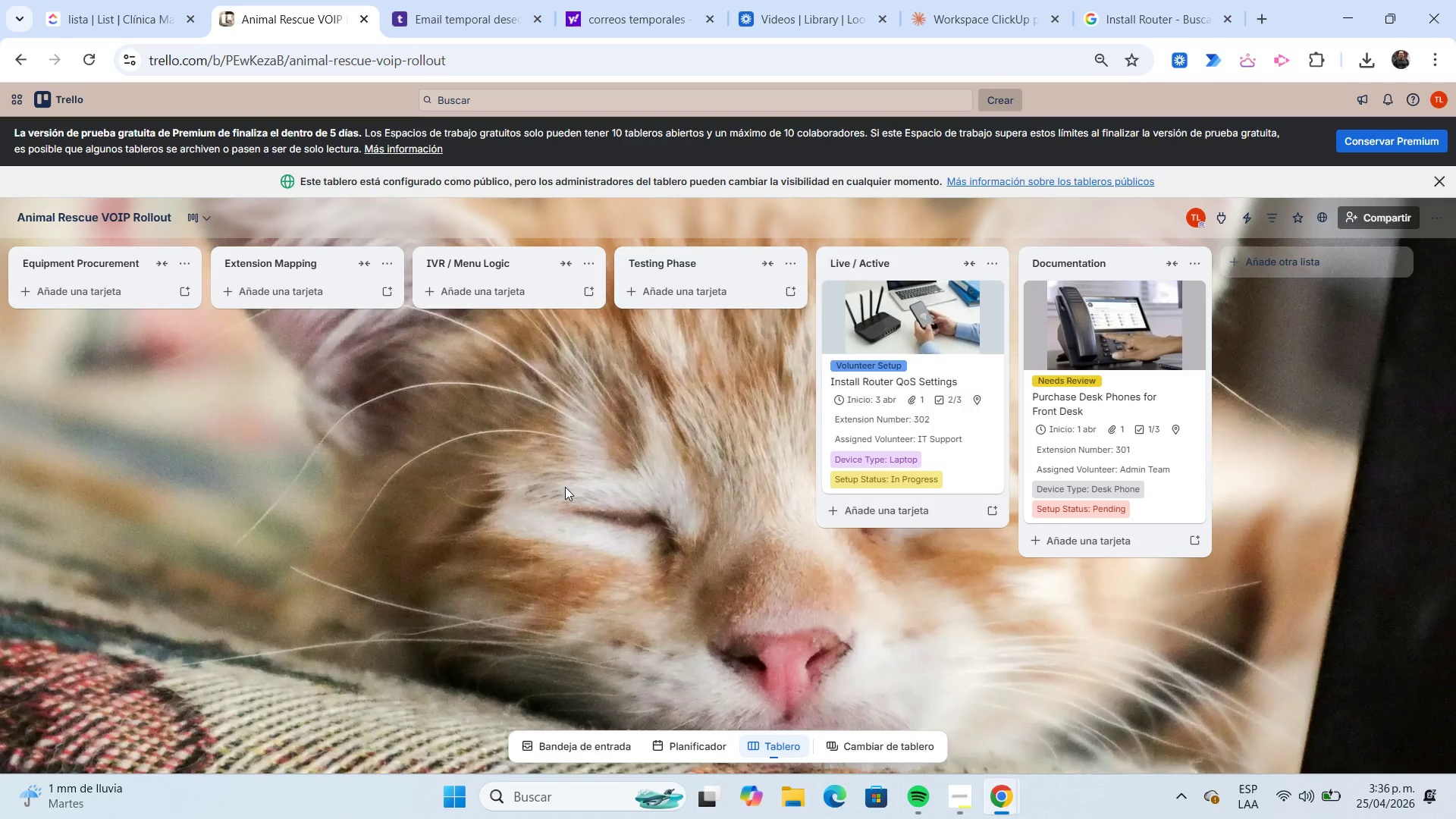 
wait(17.72)
 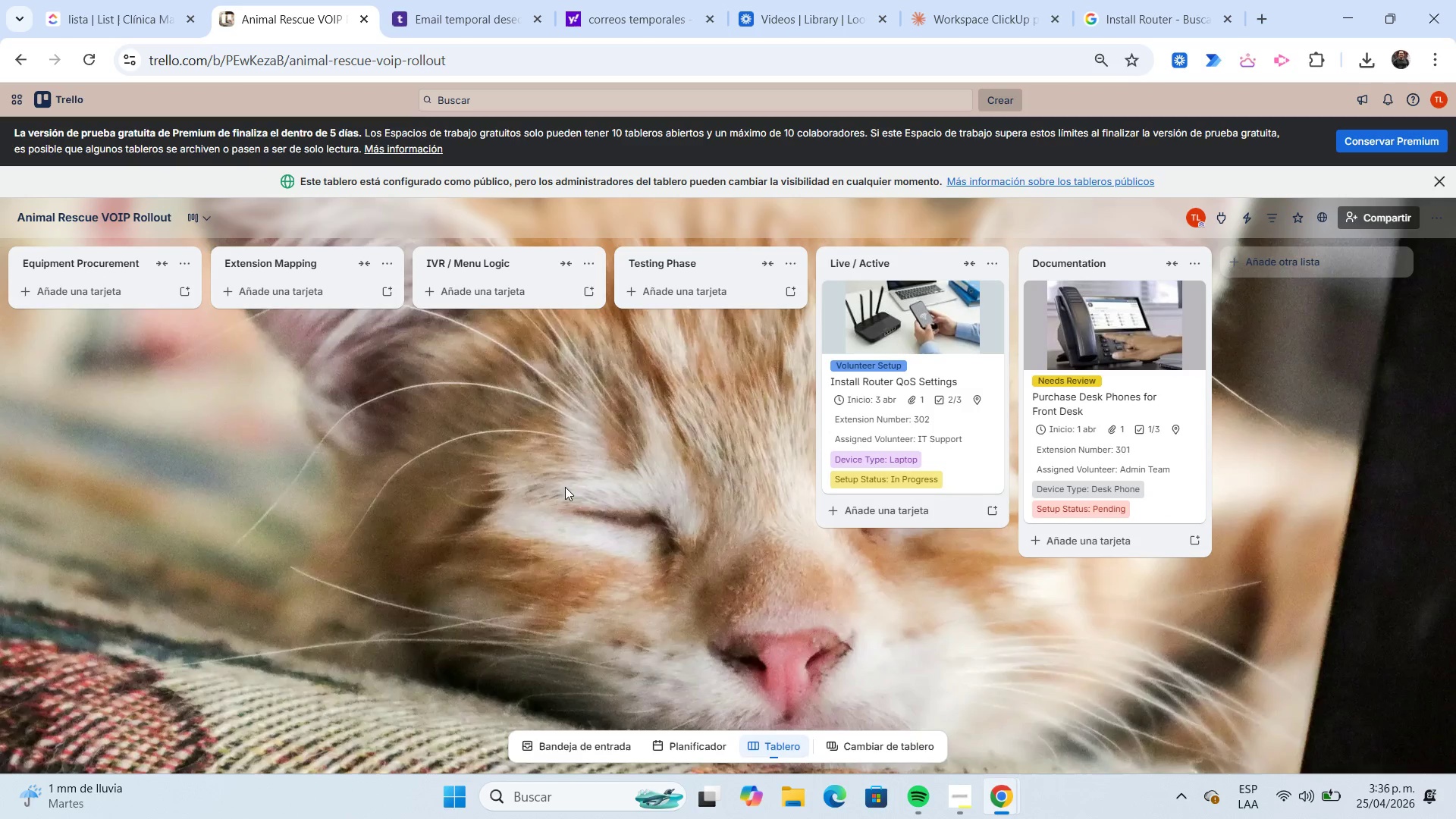 
left_click([93, 302])
 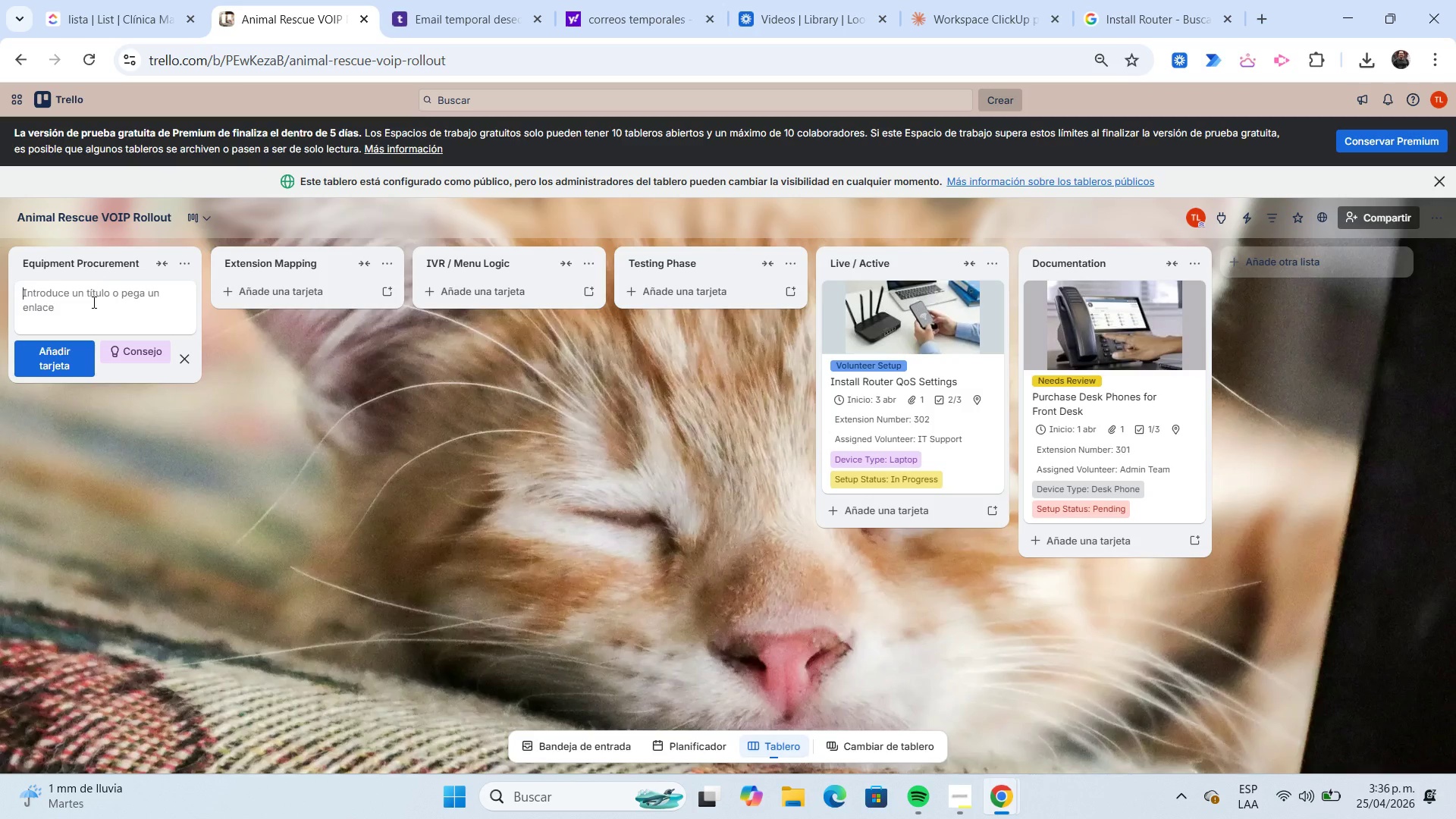 
wait(6.19)
 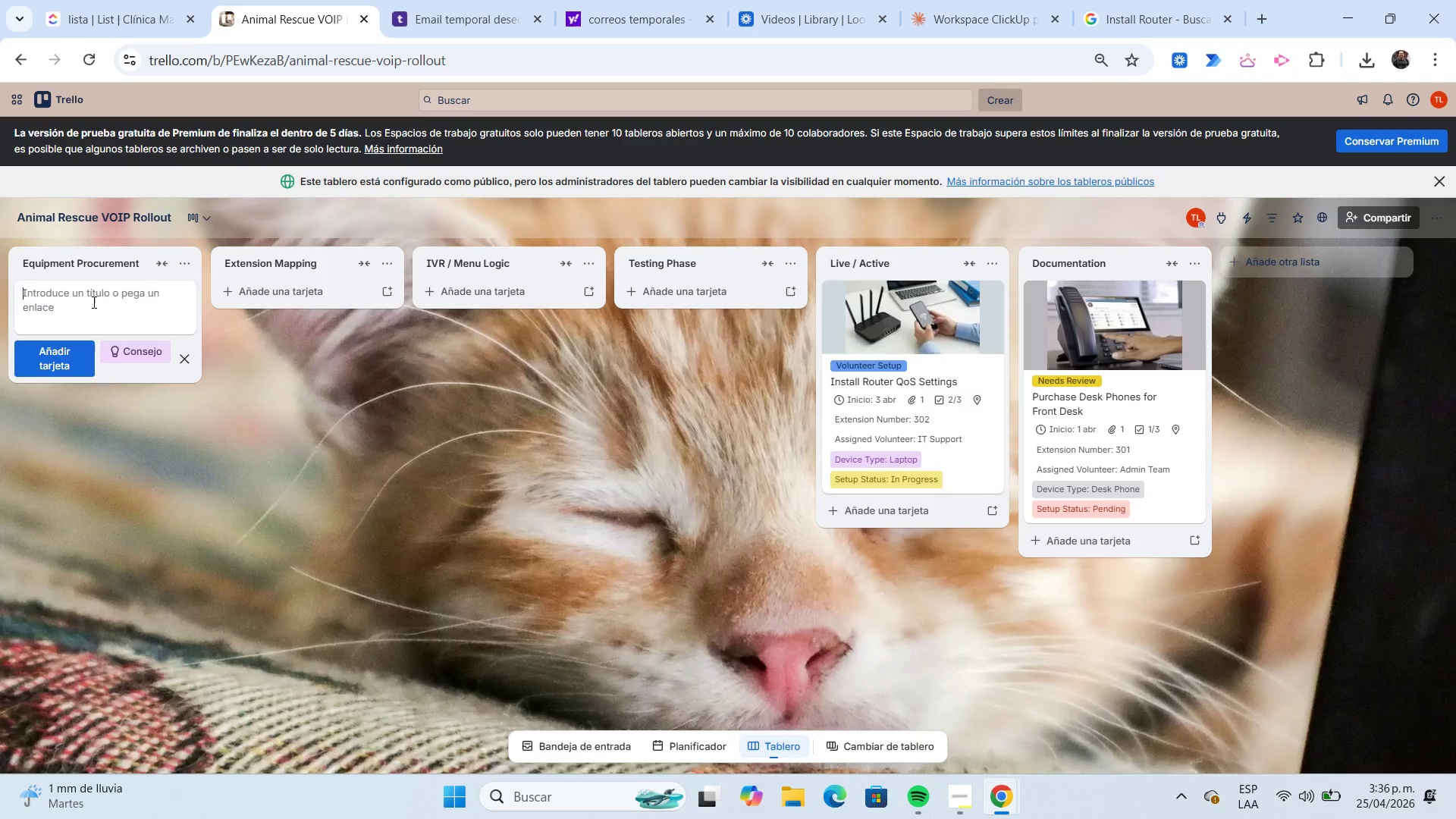 
type(Buy Headsets For Volunteers)
 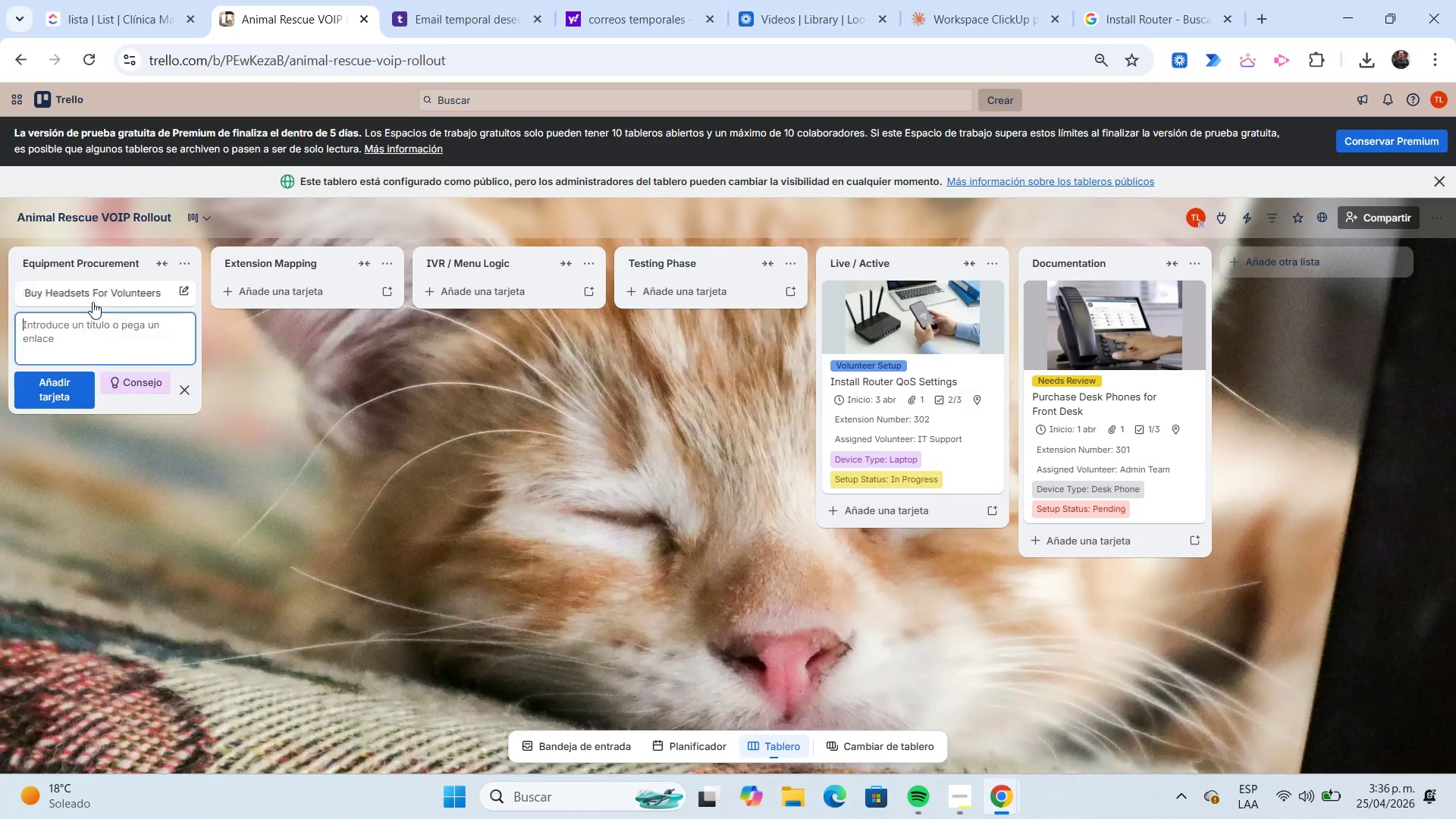 
 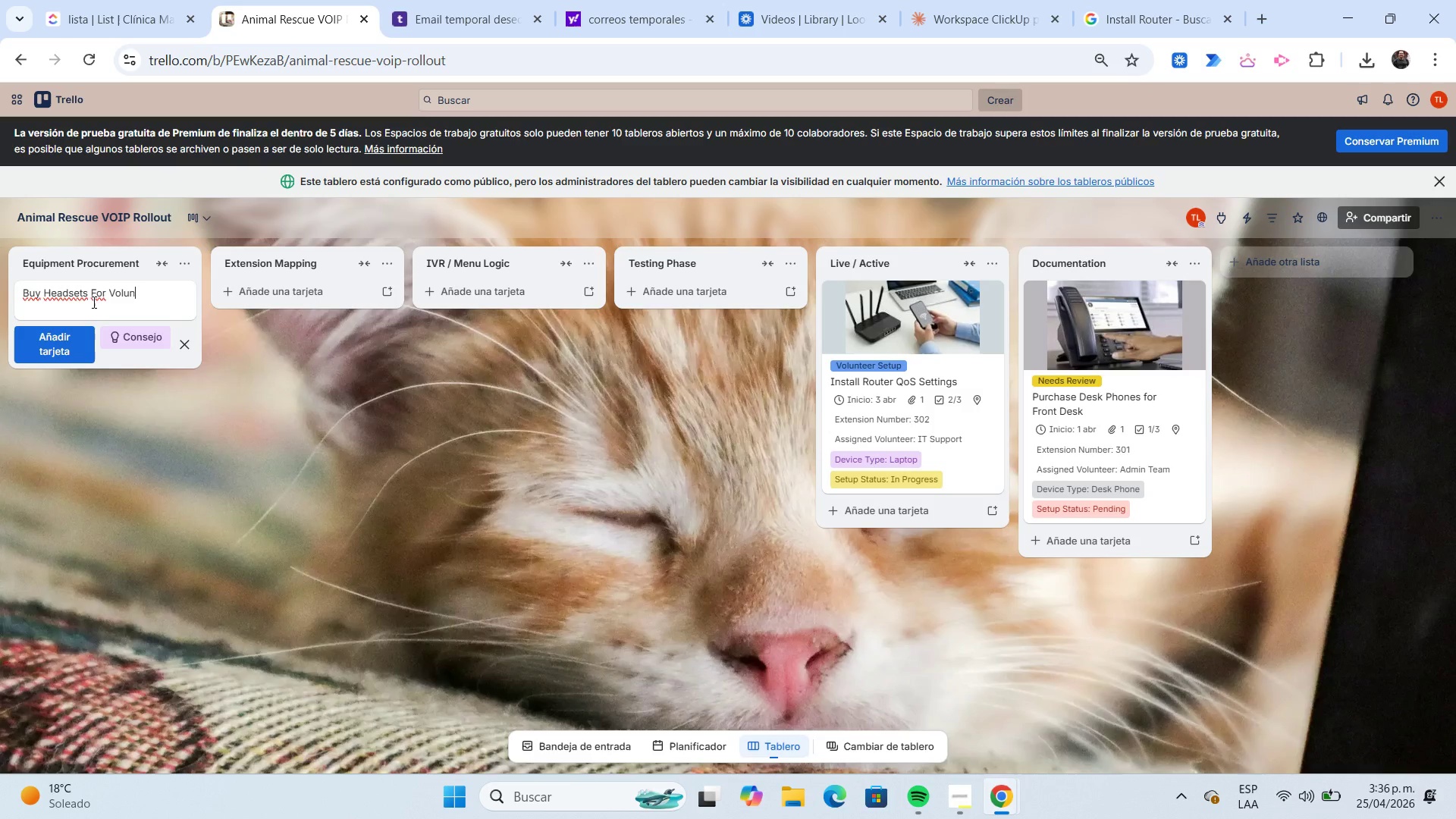 
key(Enter)
 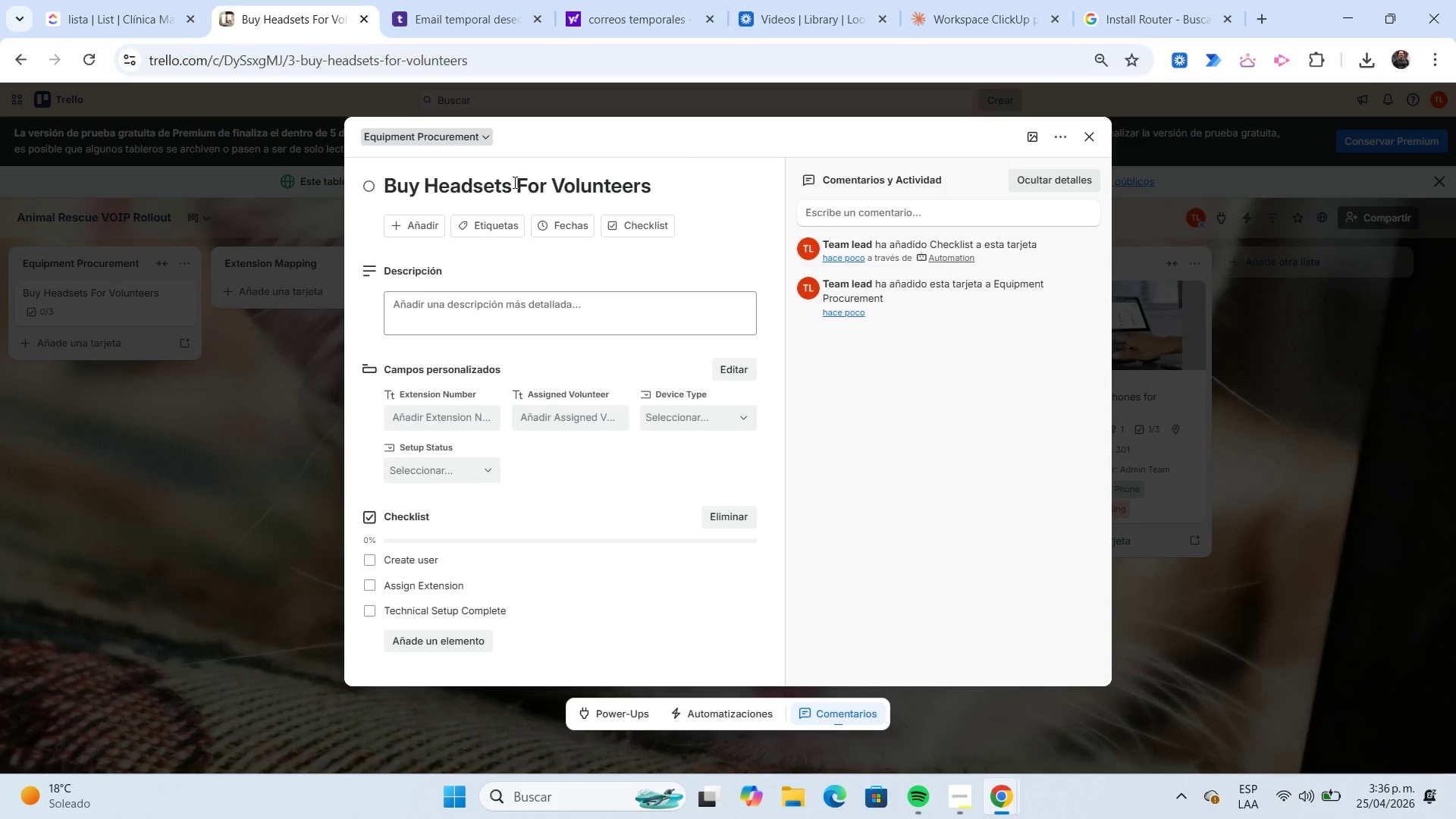 
wait(5.61)
 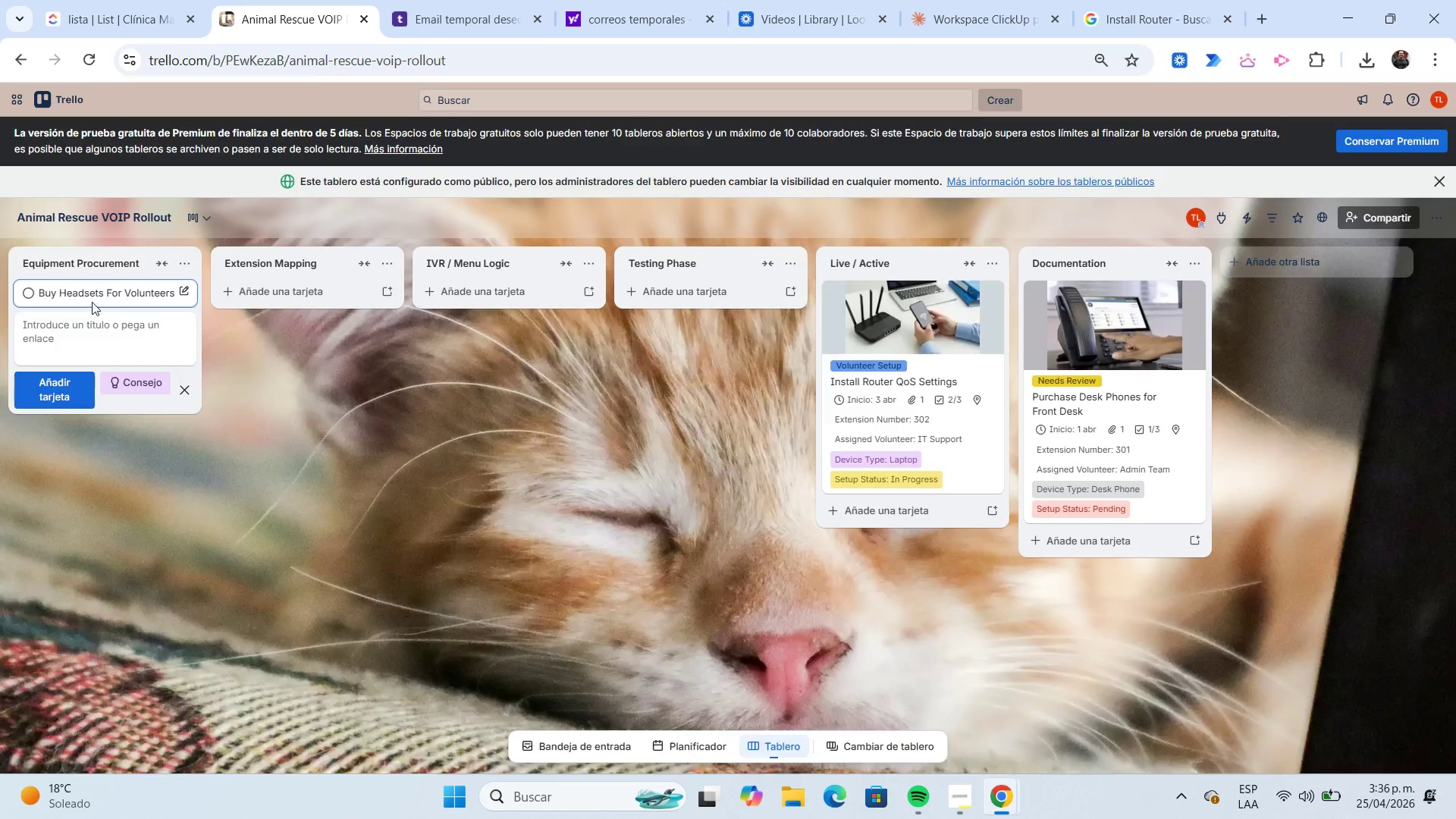 
left_click([671, 190])
 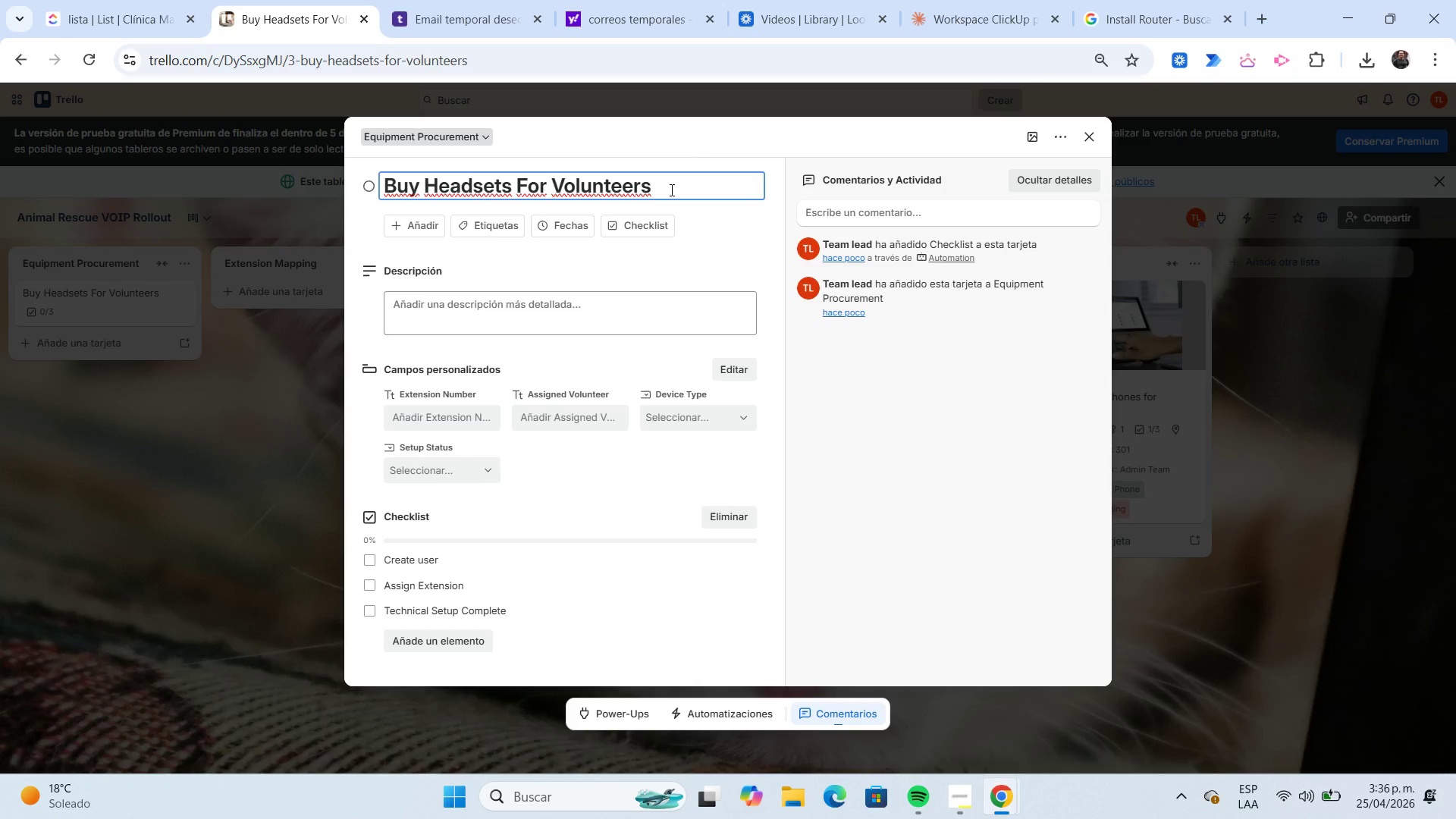 
key(Shift+Home)
 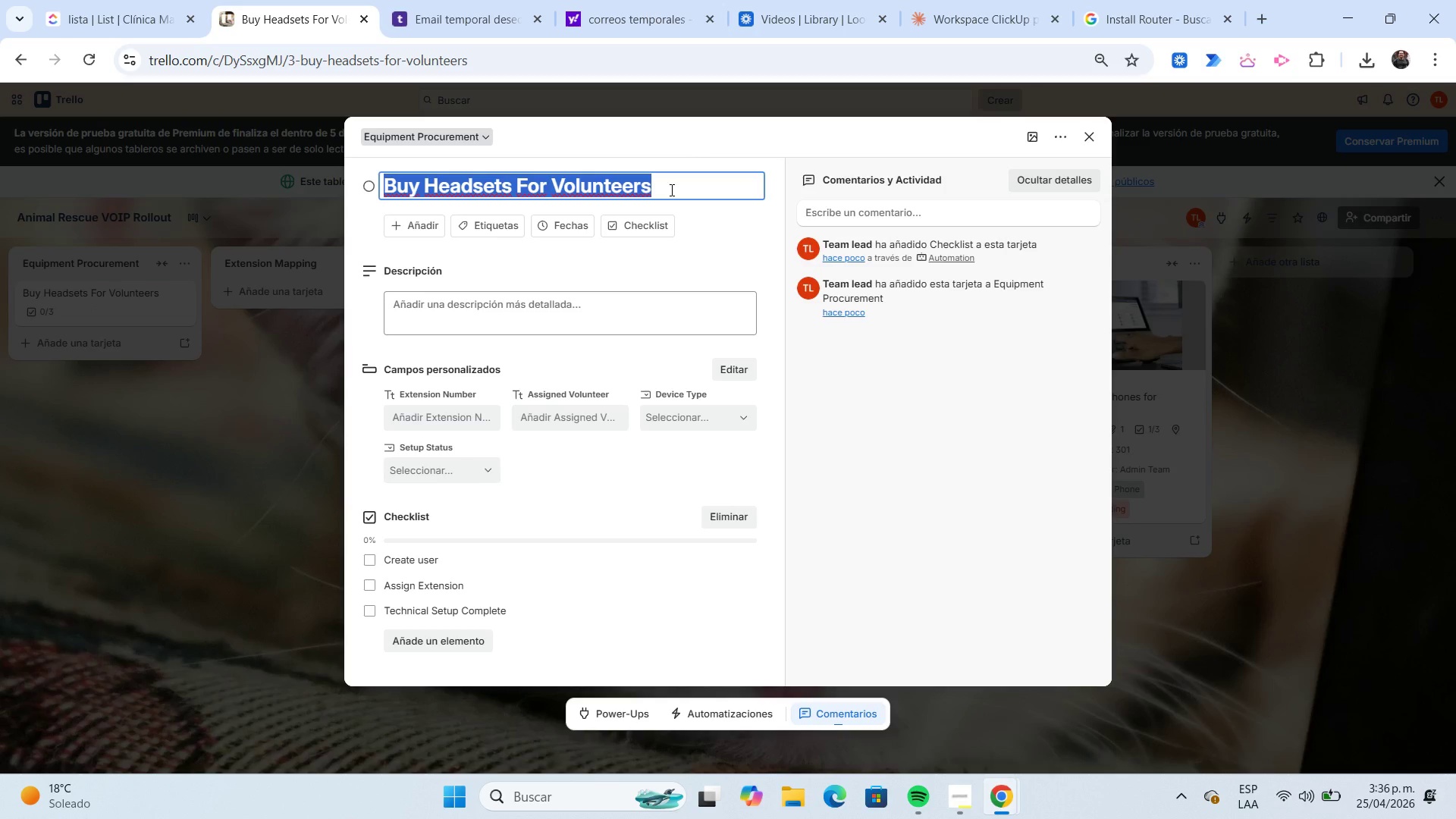 
key(Control+C)
 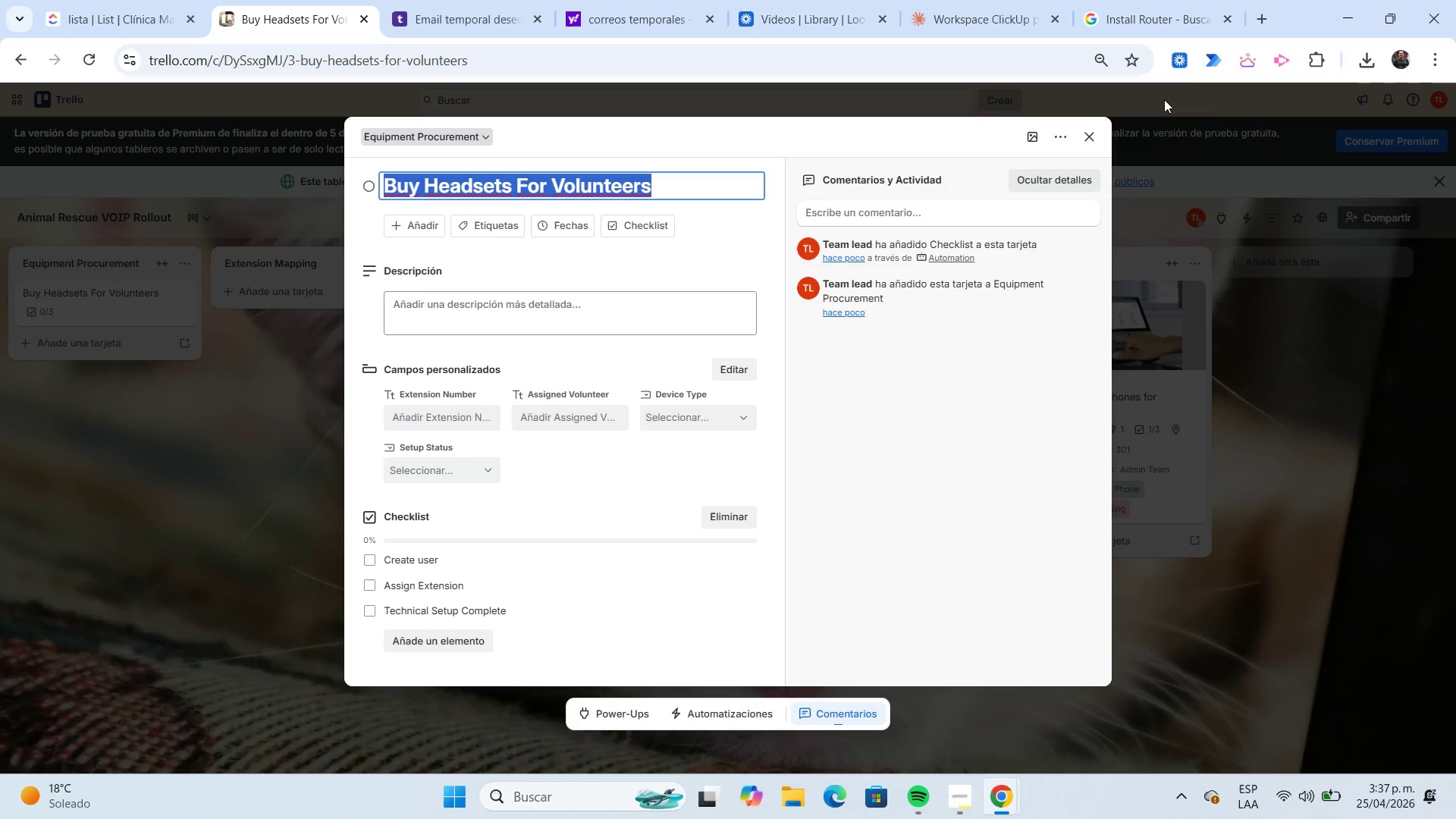 
left_click([1150, 26])
 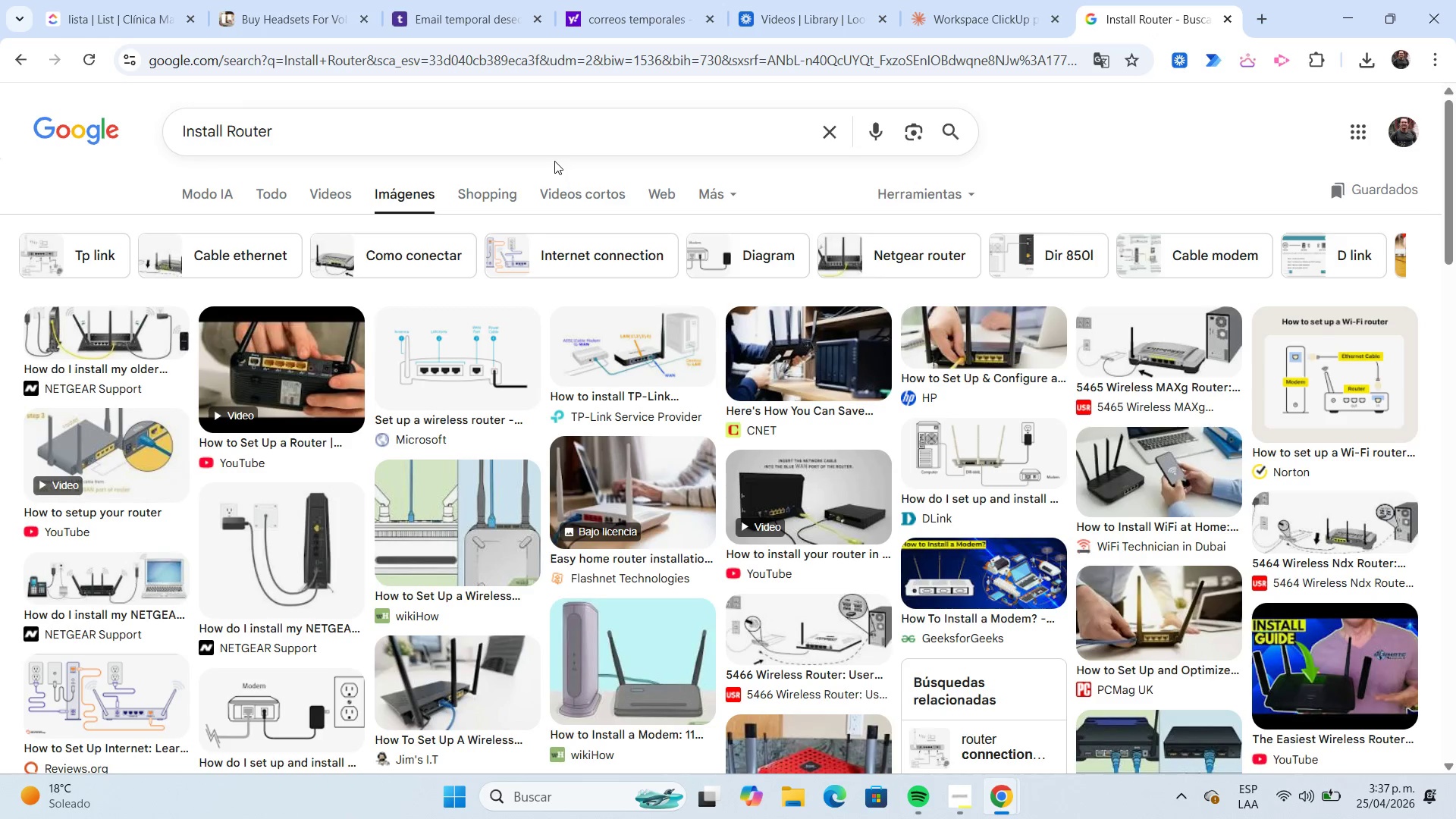 
left_click([544, 142])
 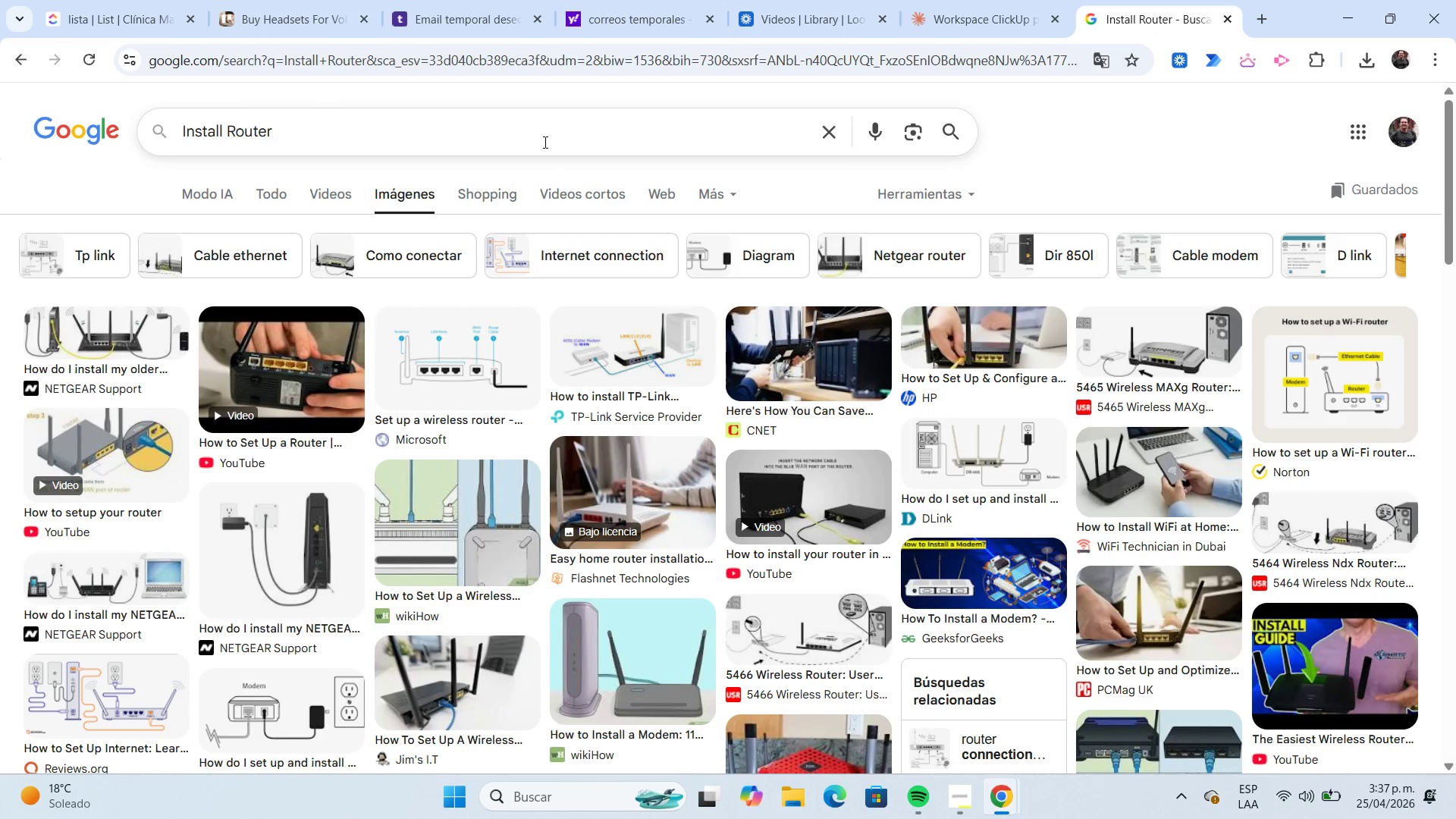 
key(Shift+ShiftLeft)
 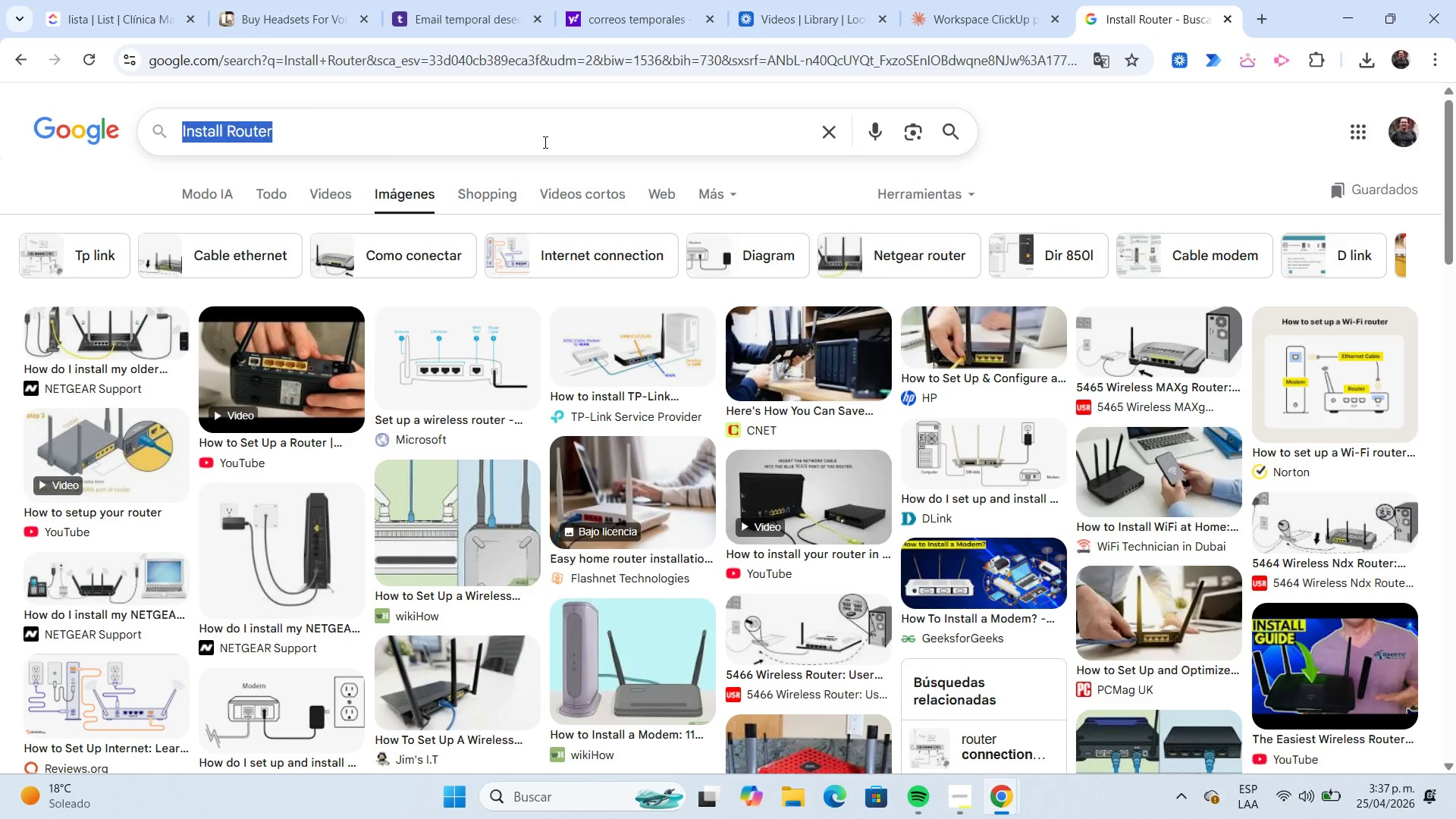 
key(Shift+Home)
 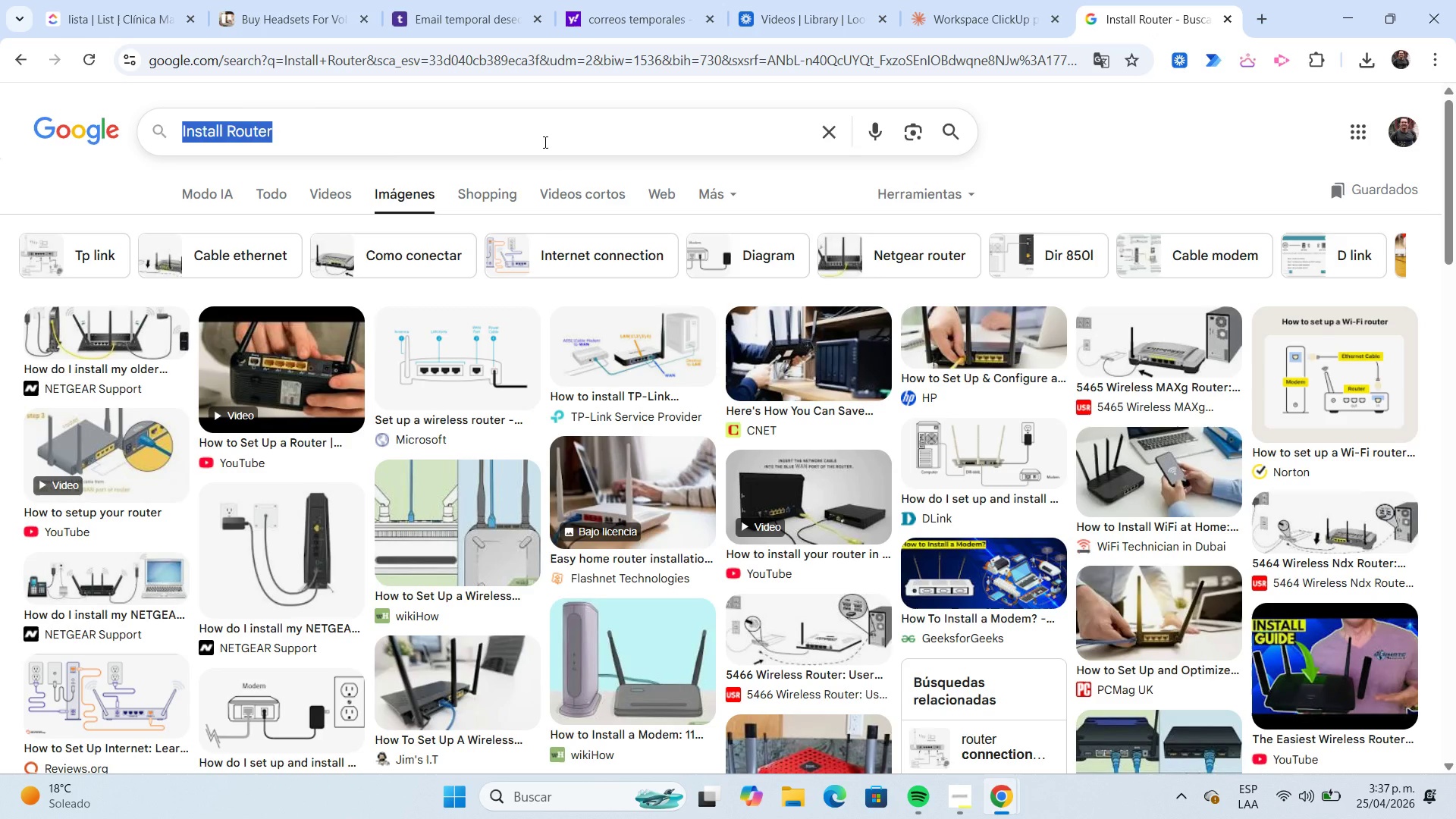 
key(Control+V)
 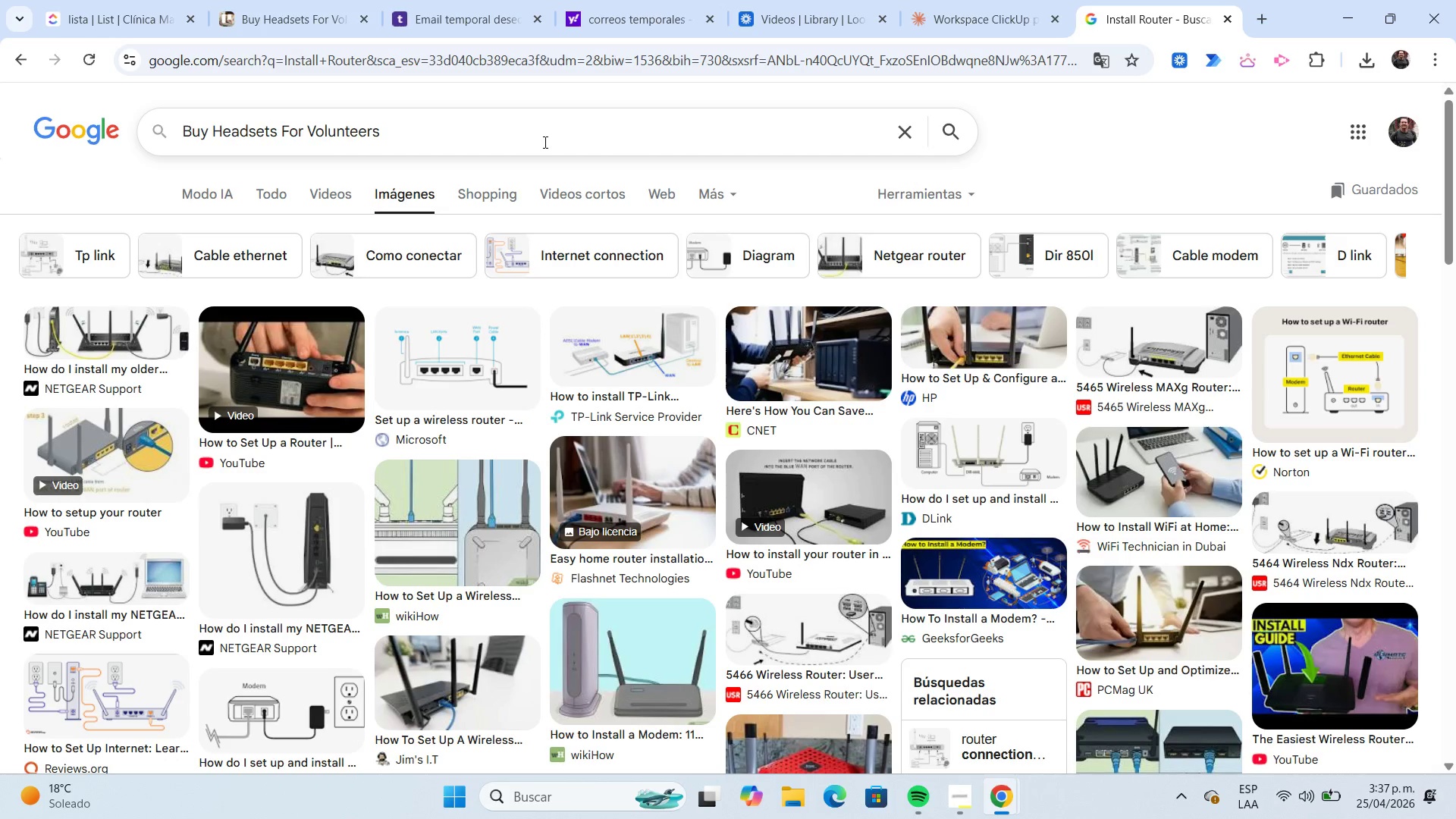 
key(NumpadEnter)
 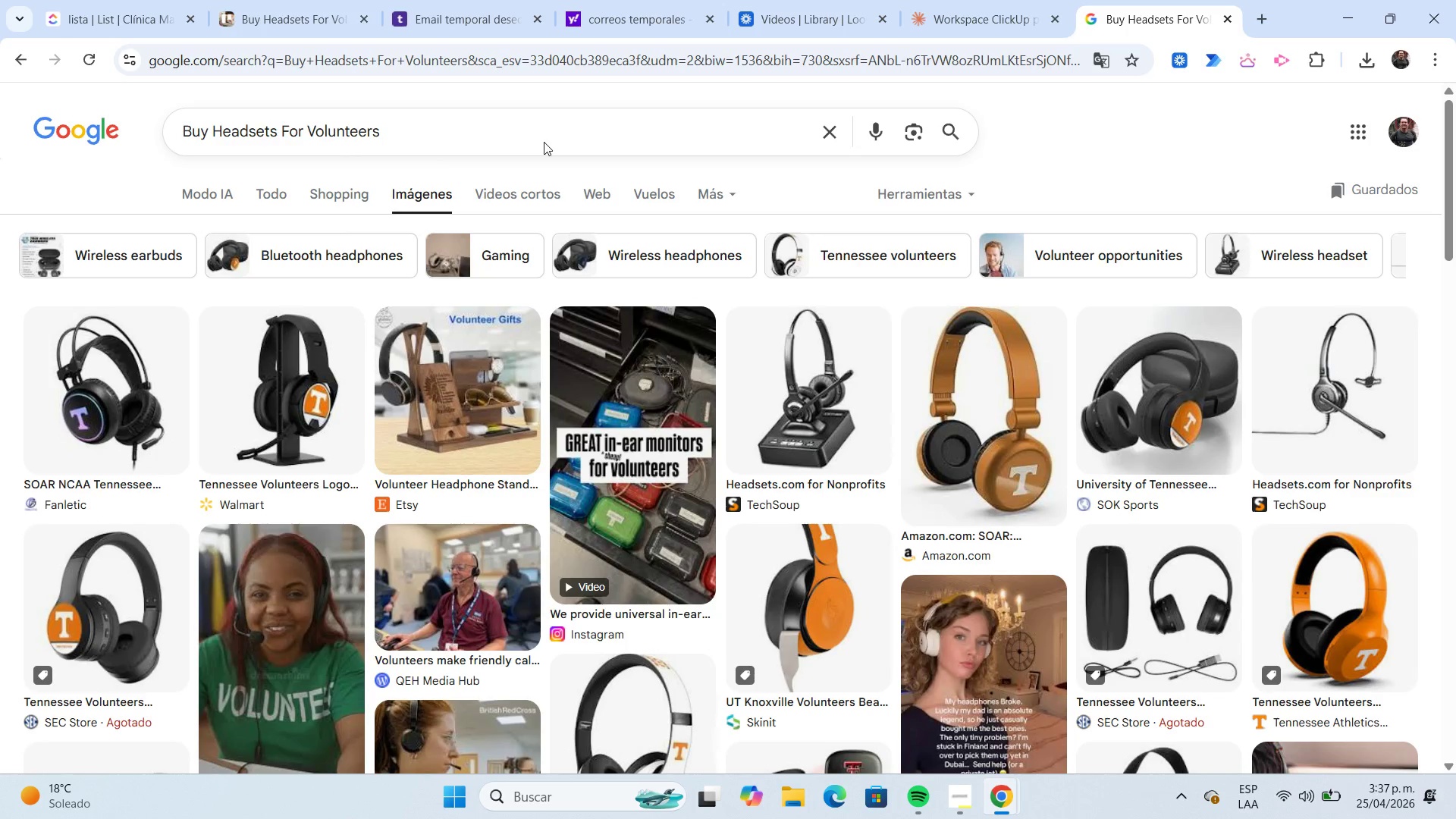 
wait(5.59)
 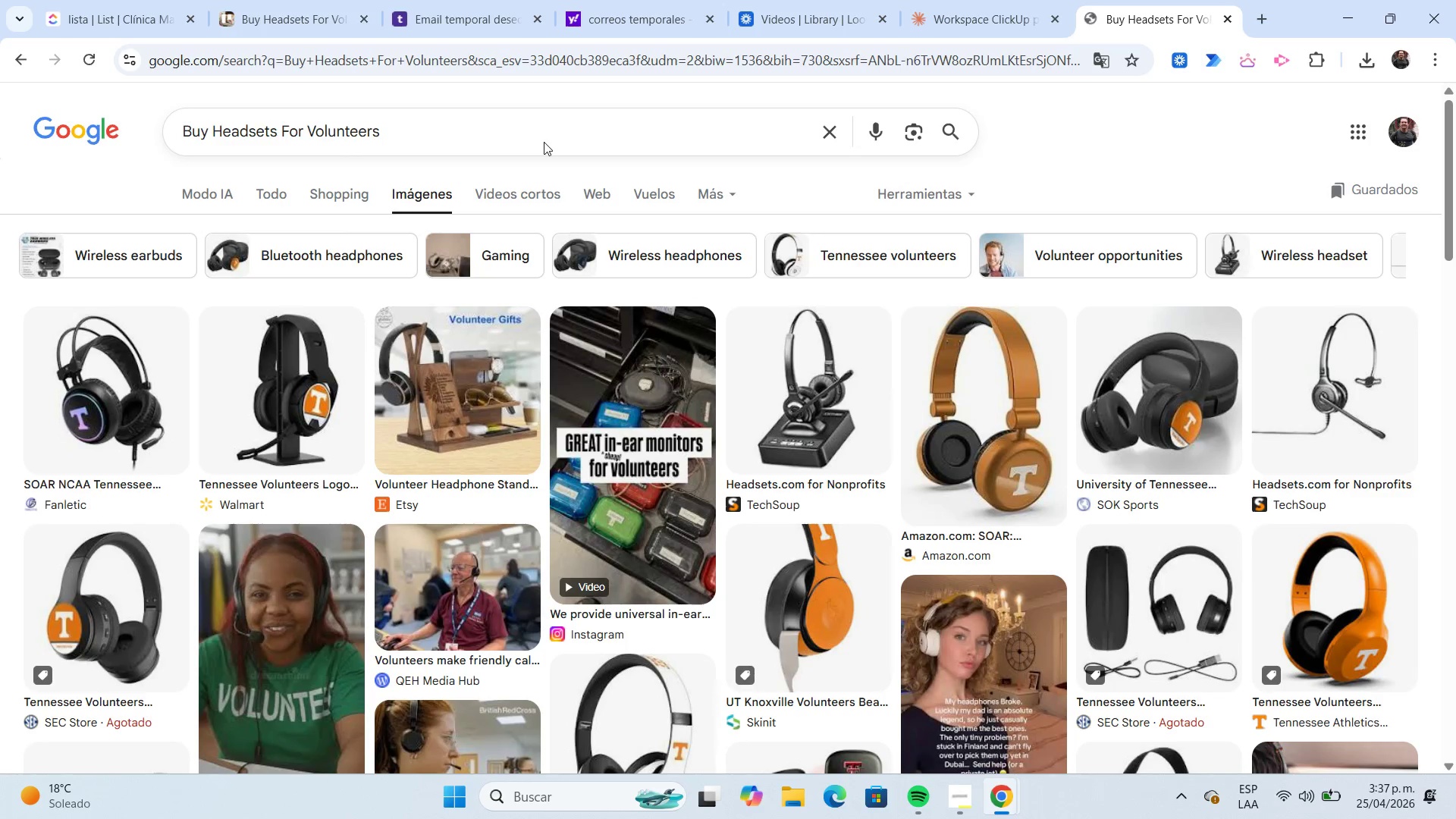 
scroll: coordinate [240, 446], scroll_direction: down, amount: 1.0
 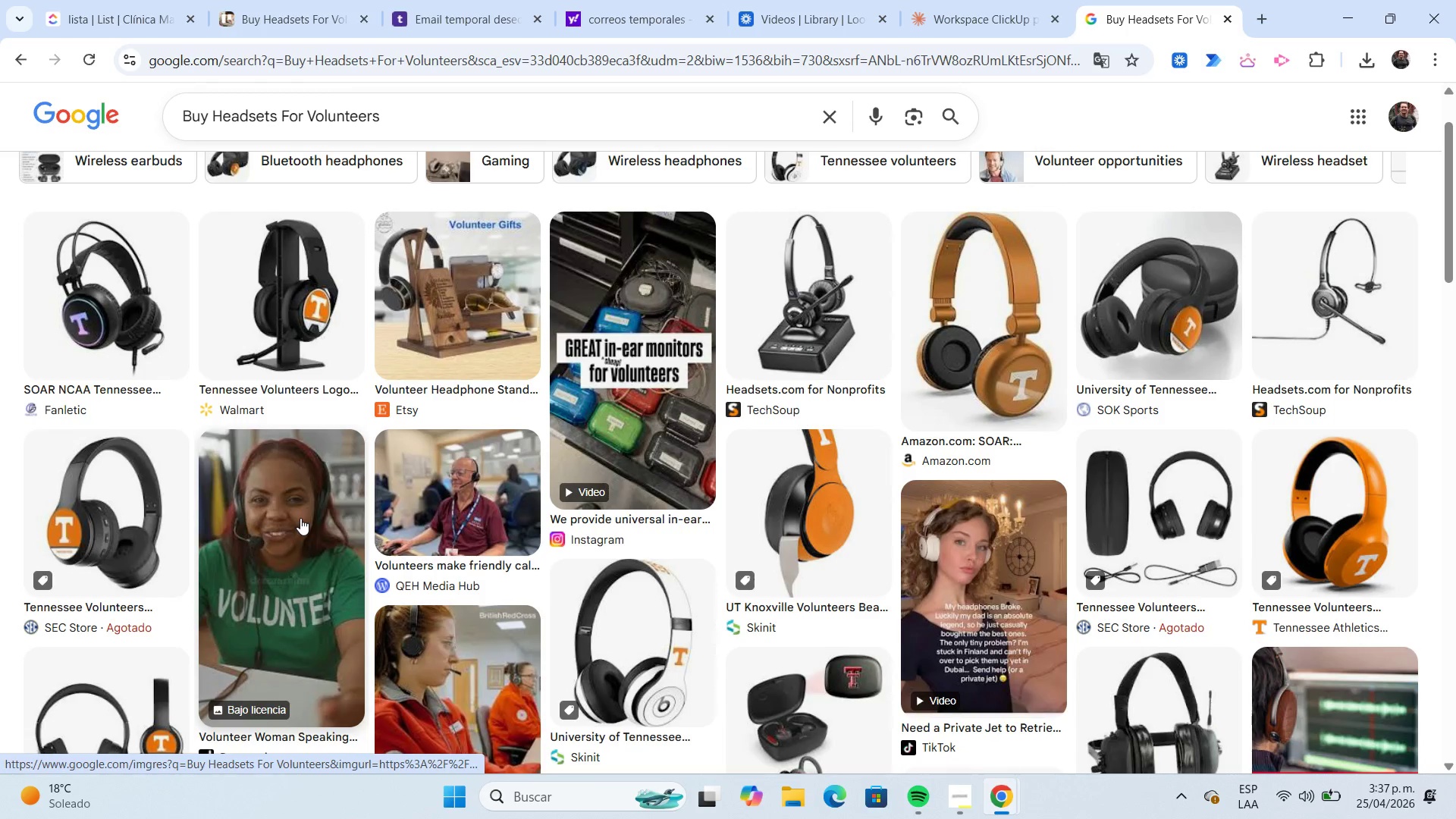 
right_click([300, 518])
 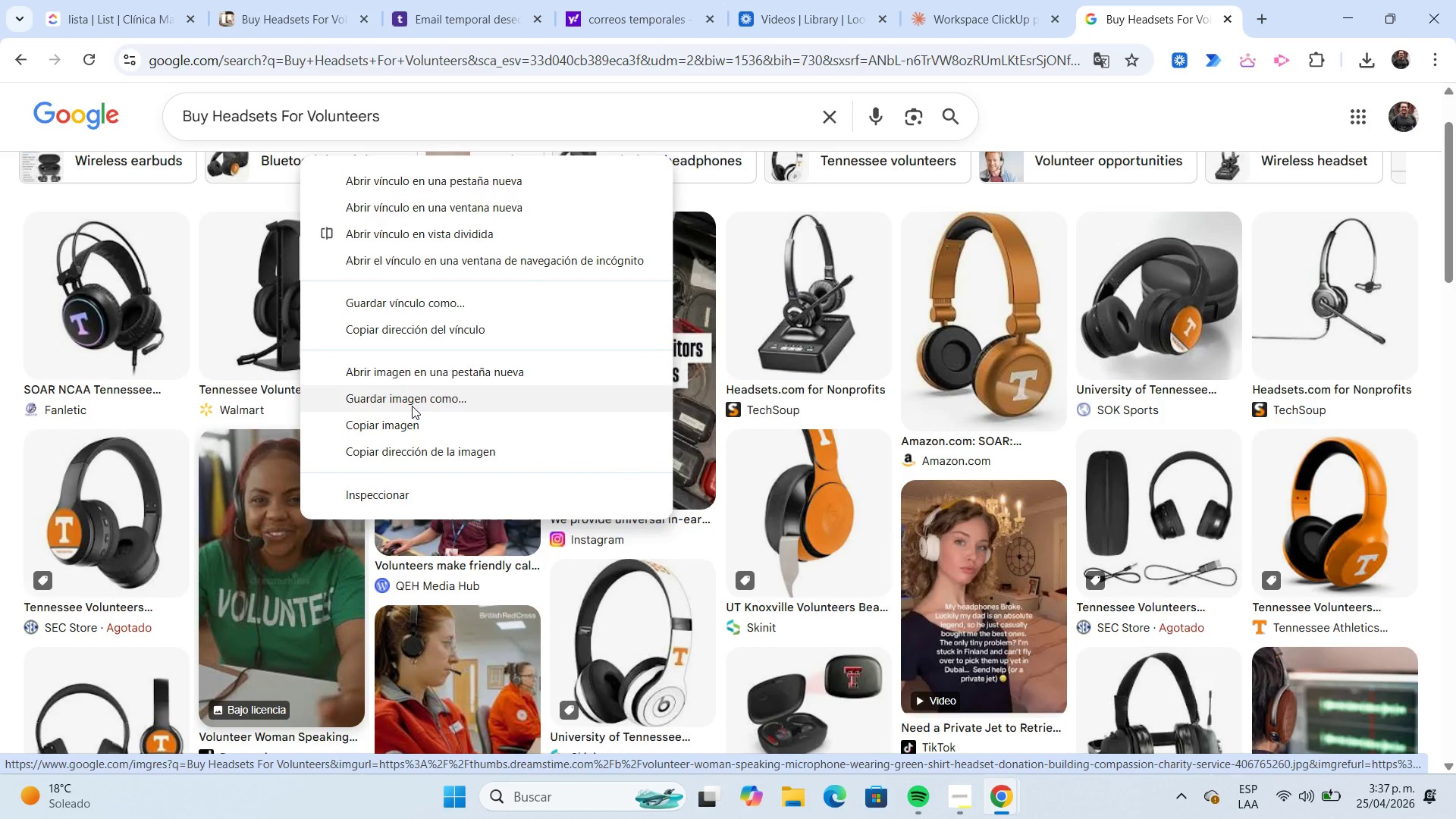 
wait(7.8)
 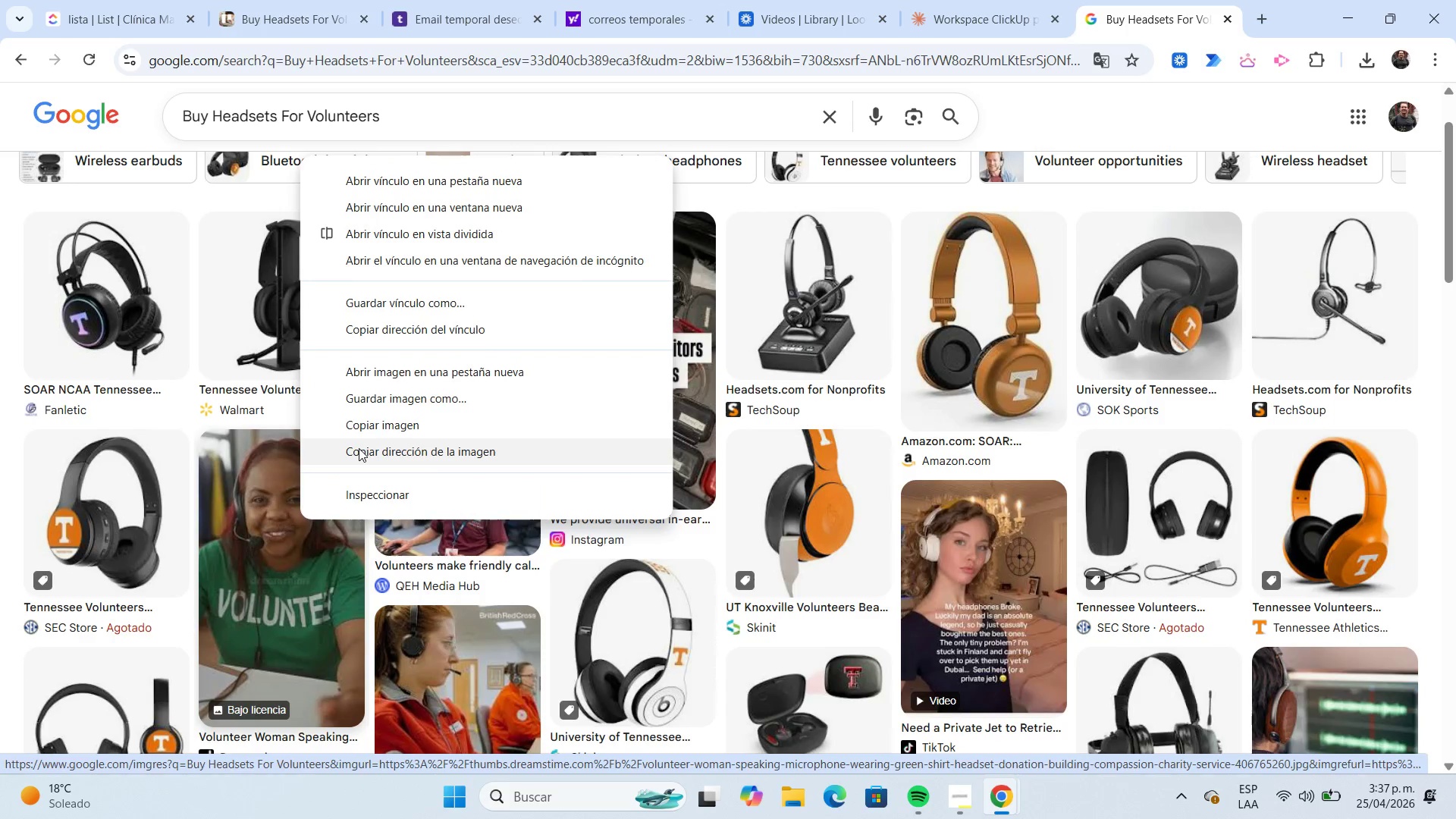 
scroll: coordinate [268, 490], scroll_direction: down, amount: 9.0
 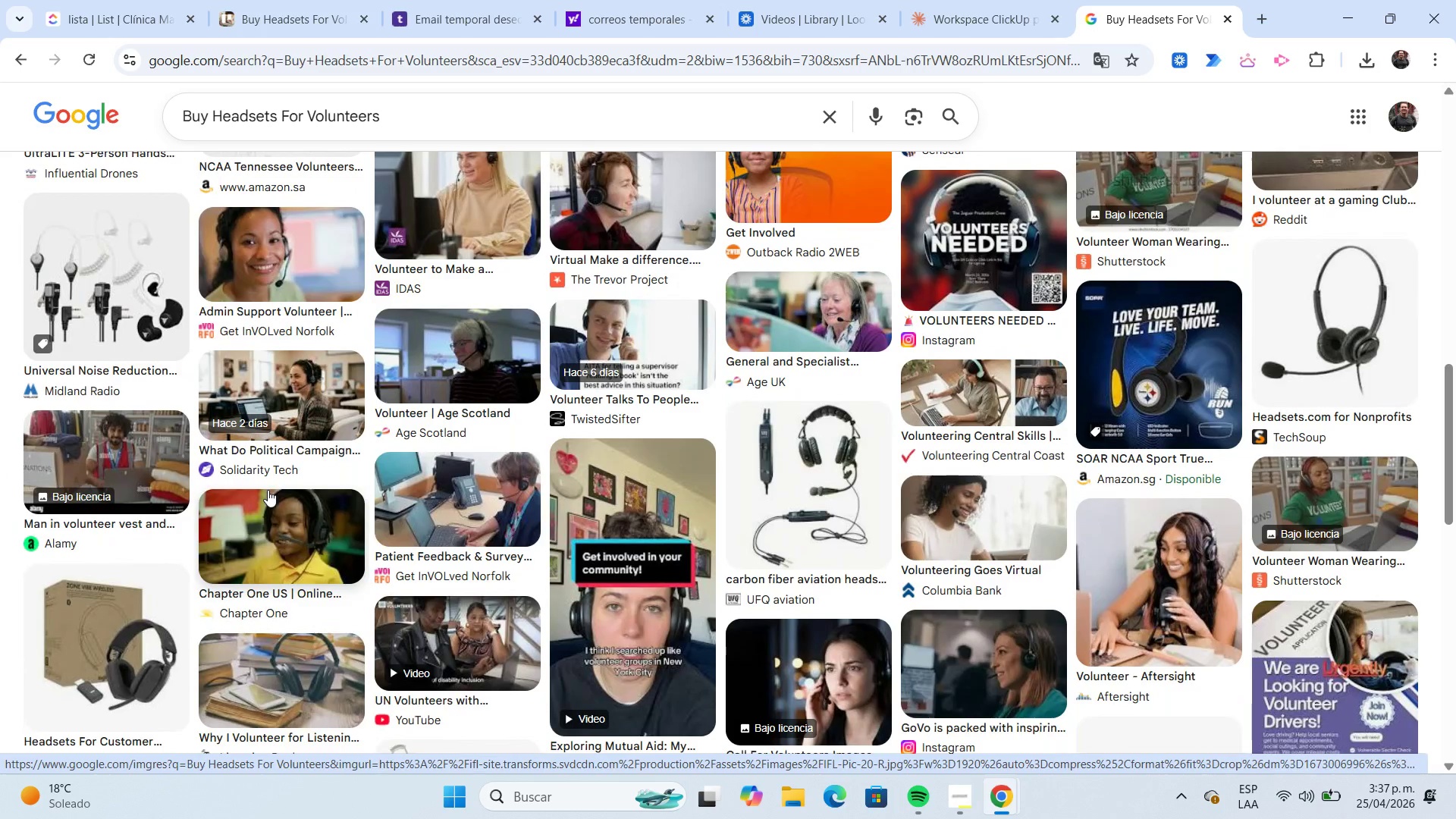 
scroll: coordinate [268, 490], scroll_direction: up, amount: 4.0
 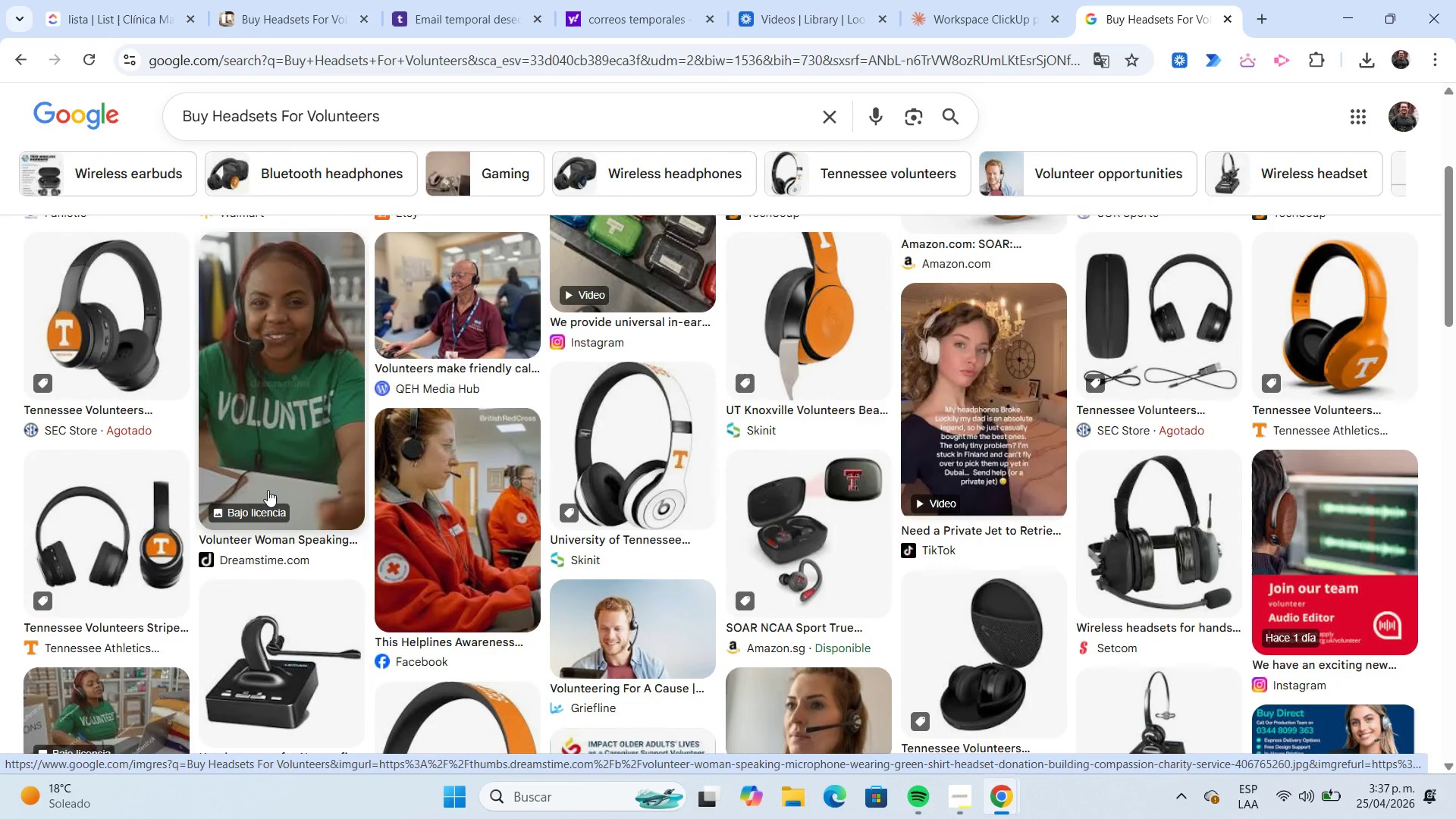 
wait(5.33)
 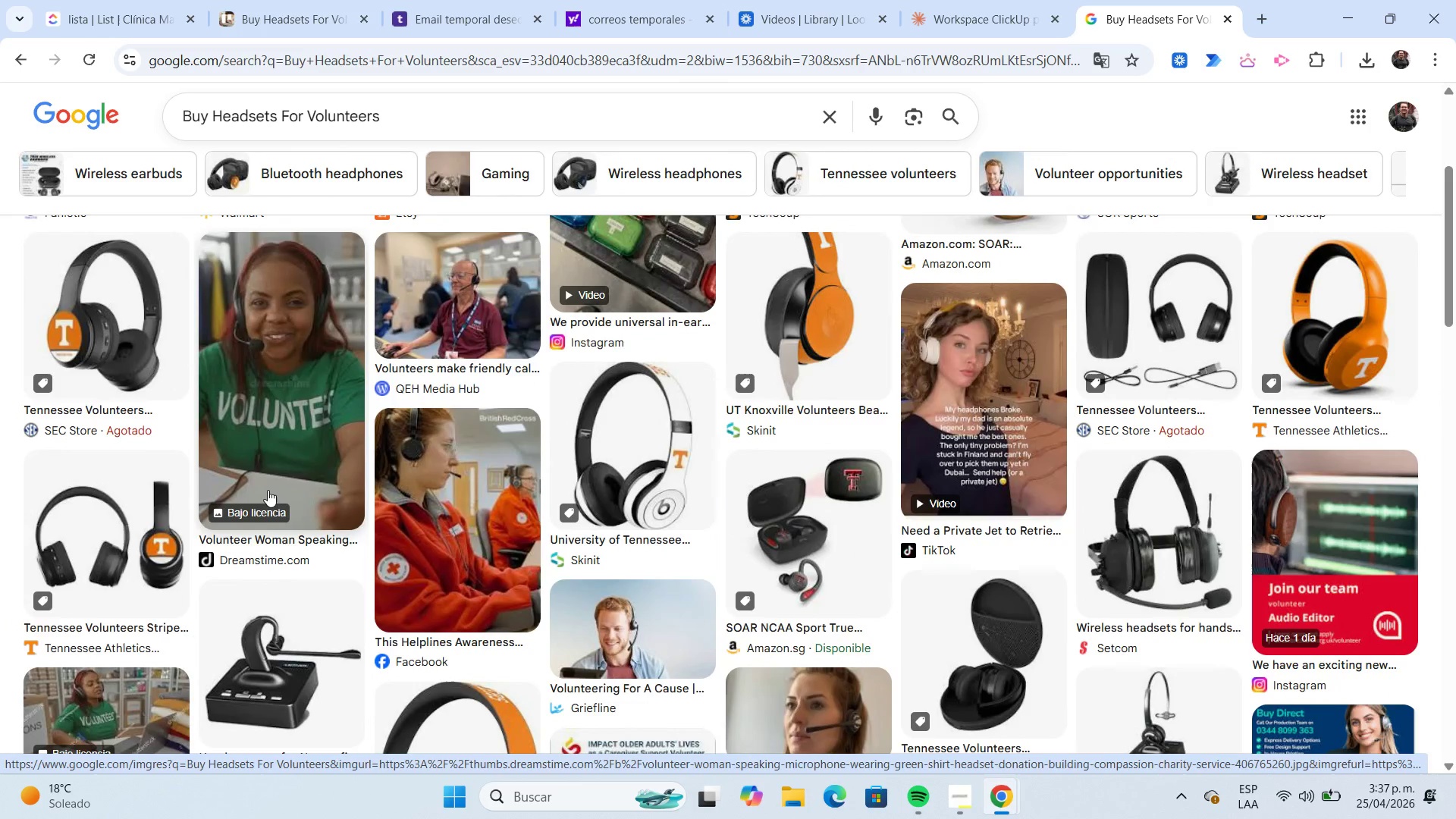 
scroll: coordinate [649, 381], scroll_direction: down, amount: 3.0
 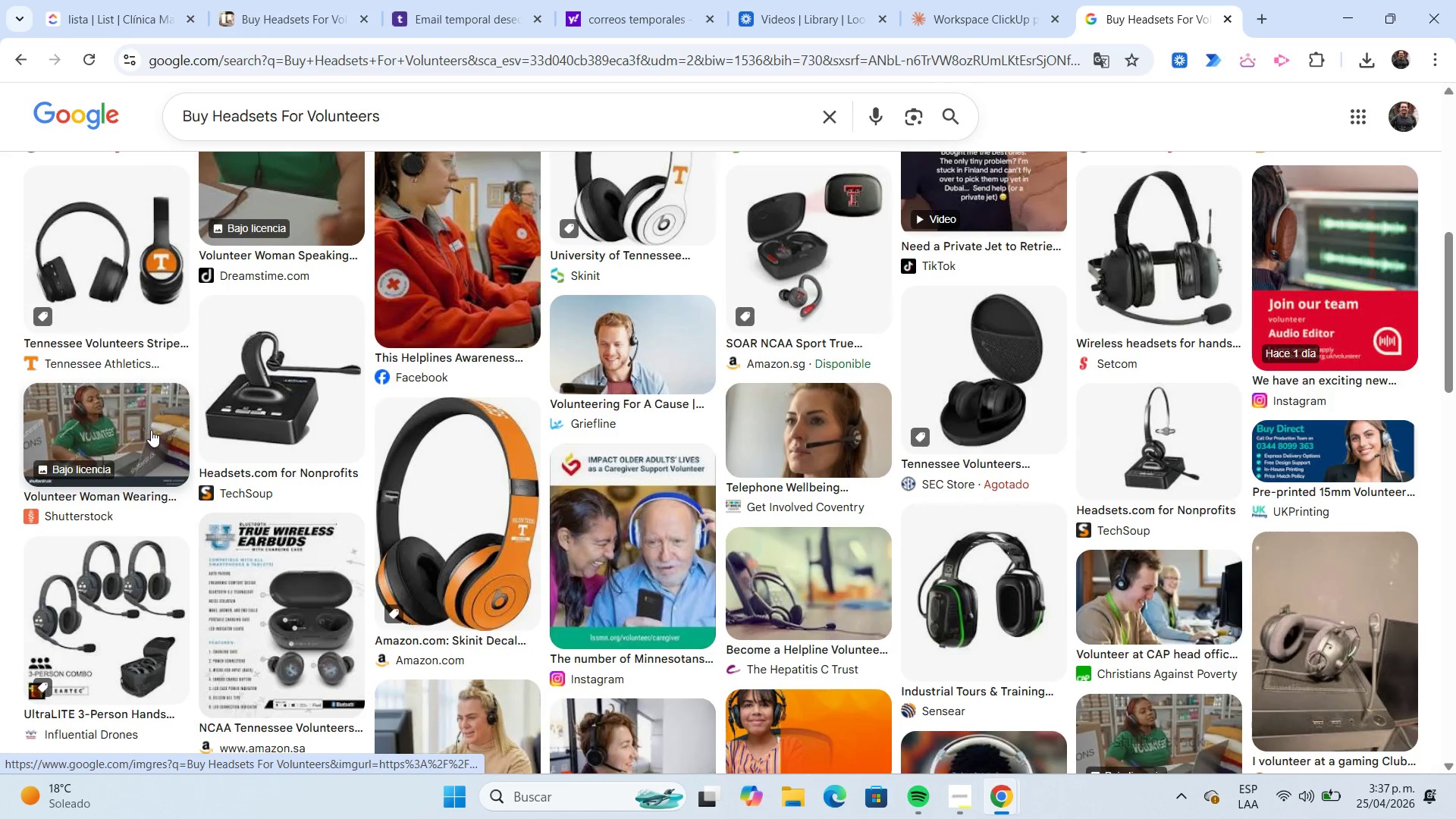 
right_click([145, 427])
 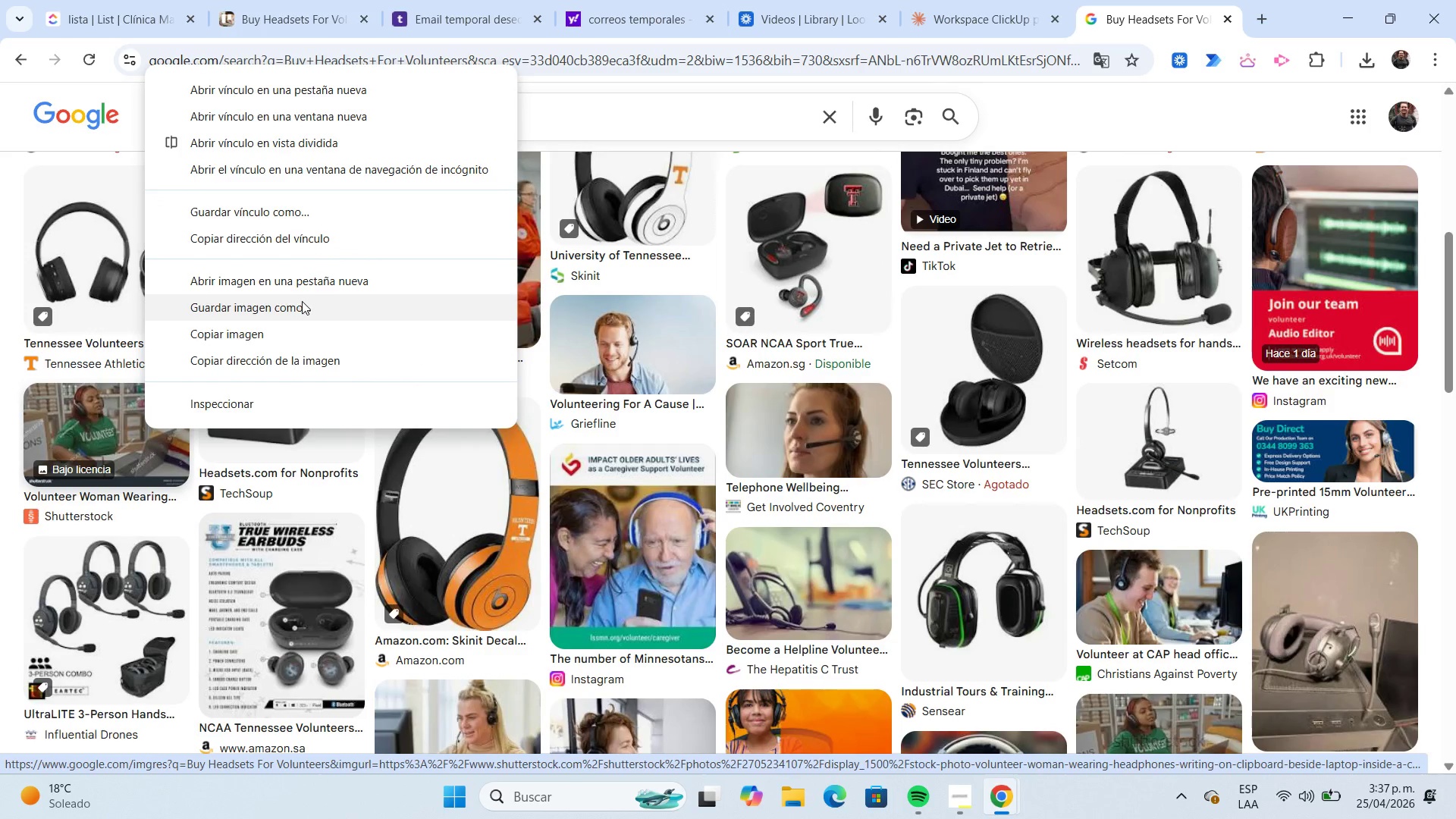 
left_click([310, 304])
 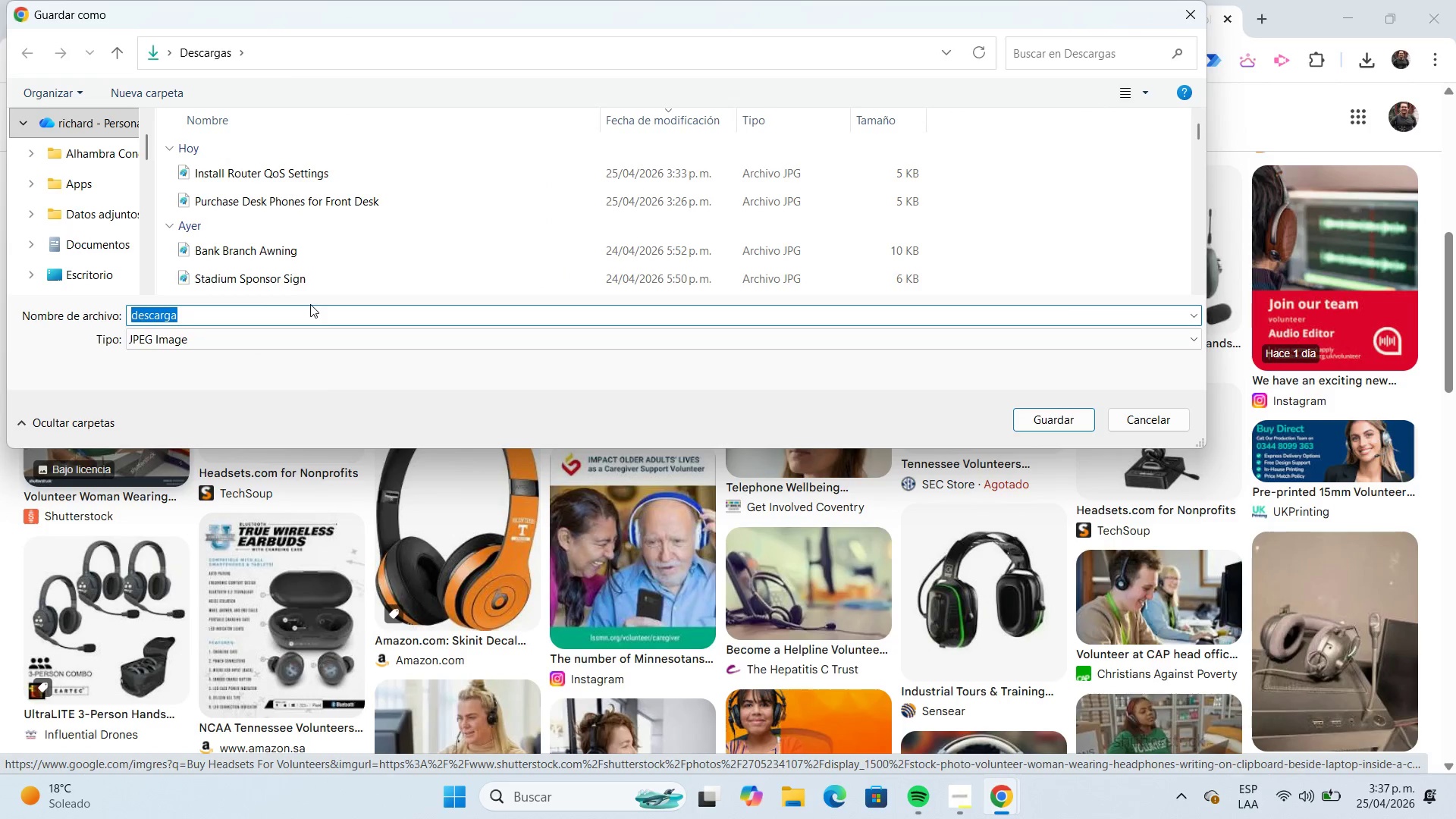 
key(Control+V)
 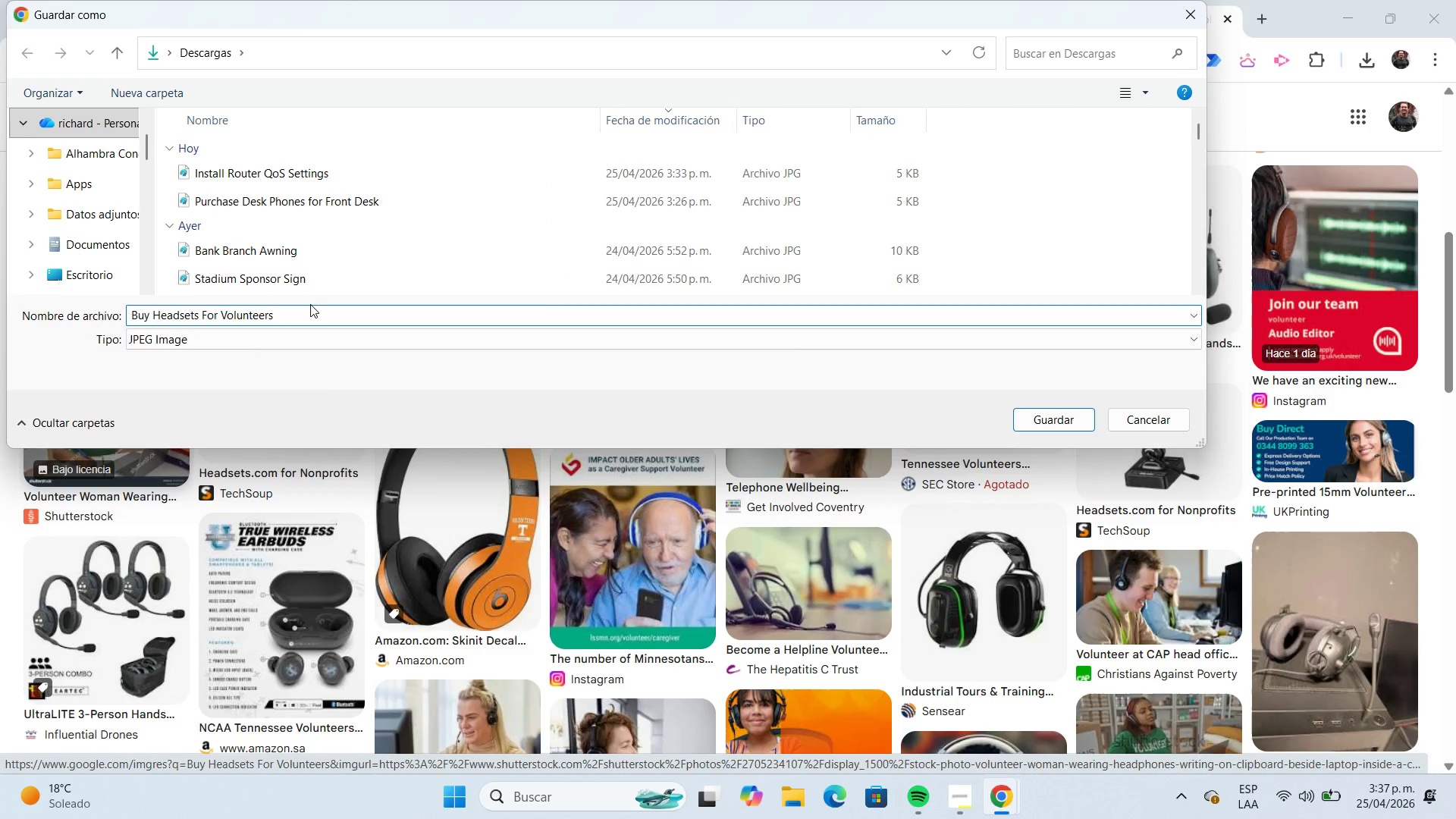 
key(Enter)
 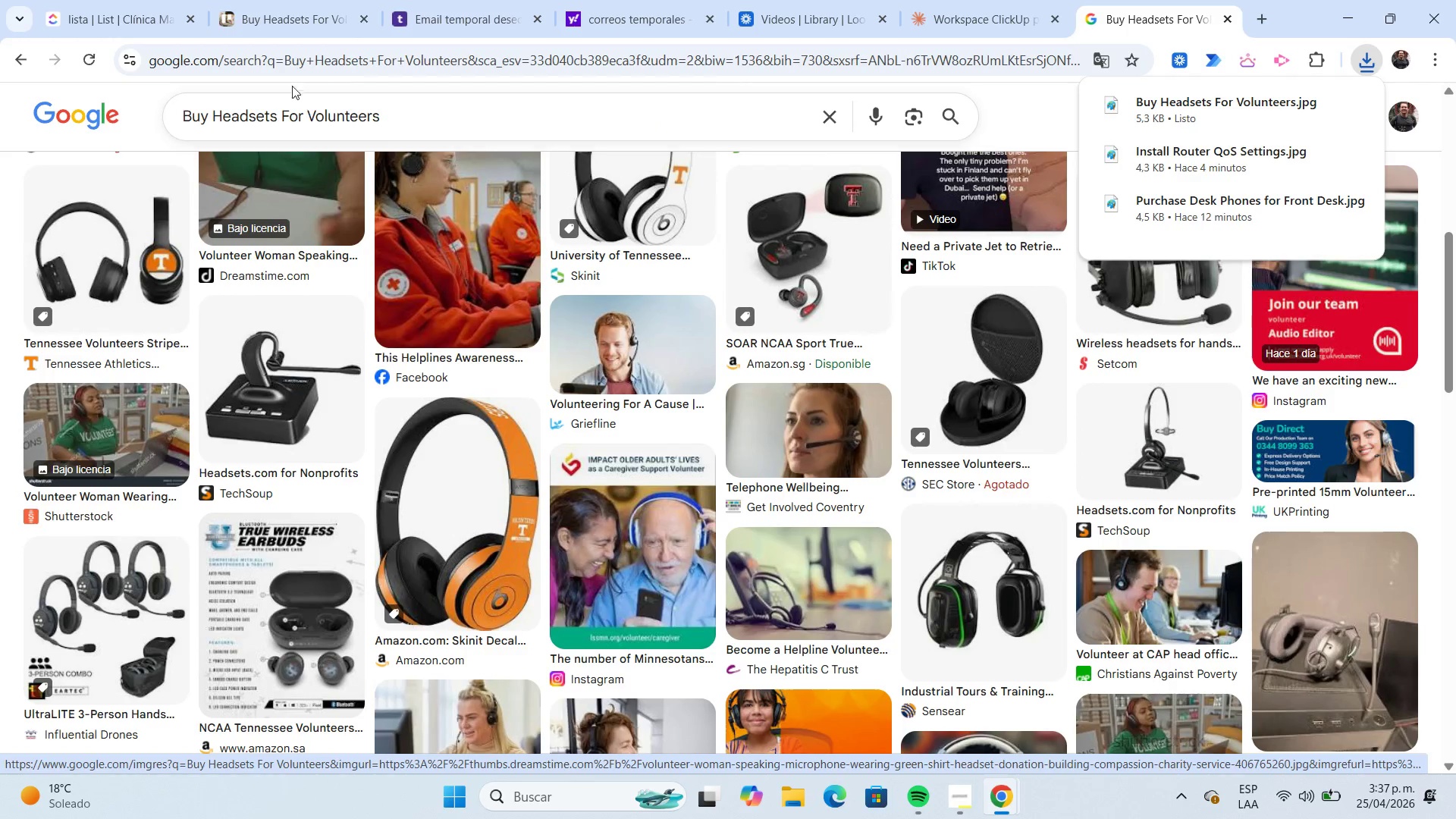 
left_click([291, 34])
 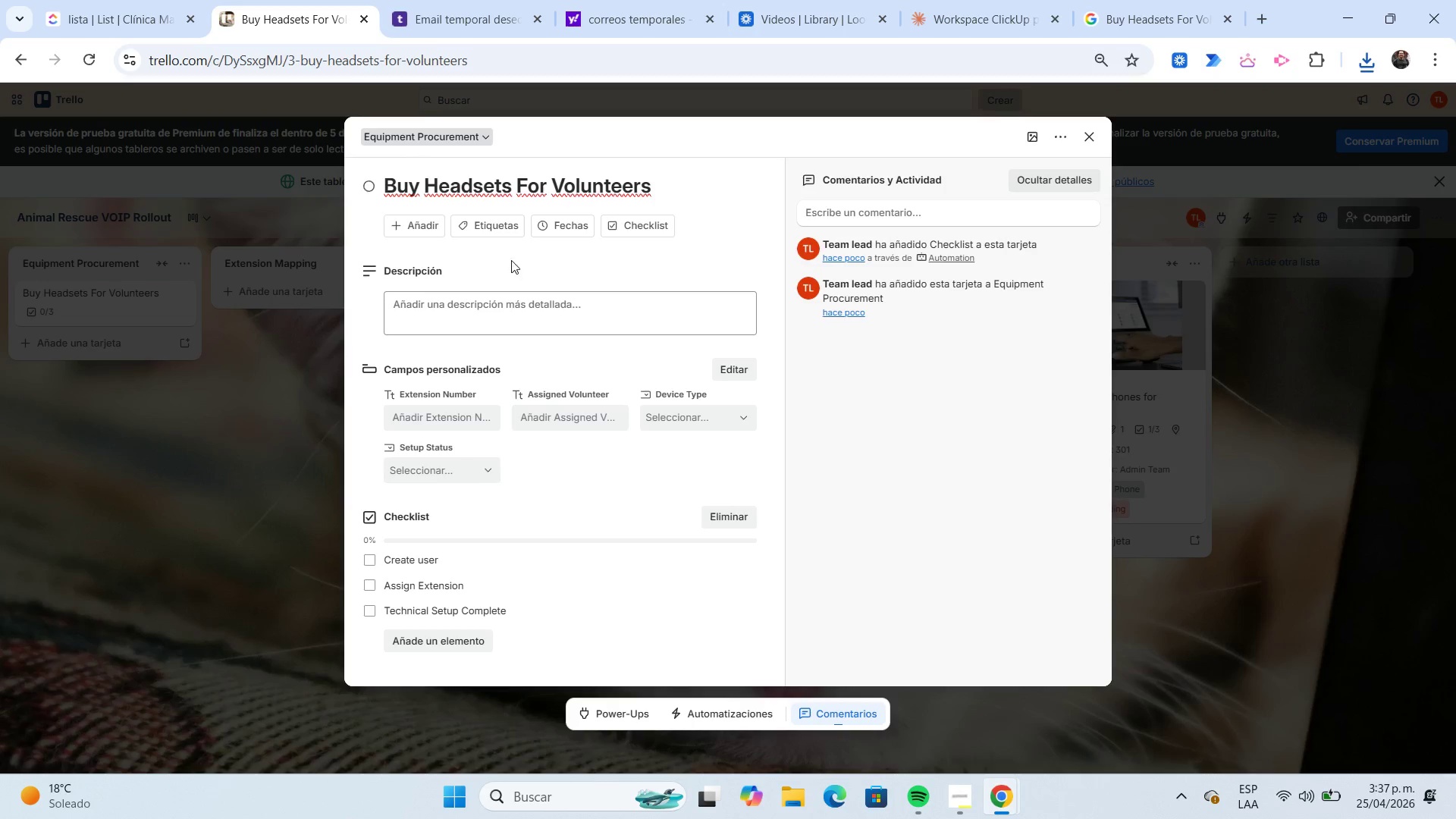 
left_click([499, 233])
 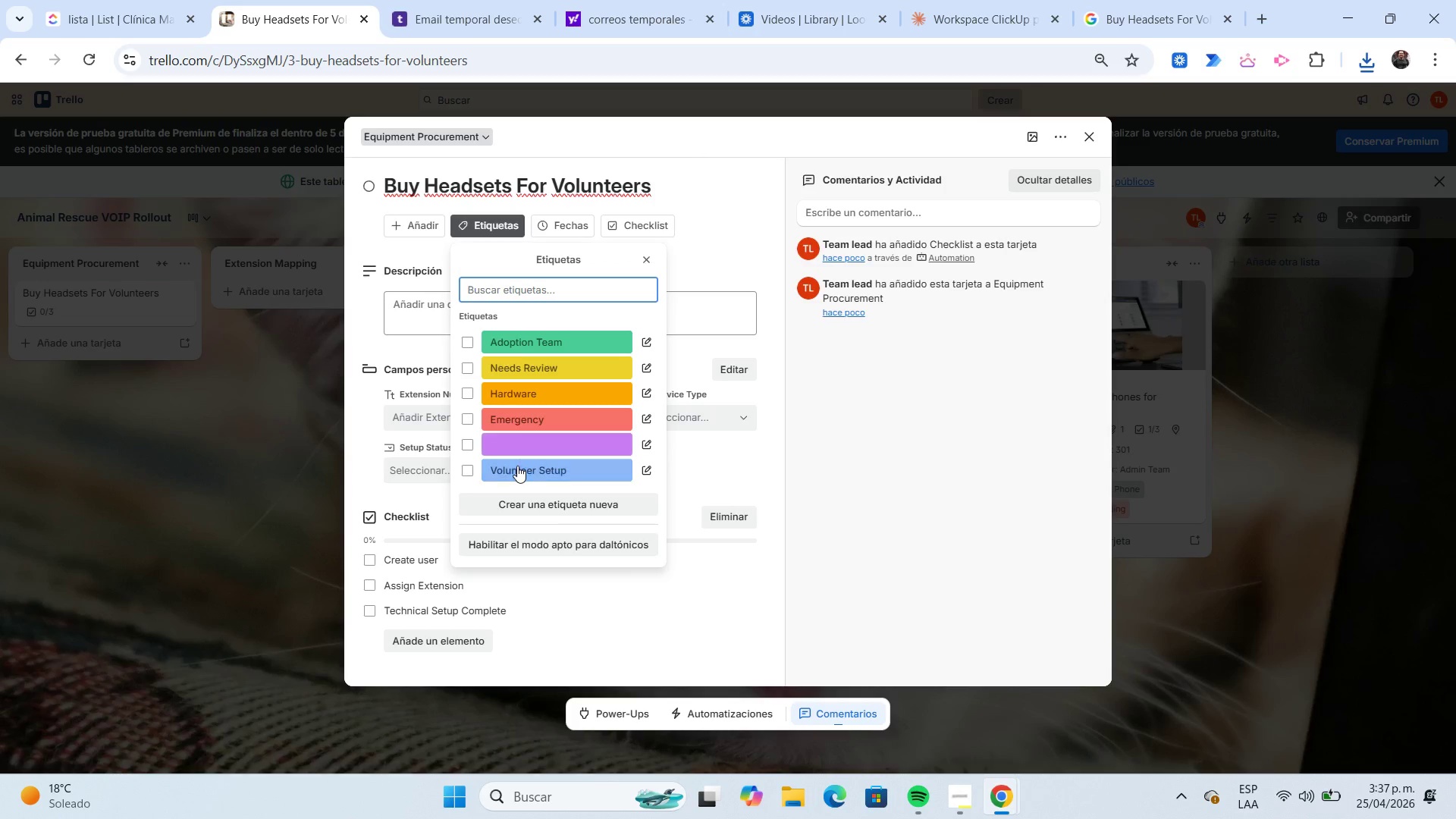 
left_click([517, 466])
 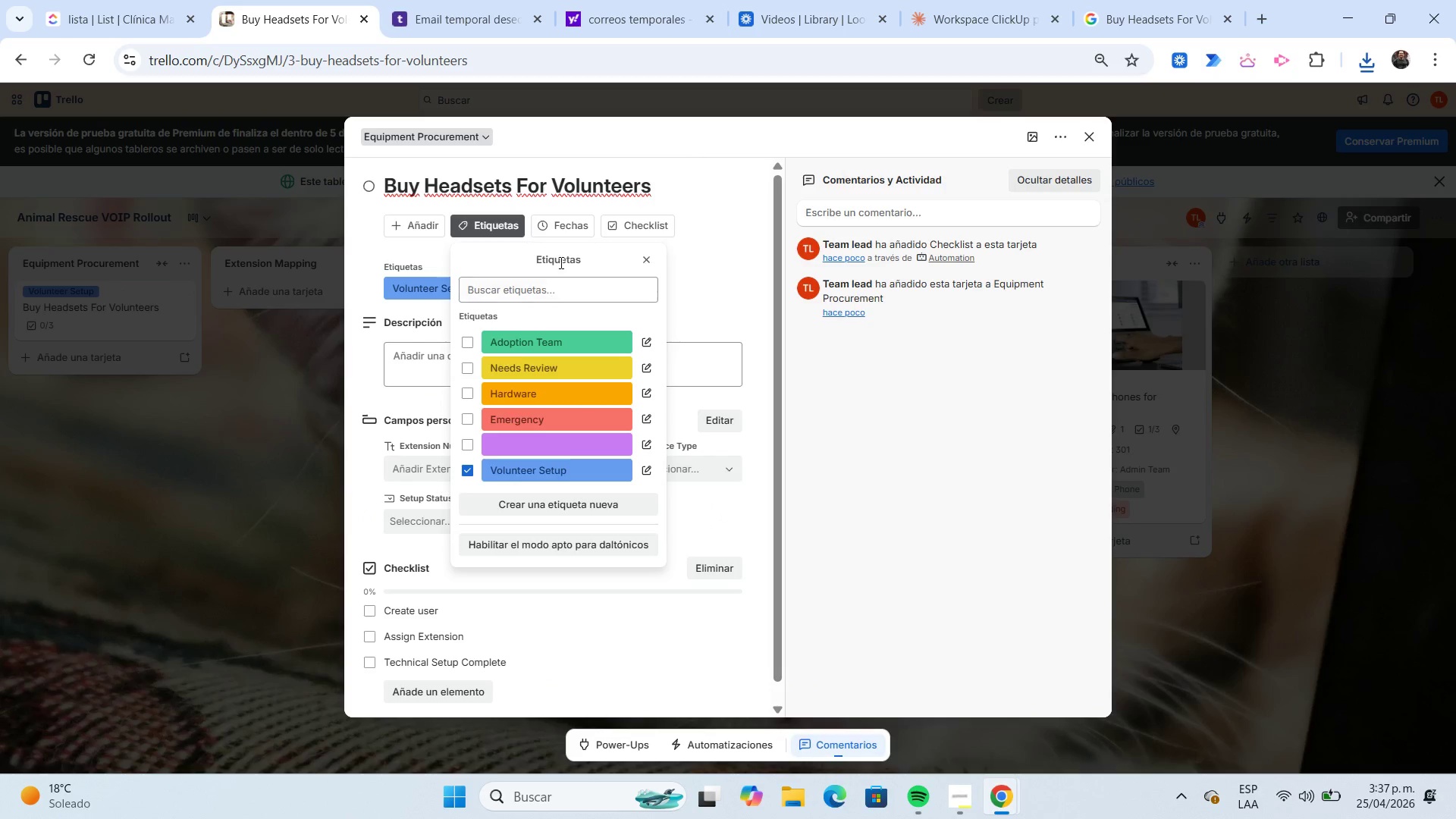 
left_click([560, 231])
 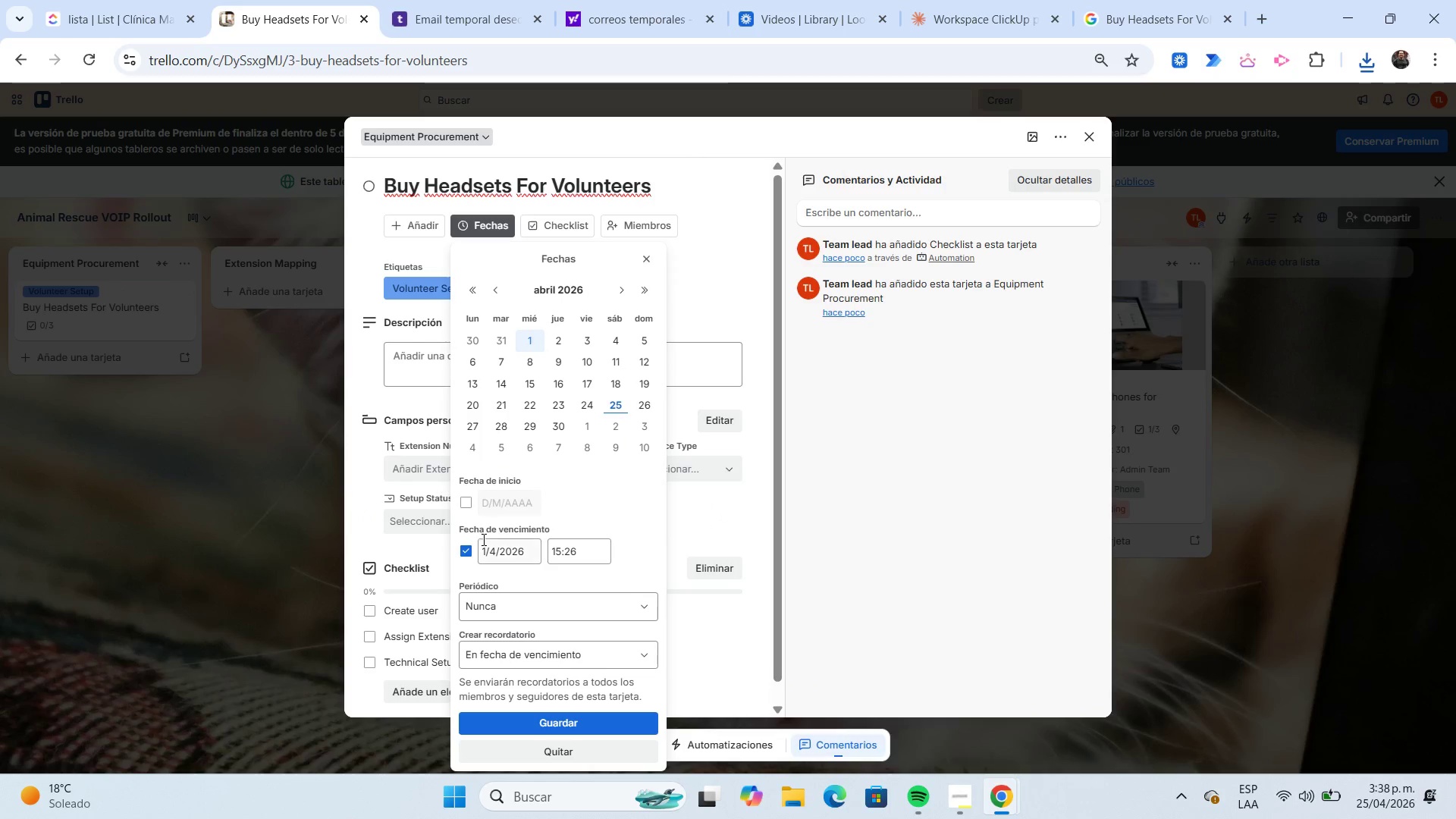 
left_click([469, 553])
 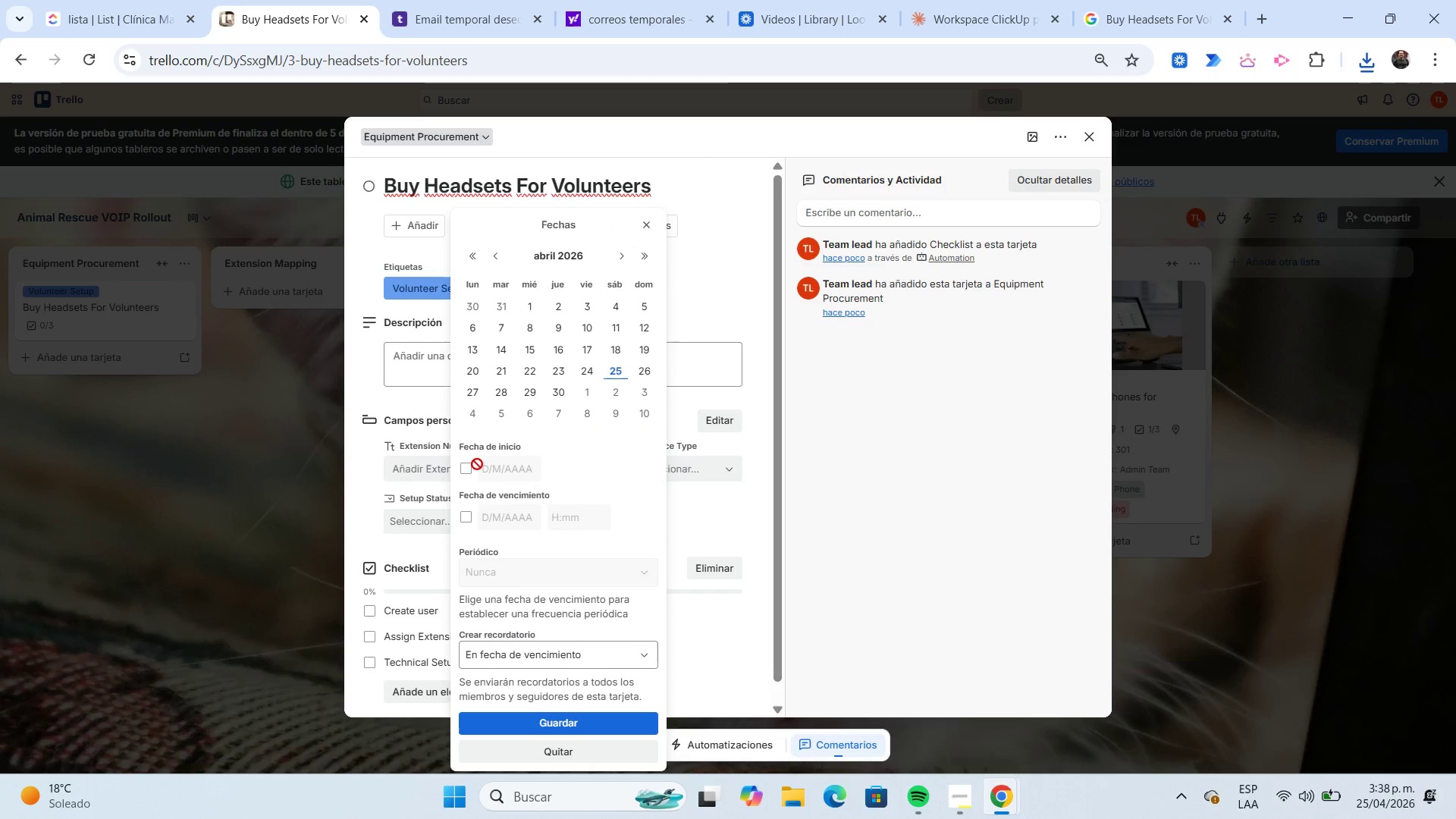 
left_click([469, 467])
 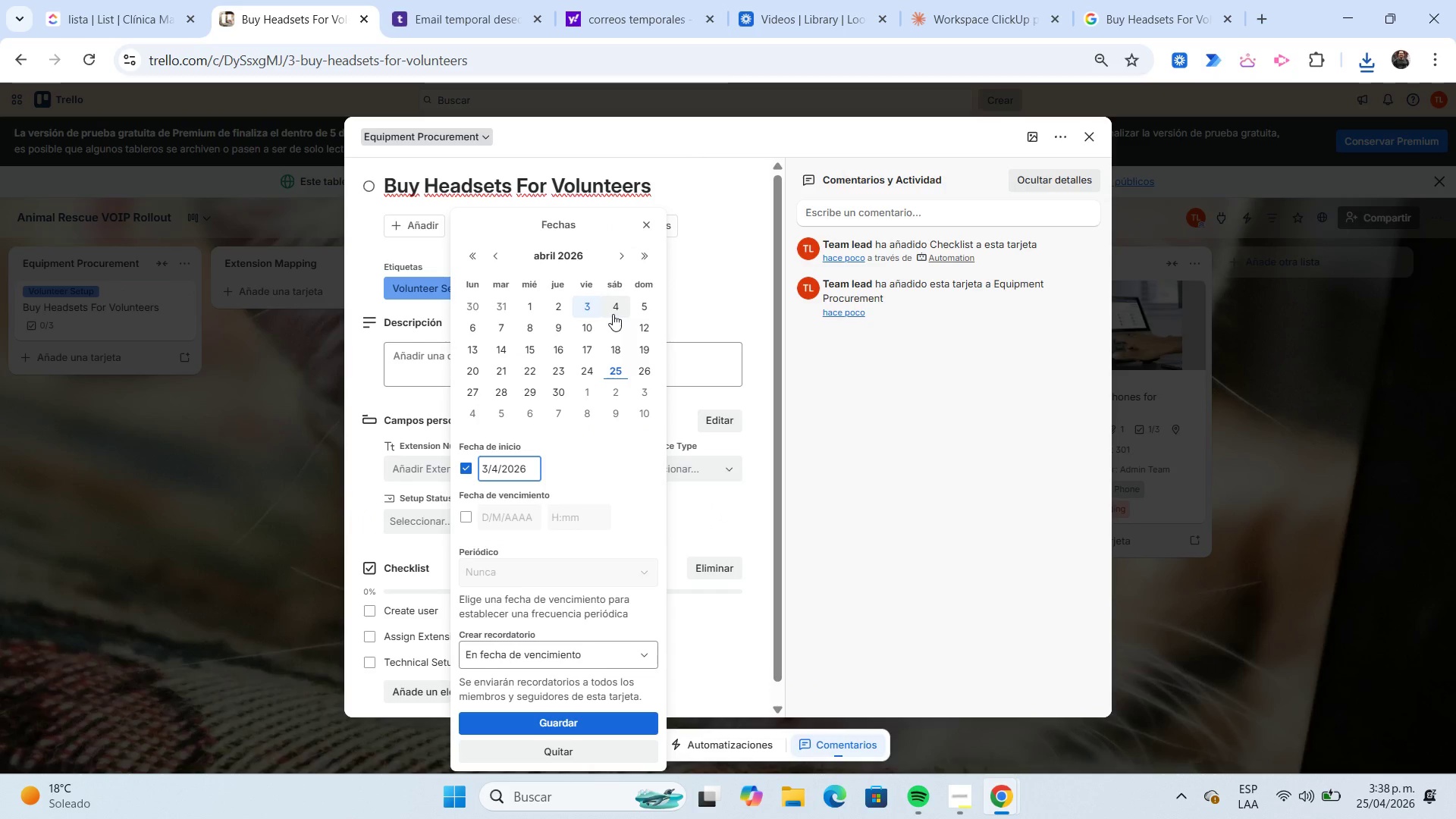 
left_click([613, 312])
 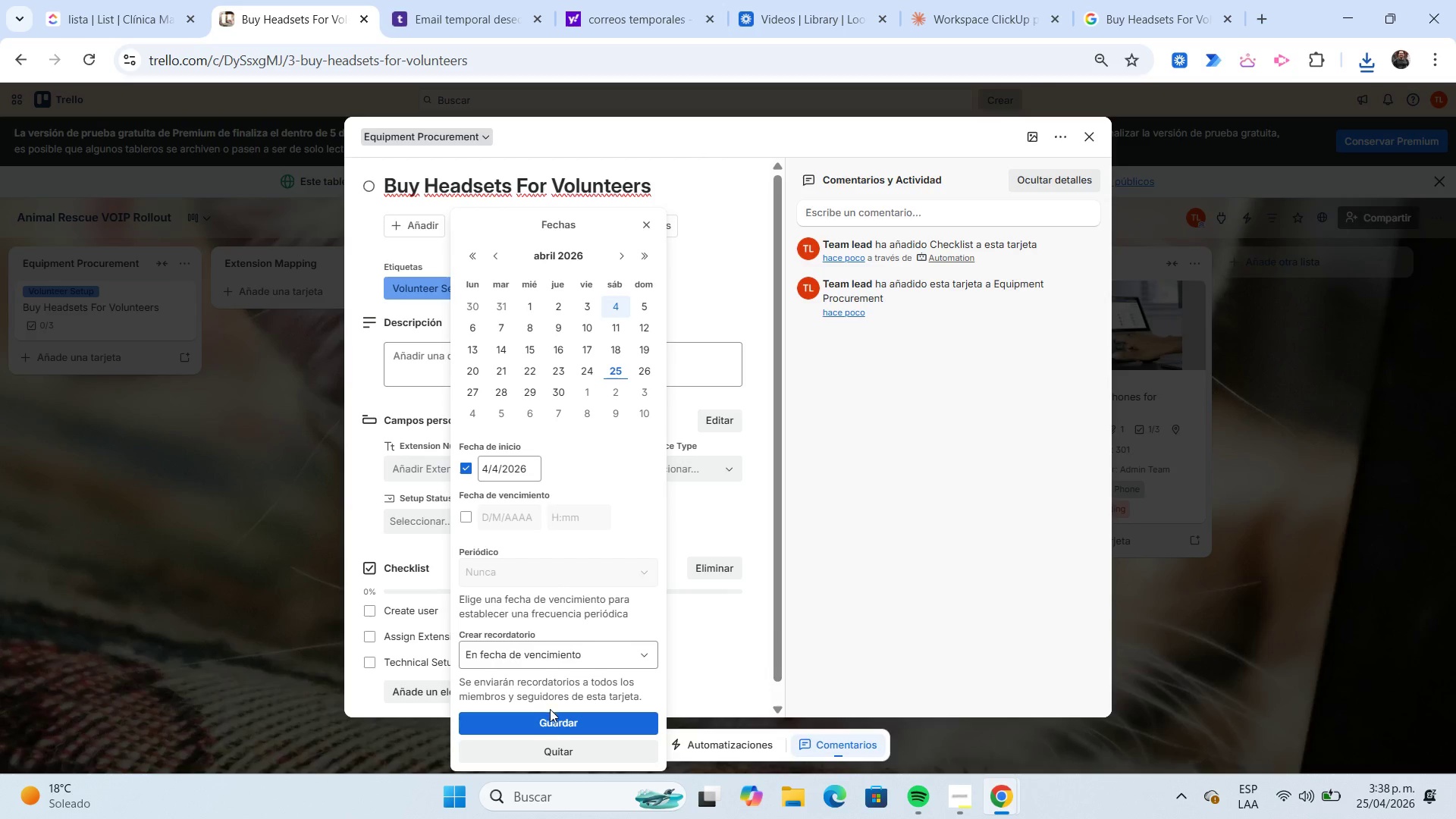 
left_click([550, 720])
 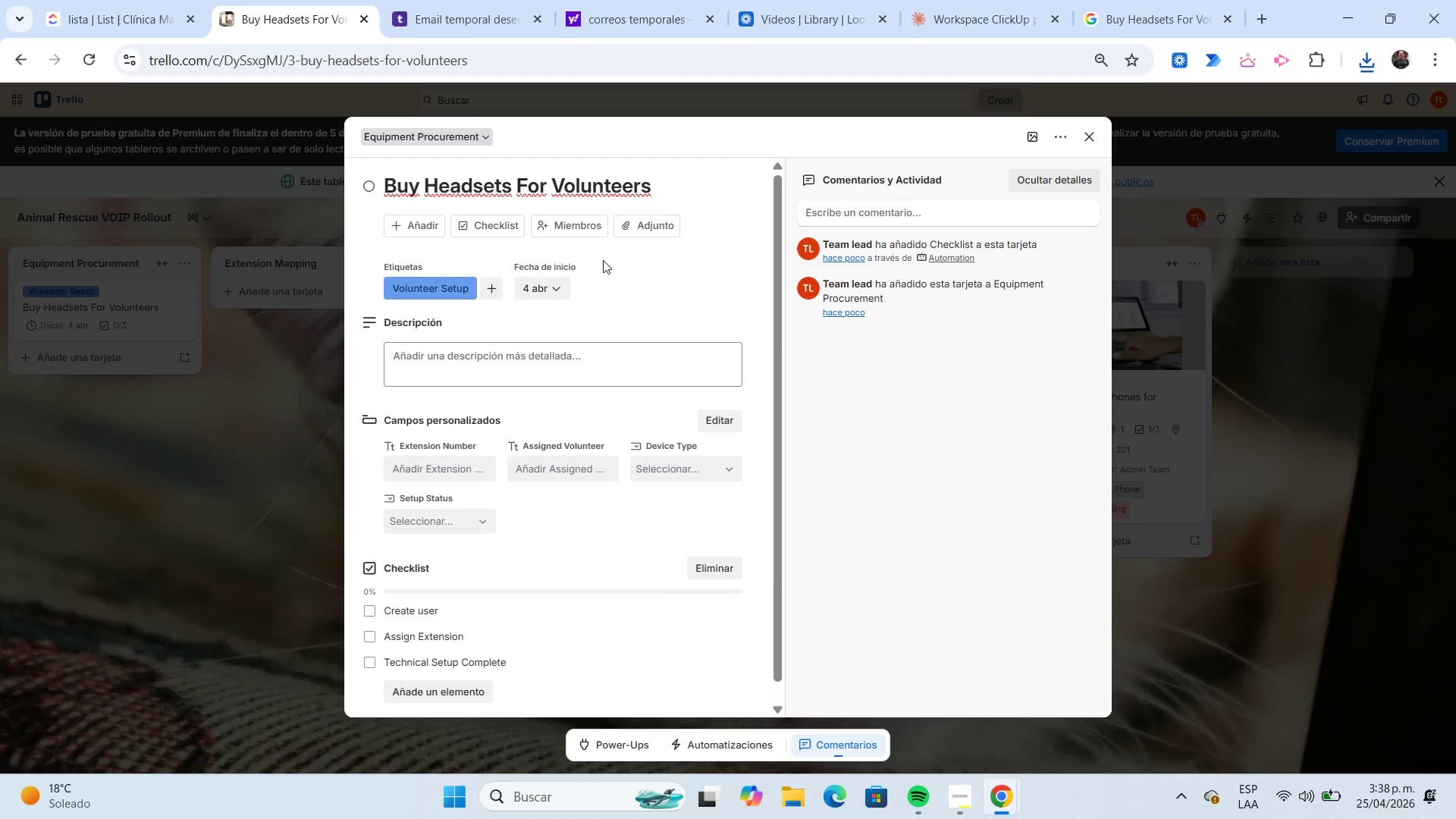 
wait(5.6)
 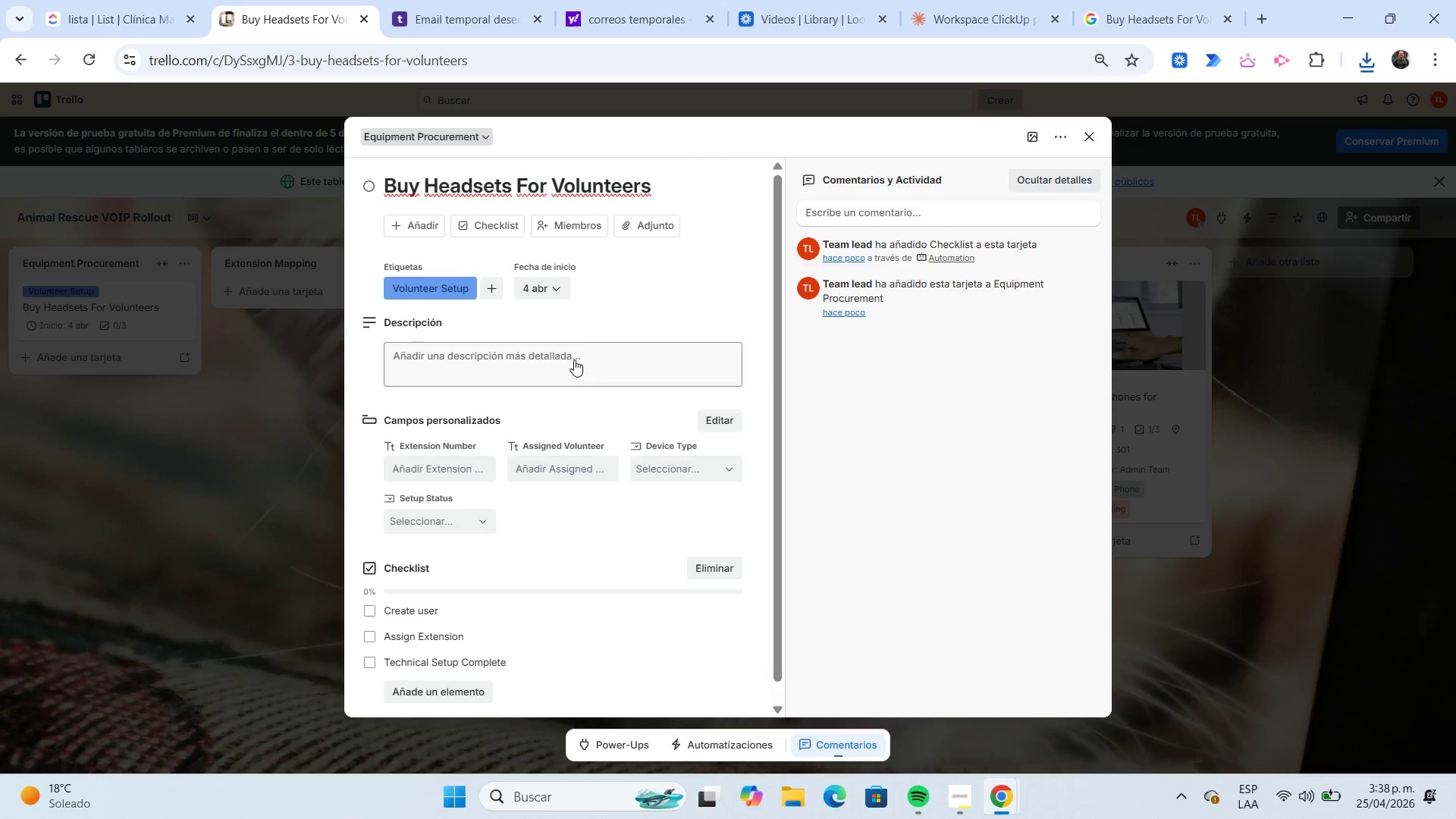 
mouse_move([441, 262])
 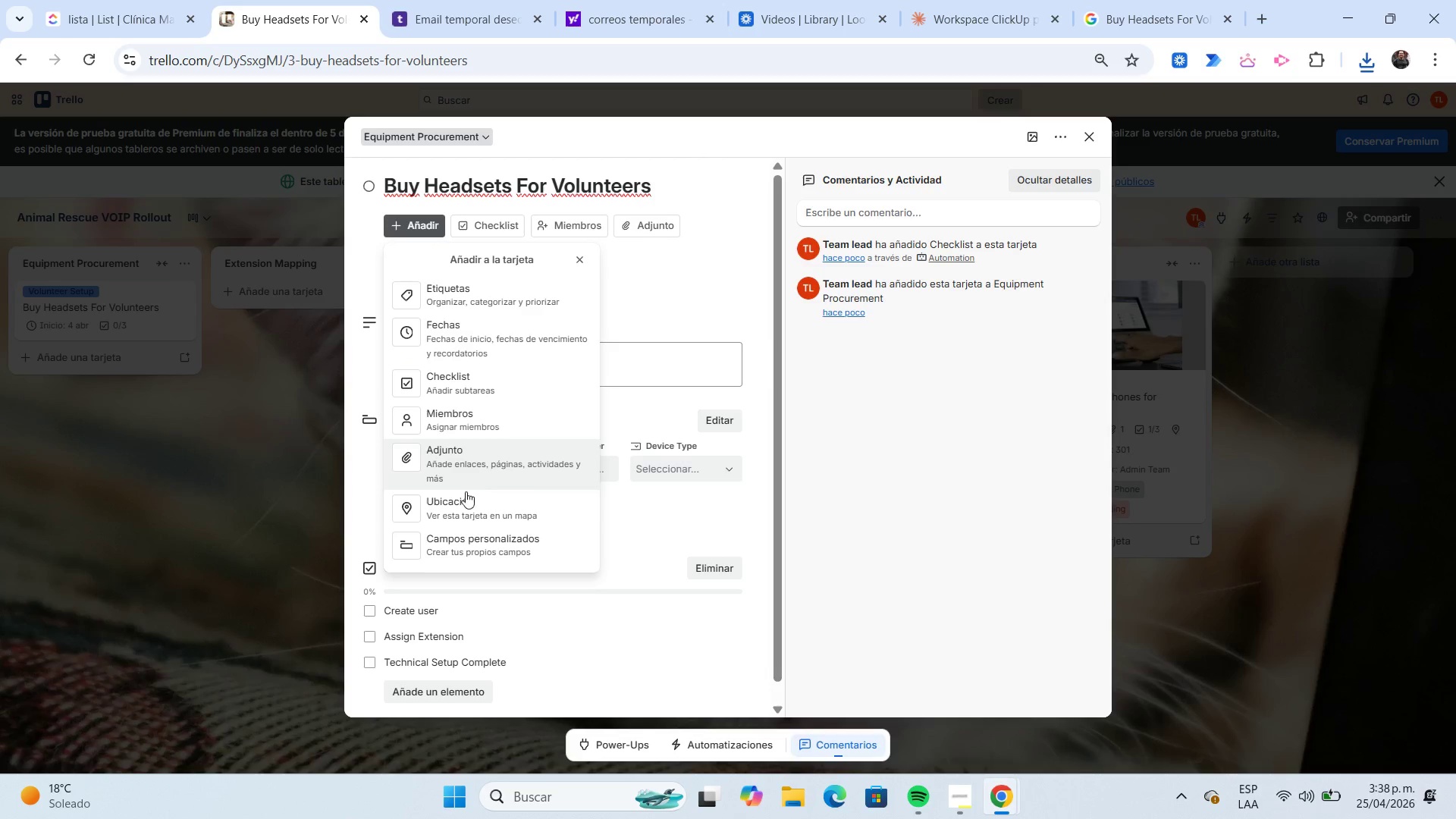 
left_click([468, 500])
 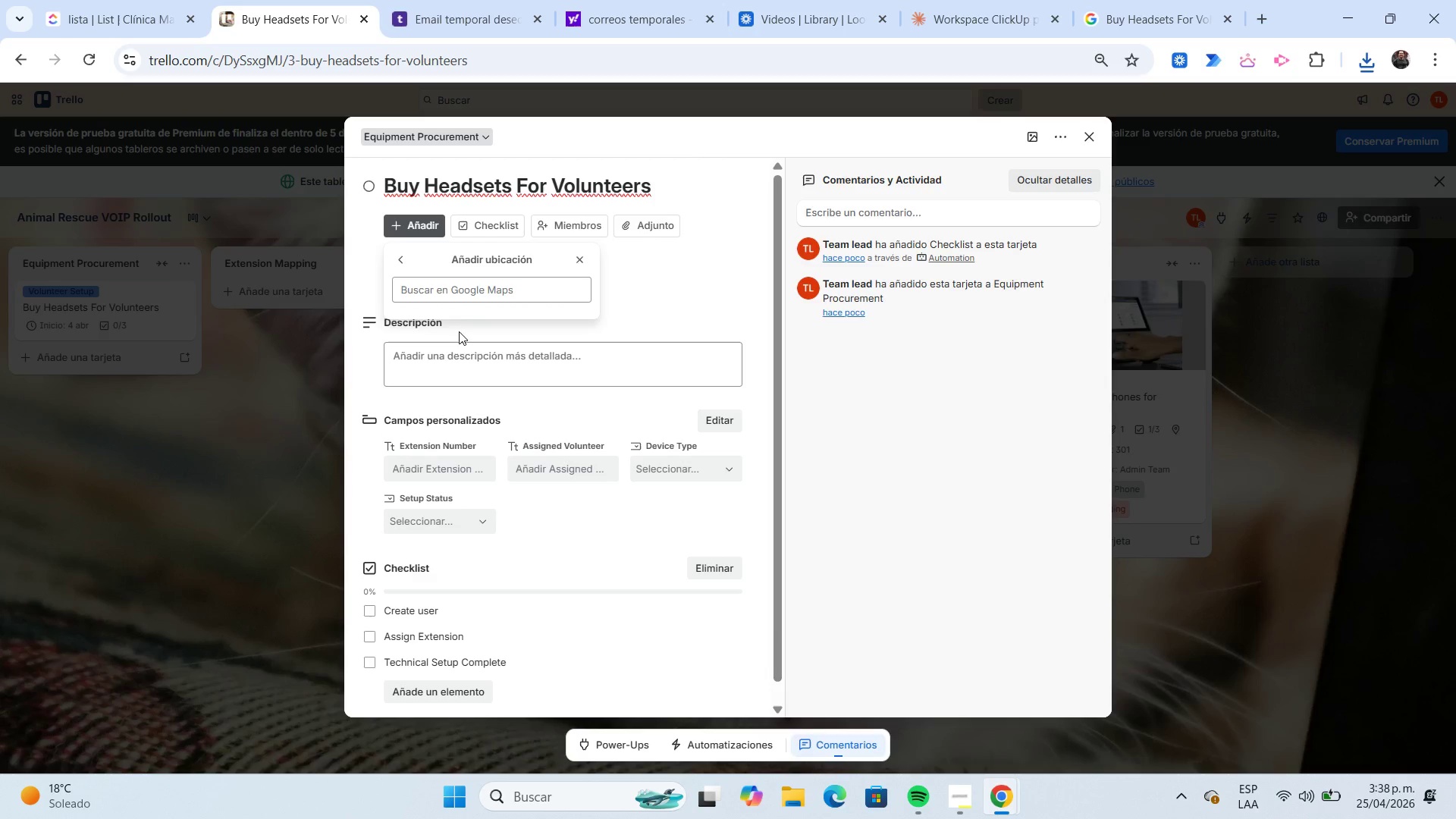 
left_click([450, 296])
 